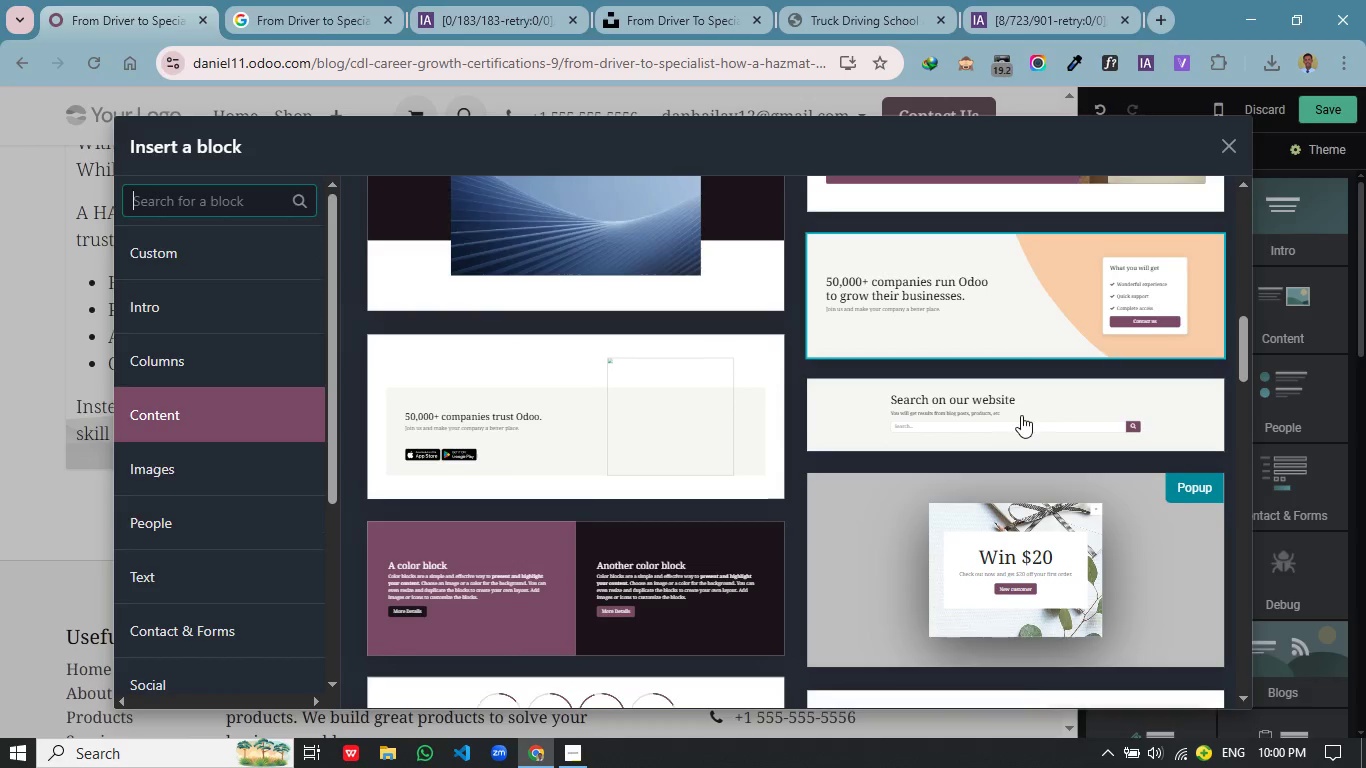 
scroll: coordinate [1021, 415], scroll_direction: up, amount: 10.0
 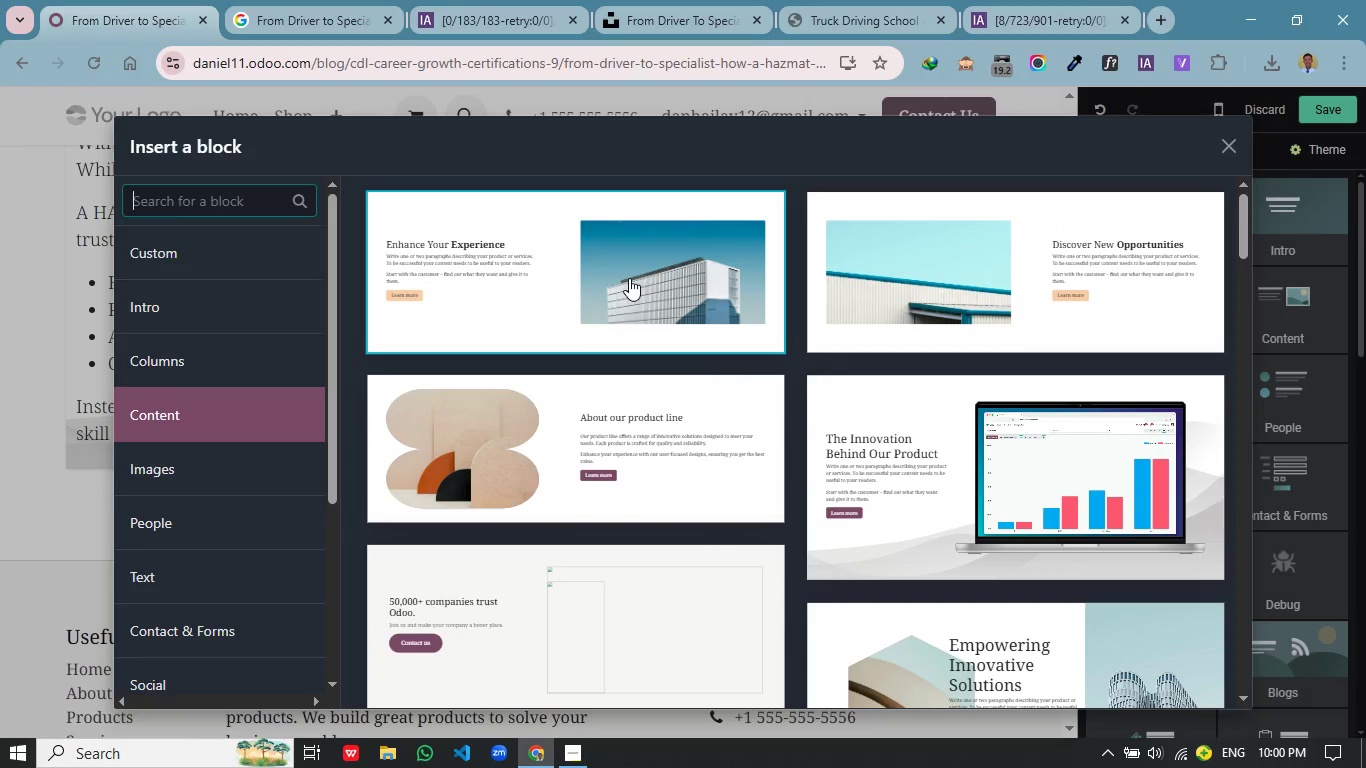 
left_click([629, 278])
 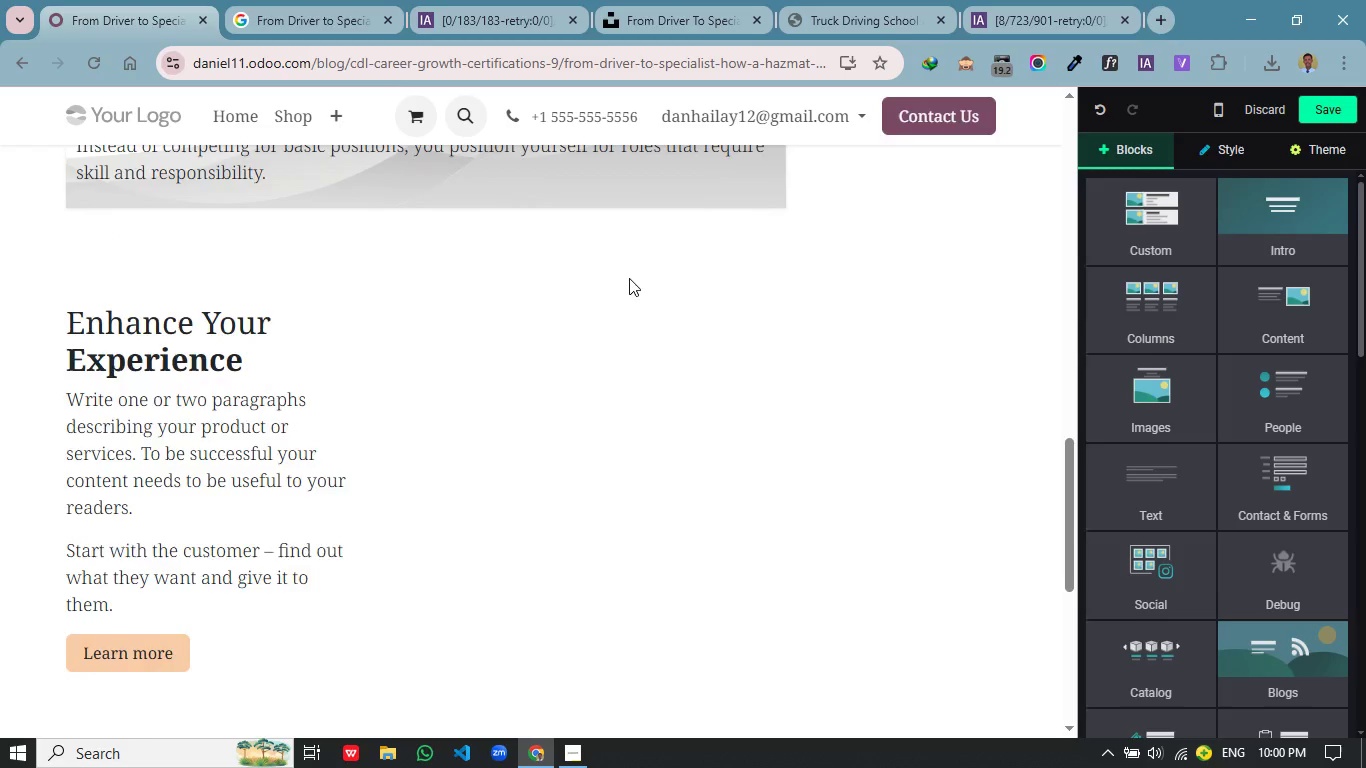 
right_click([629, 278])
 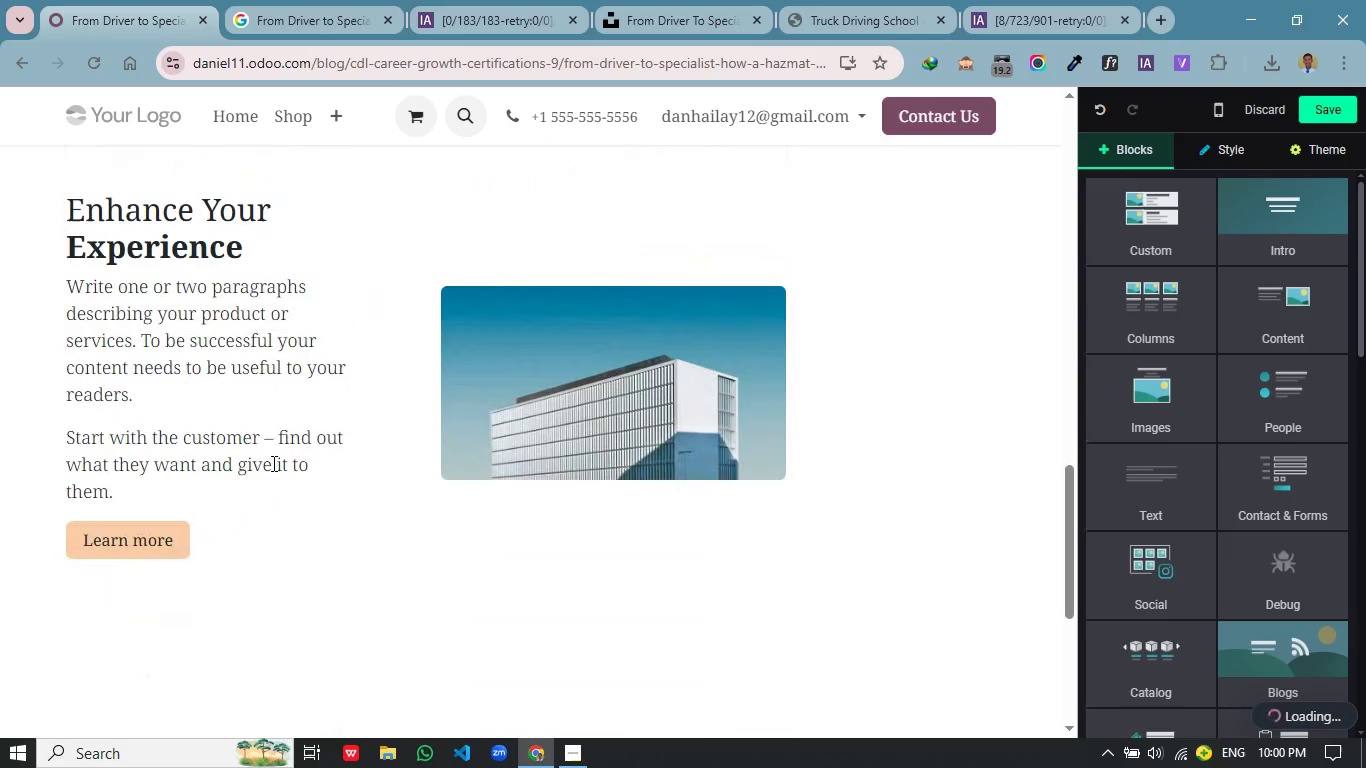 
left_click_drag(start_coordinate=[324, 463], to_coordinate=[28, 250])
 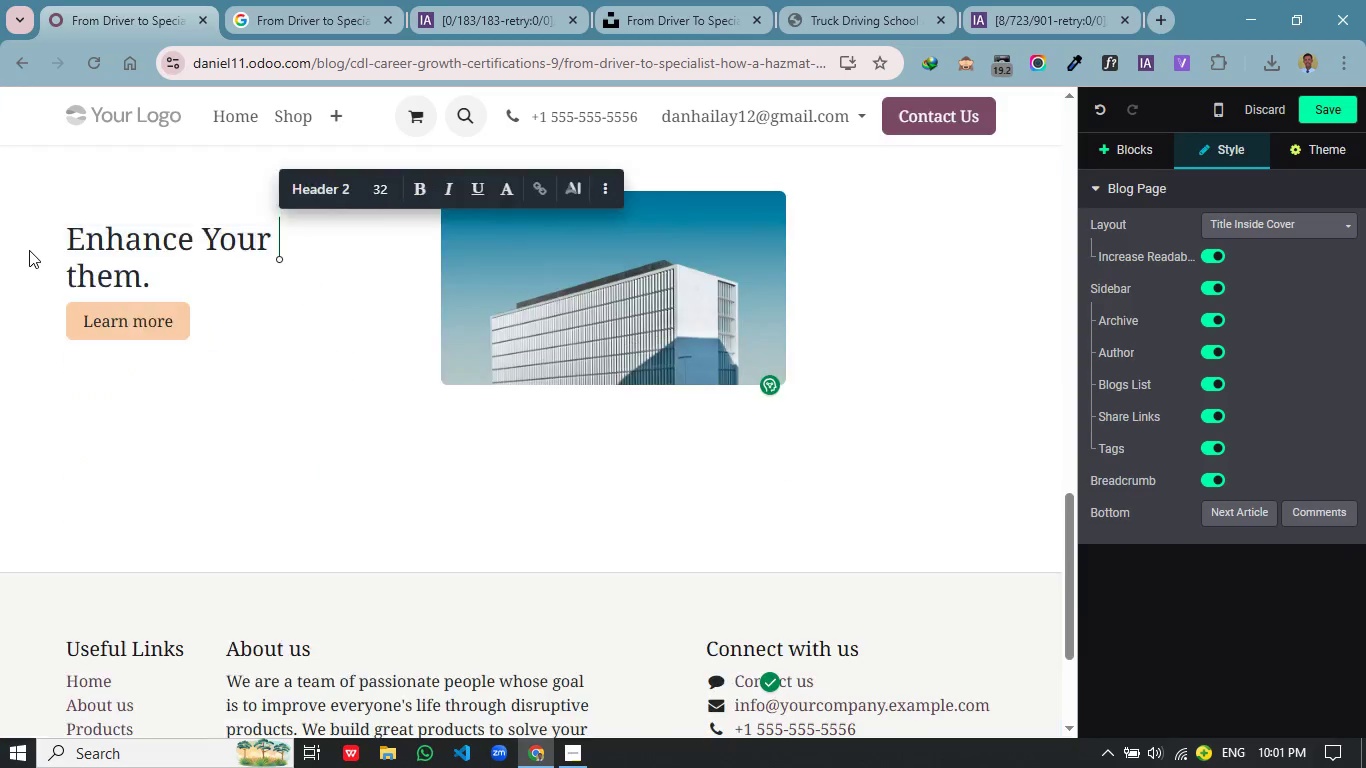 
scroll: coordinate [414, 312], scroll_direction: up, amount: 2.0
 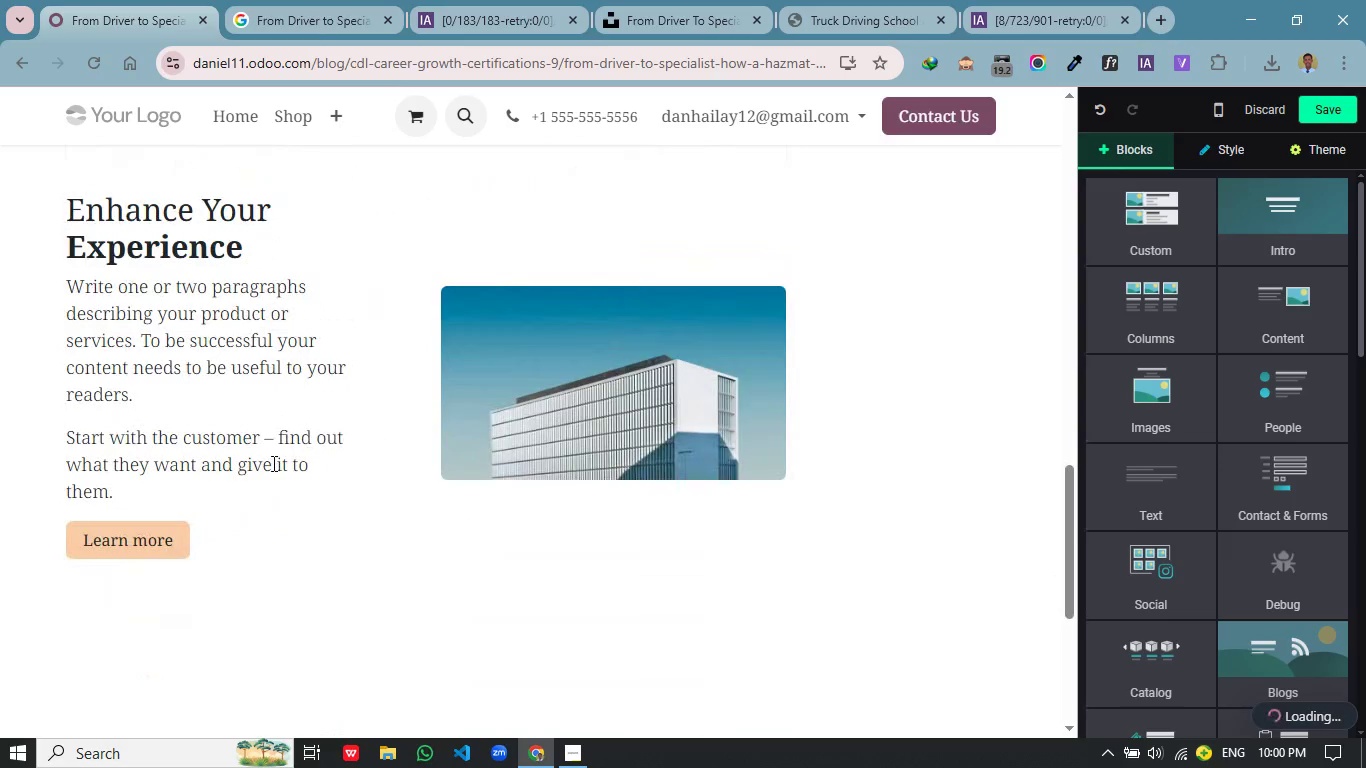 
key(Backspace)
 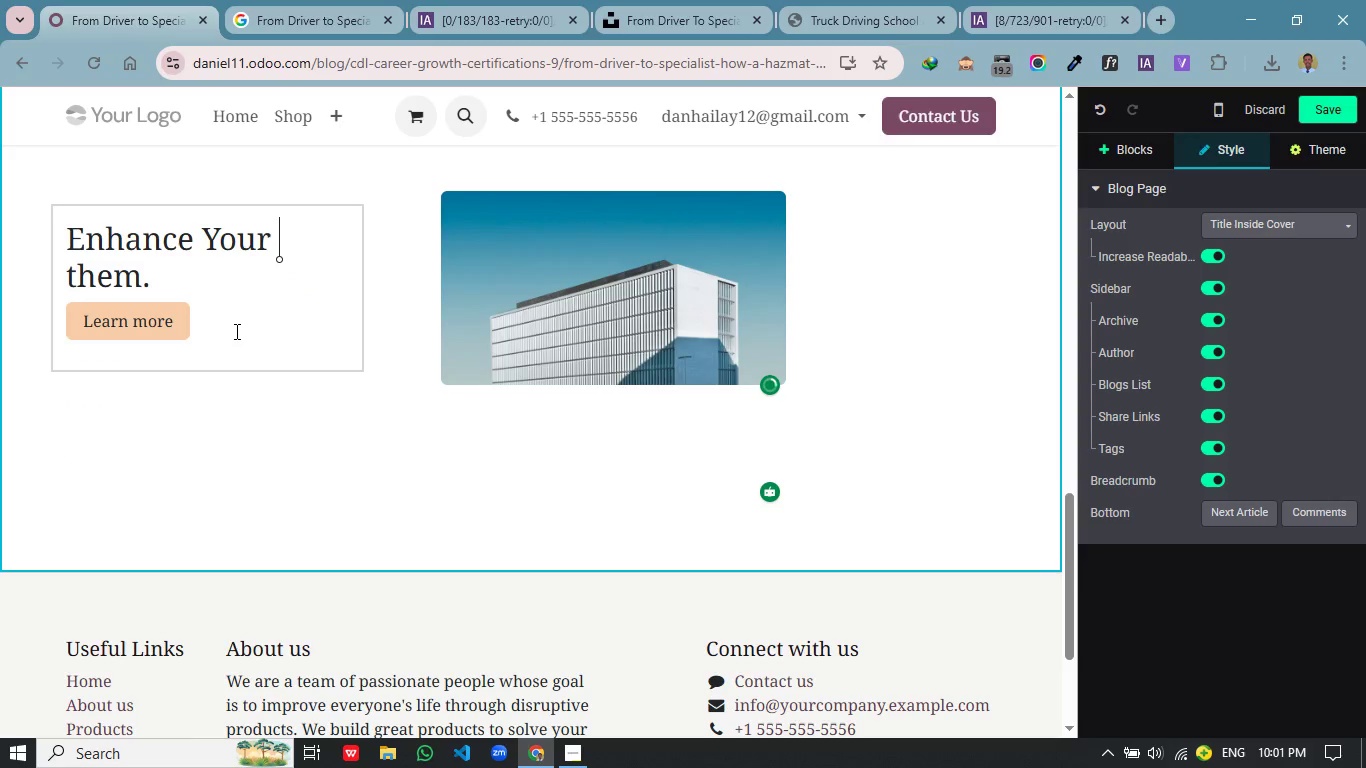 
left_click_drag(start_coordinate=[235, 331], to_coordinate=[53, 232])
 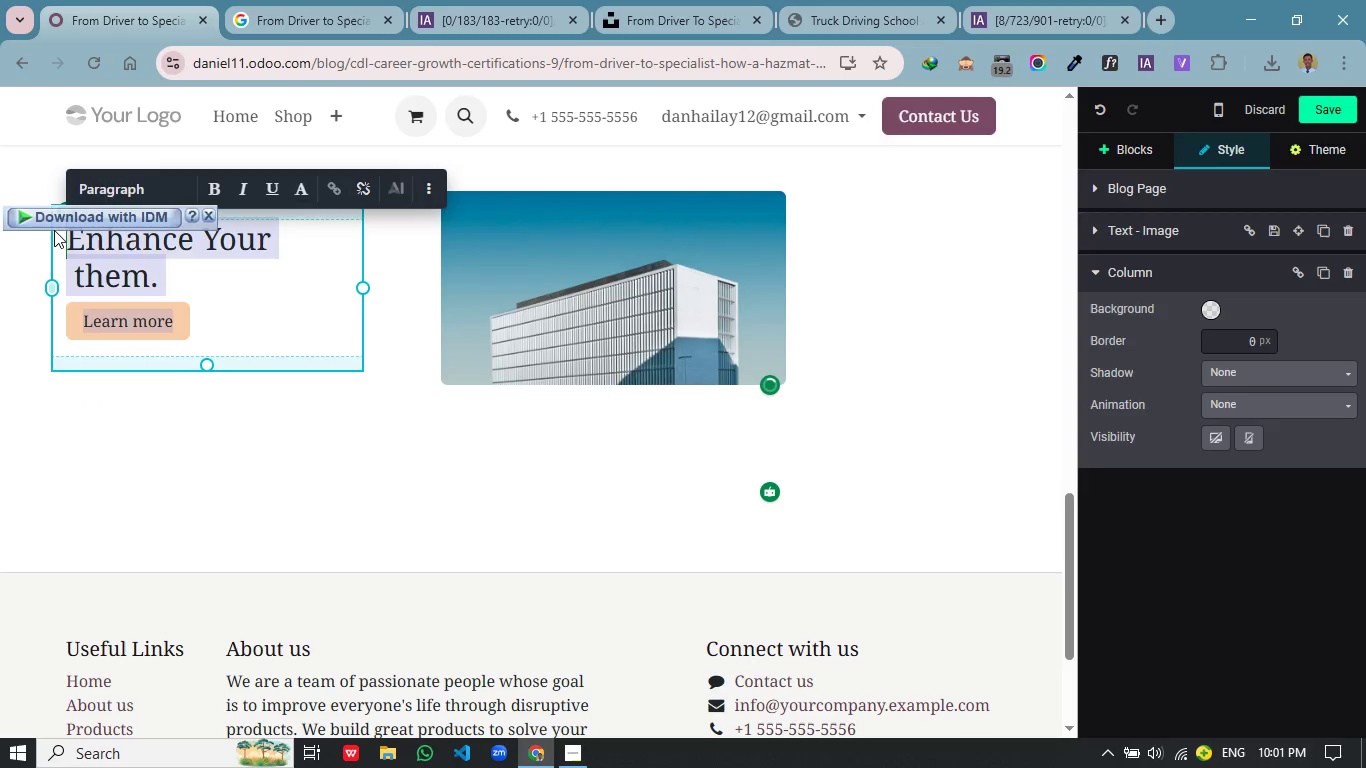 
key(Backspace)
 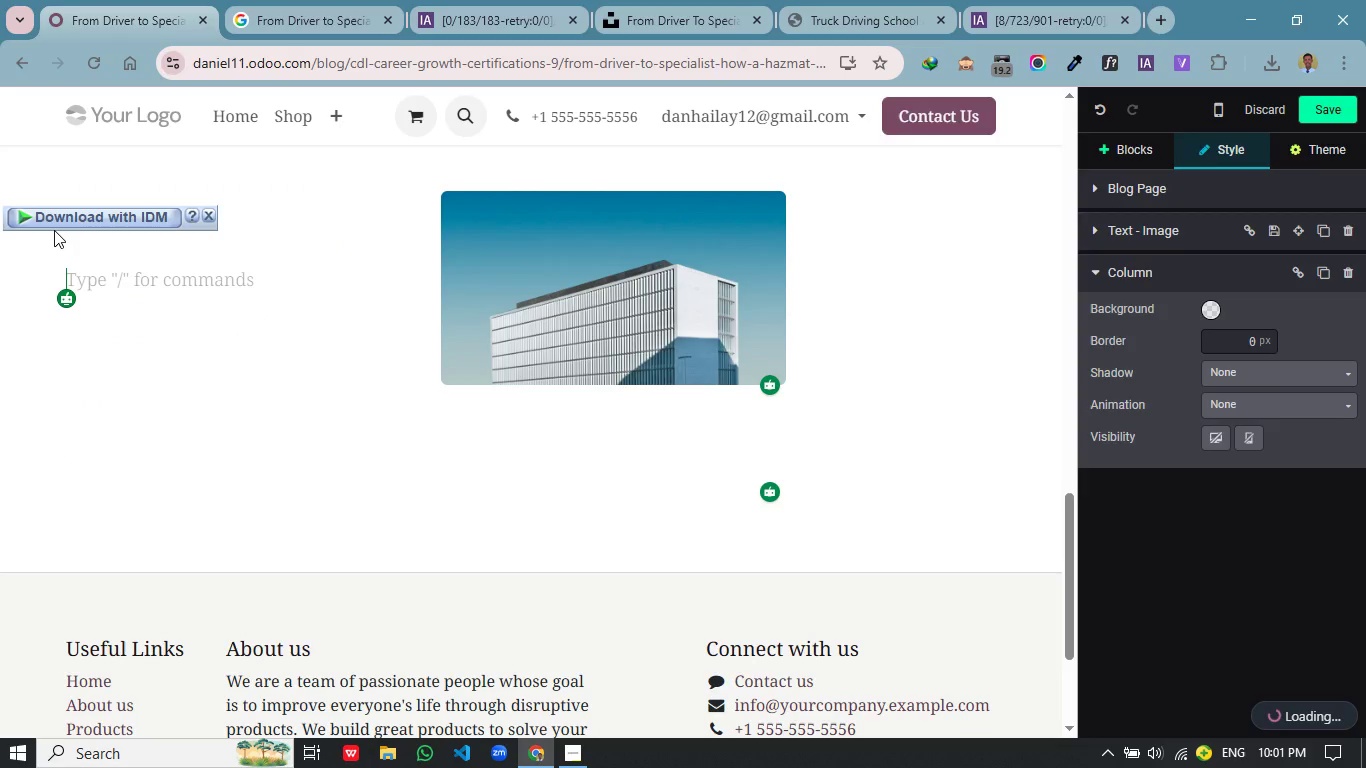 
wait(5.34)
 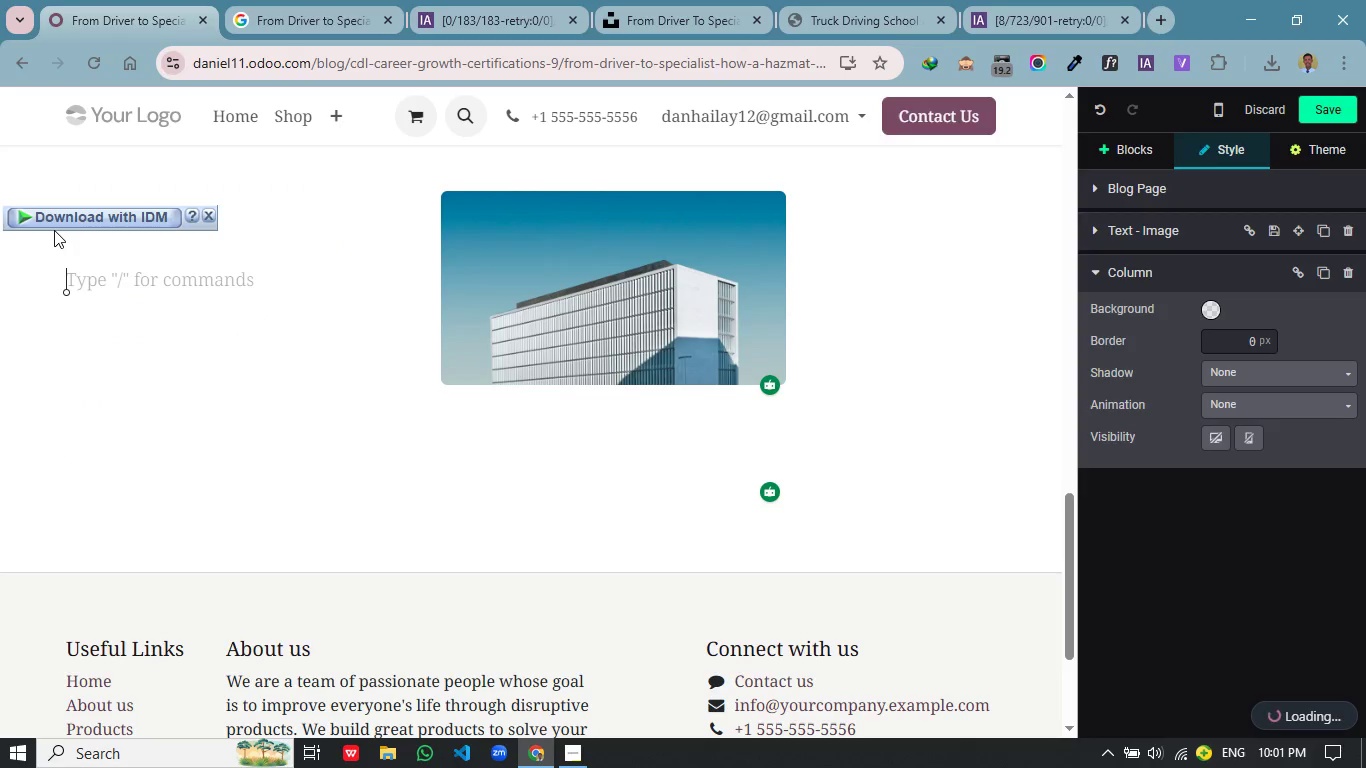 
type(Se)
key(Backspace)
type(pecialized freight requir)
key(Backspace)
type(i)
key(Backspace)
type(e)
 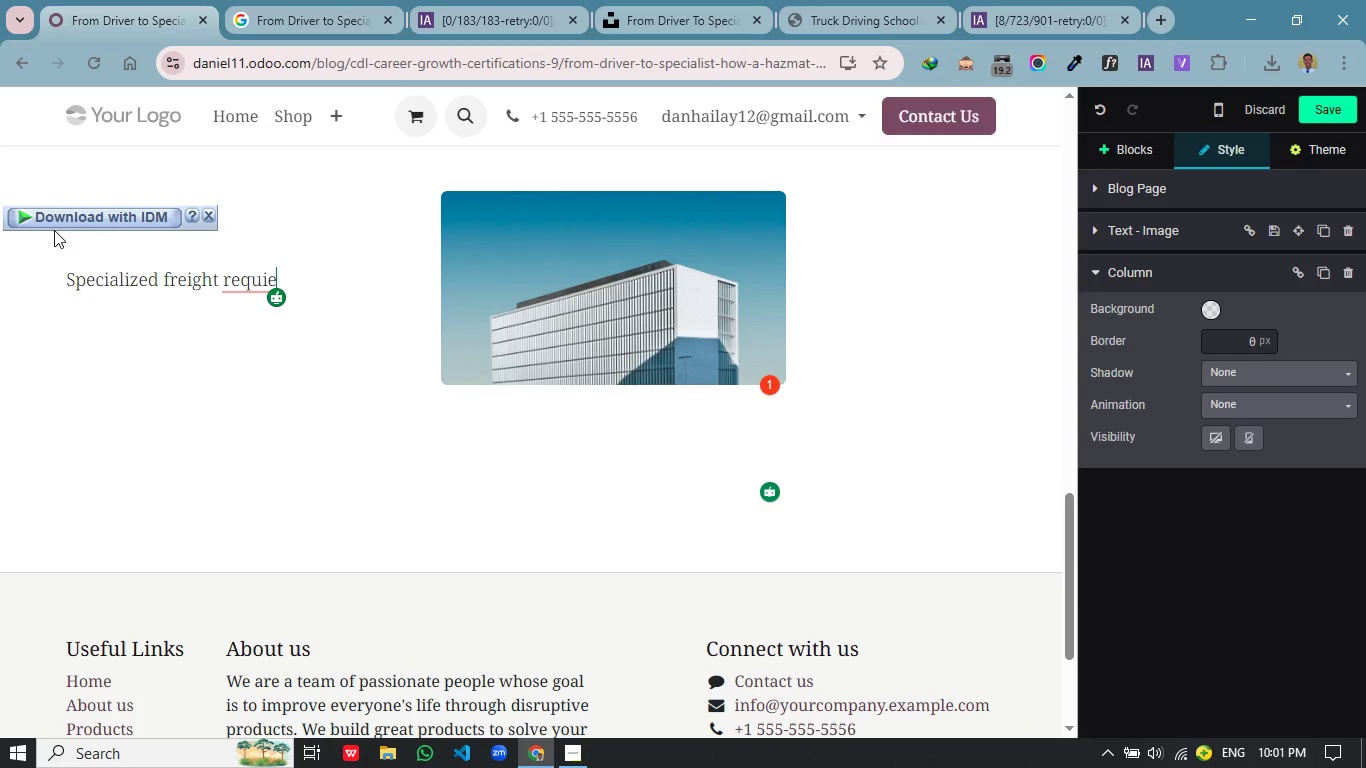 
wait(7.55)
 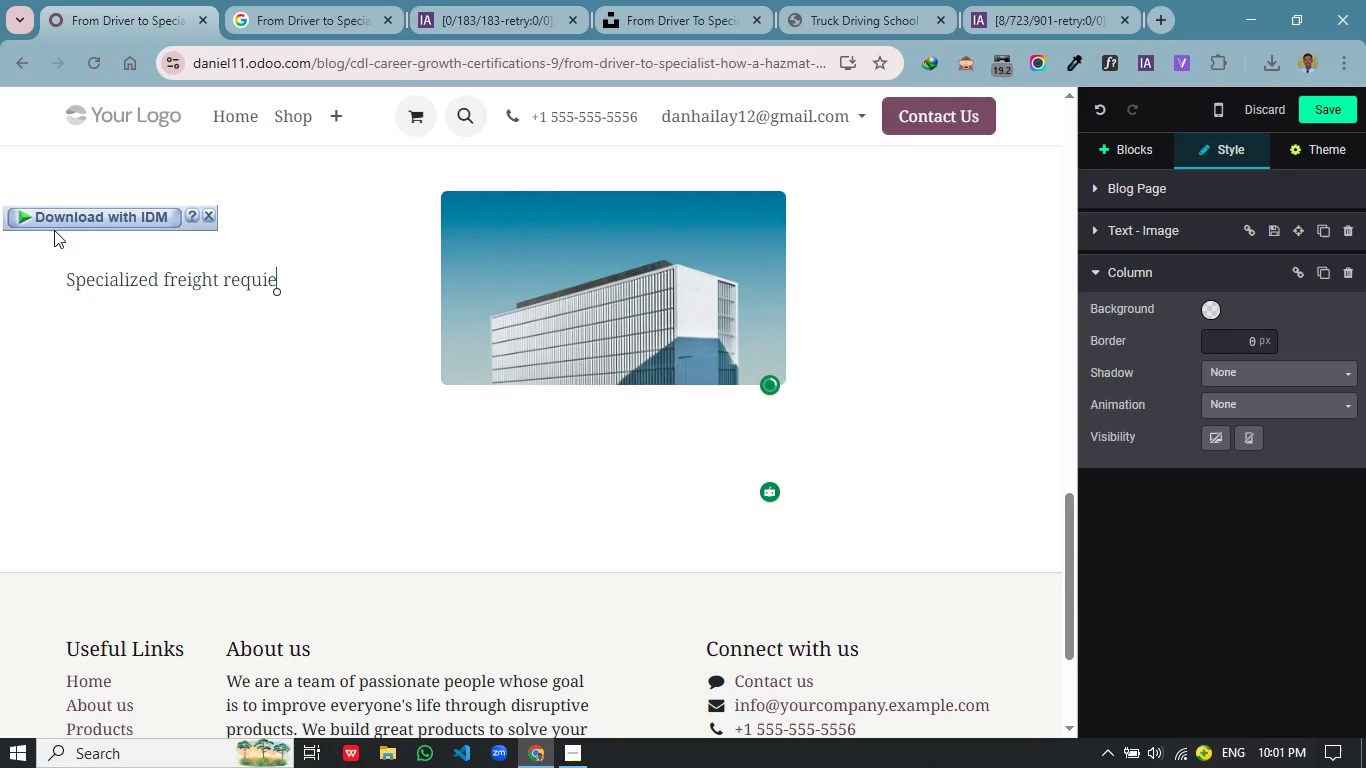 
key(Backspace)
type(res drivers who unerstand both the techi)
key(Backspace)
type(nical and safety aspects of transportation. This is why oc)
key(Backspace)
key(Backspace)
type(companies actively seek HAZMAR)
key(Backspace)
type(T certified drivers.They know these professionals are trained to handle more complex responsibilities.)
 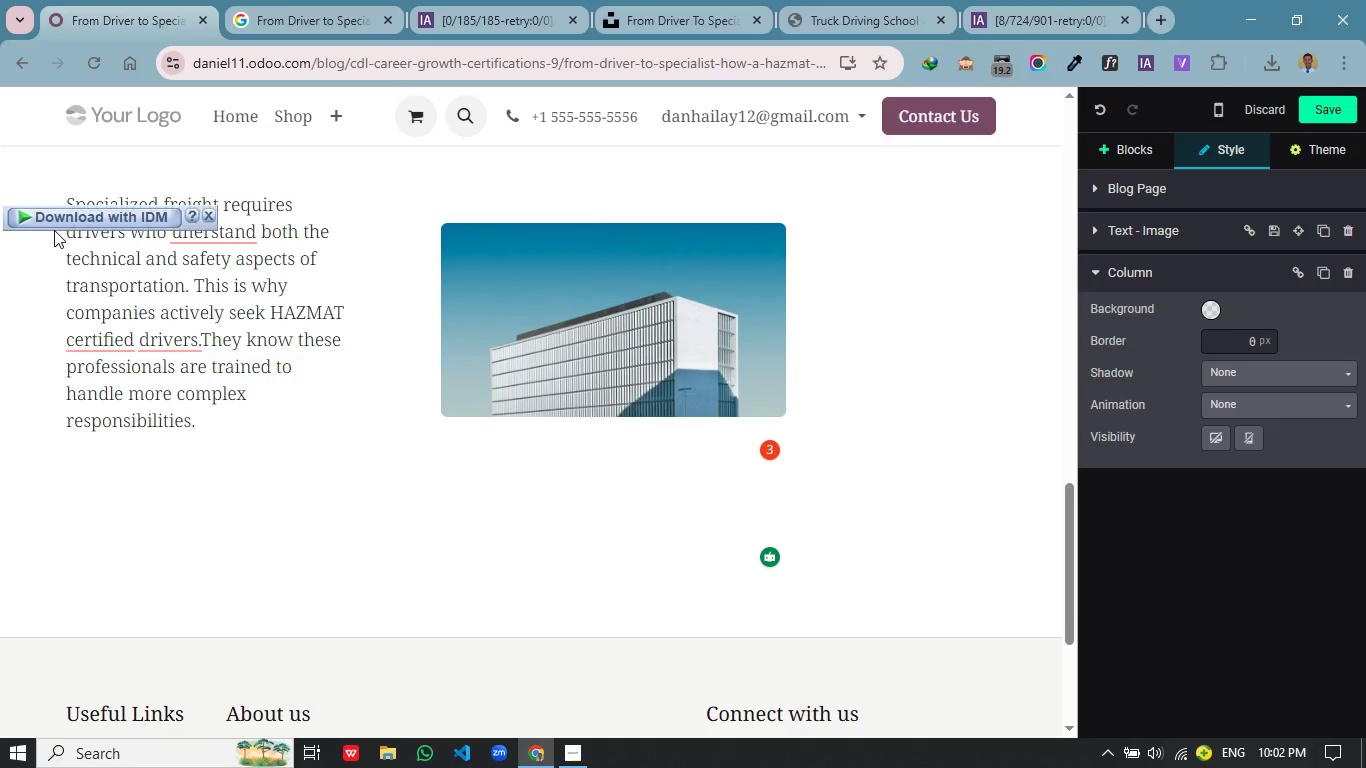 
left_click([120, 395])
 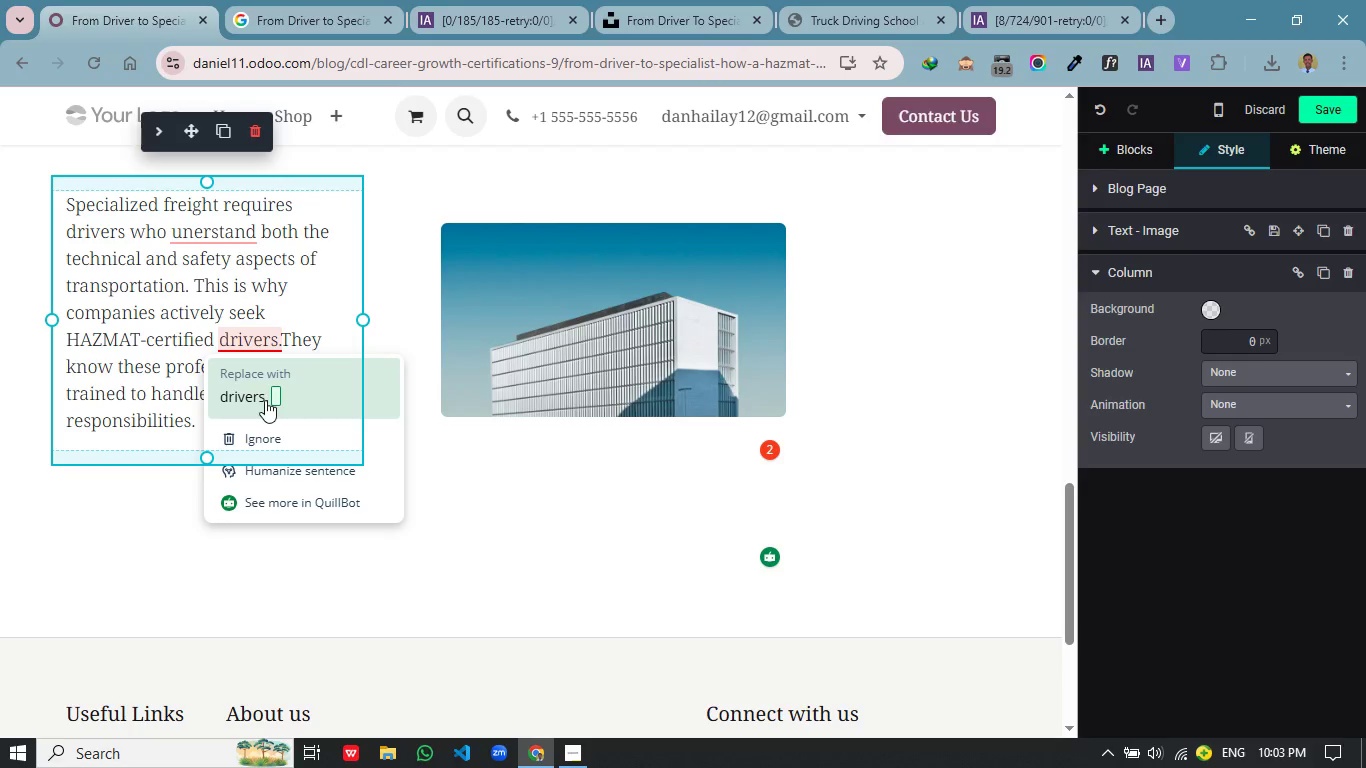 
left_click([265, 400])
 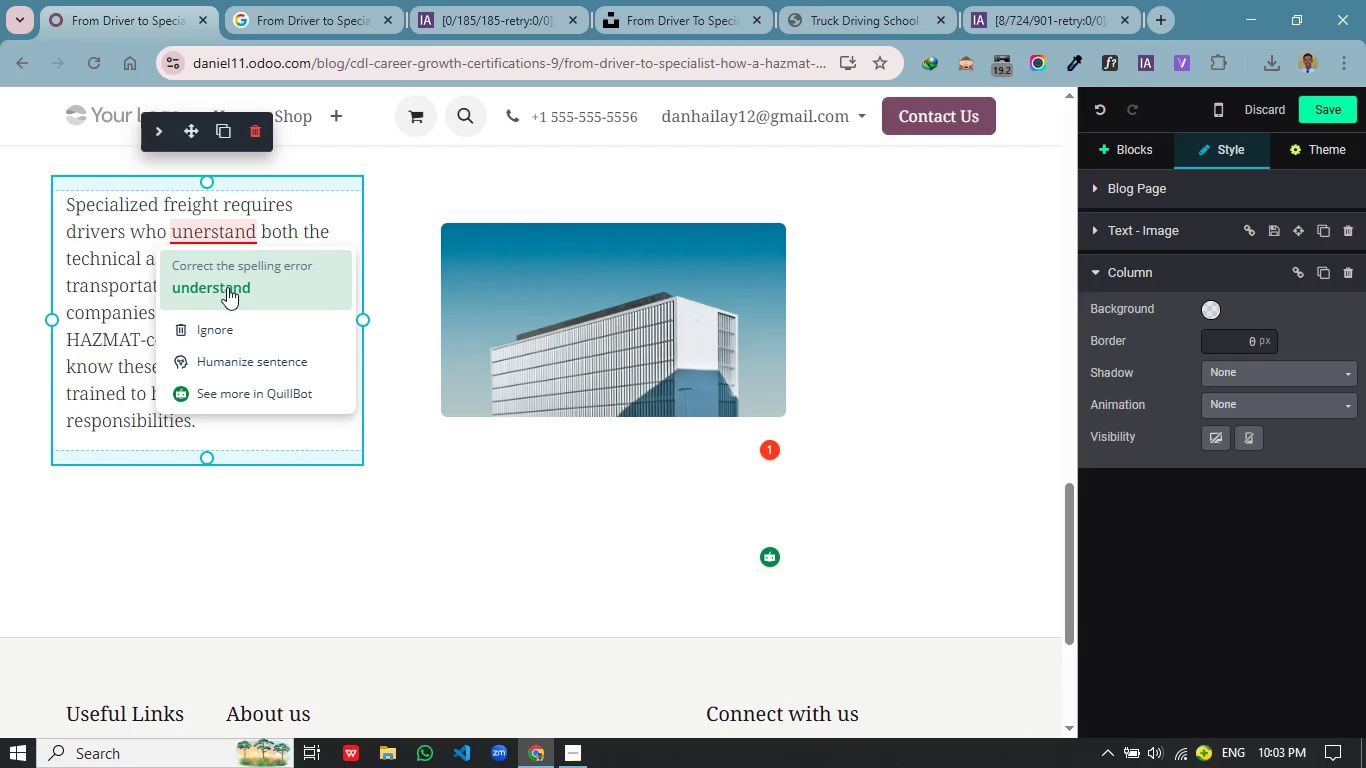 
left_click([227, 287])
 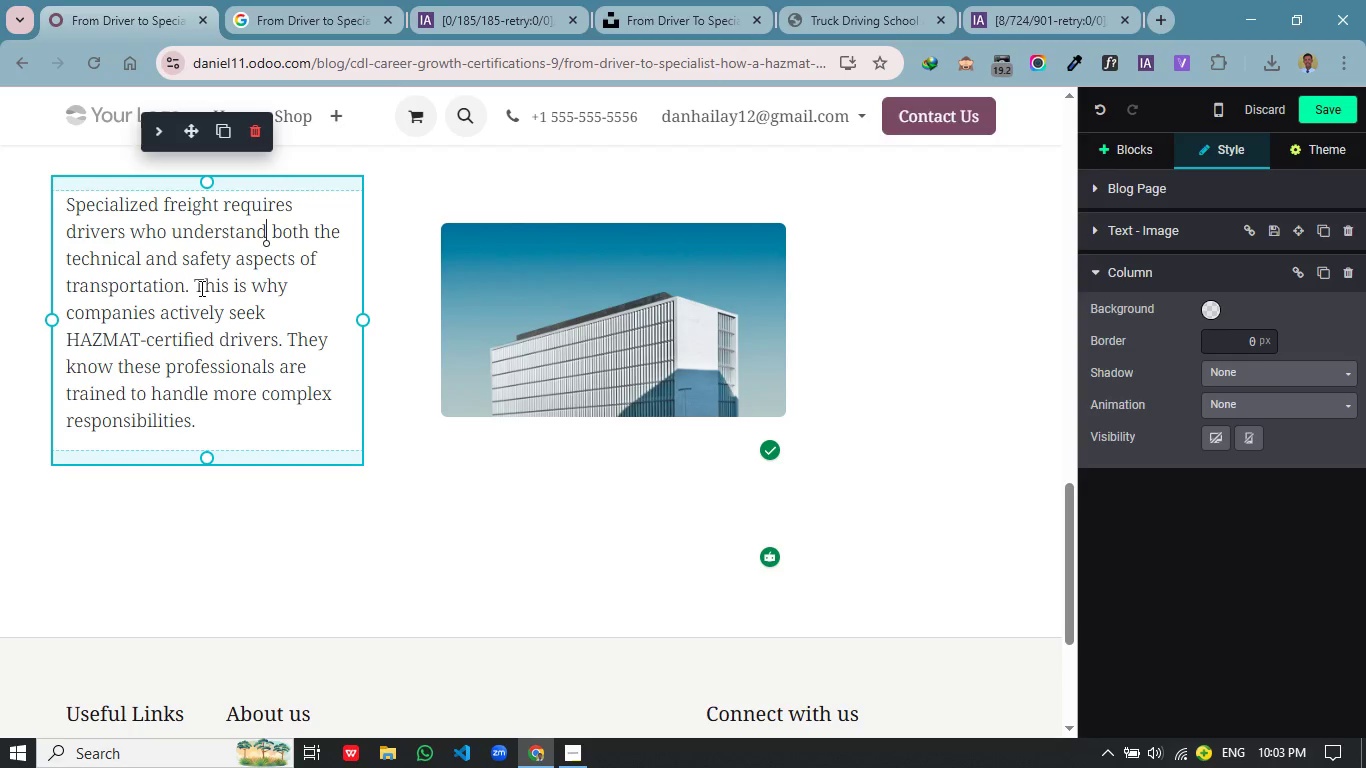 
left_click([198, 289])
 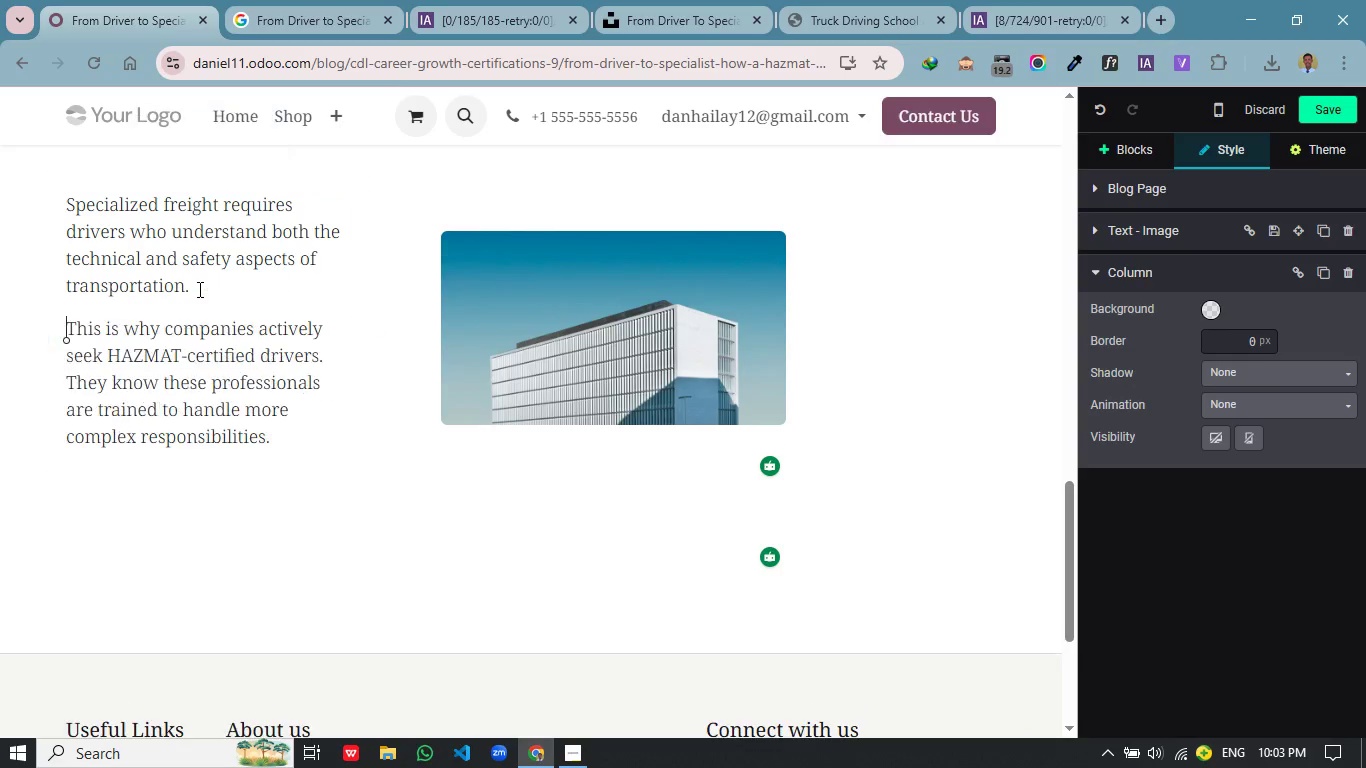 
key(Enter)
 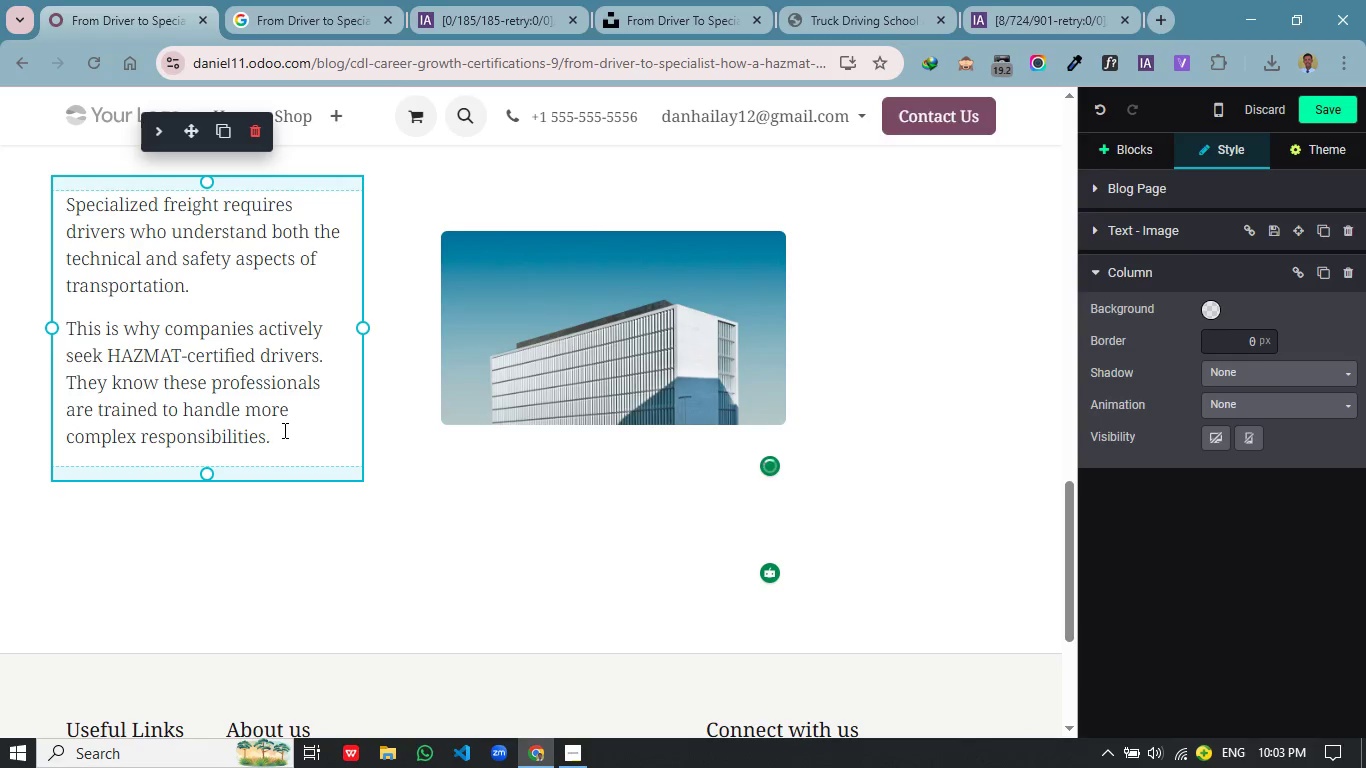 
left_click_drag(start_coordinate=[283, 431], to_coordinate=[62, 209])
 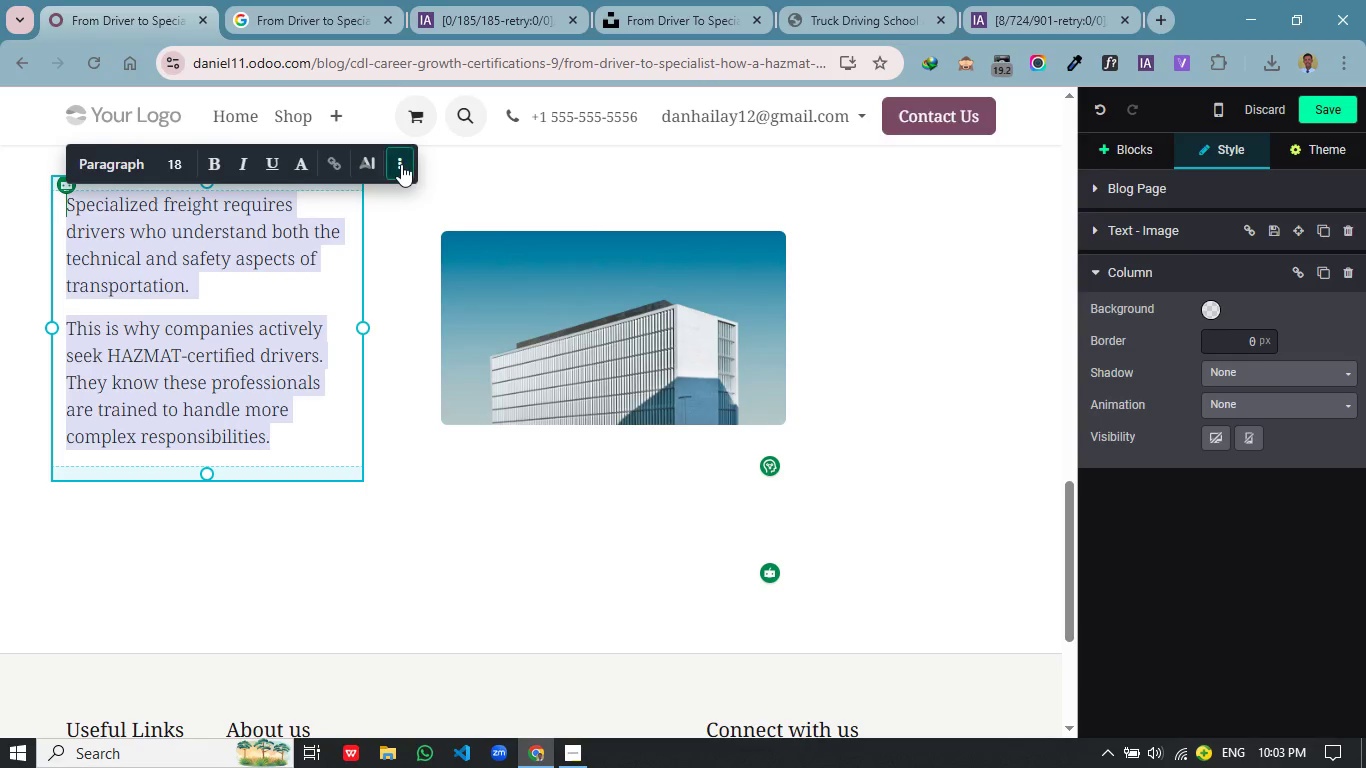 
left_click([401, 164])
 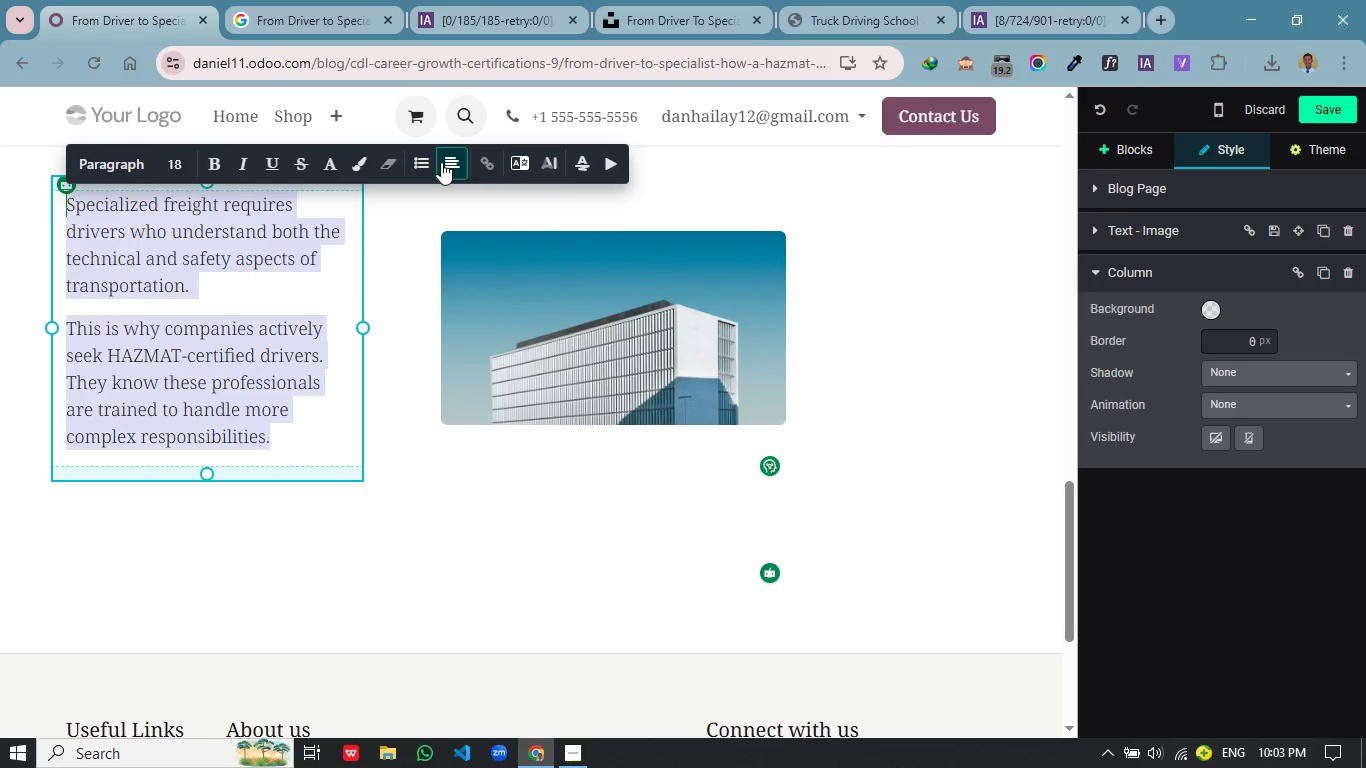 
left_click([441, 162])
 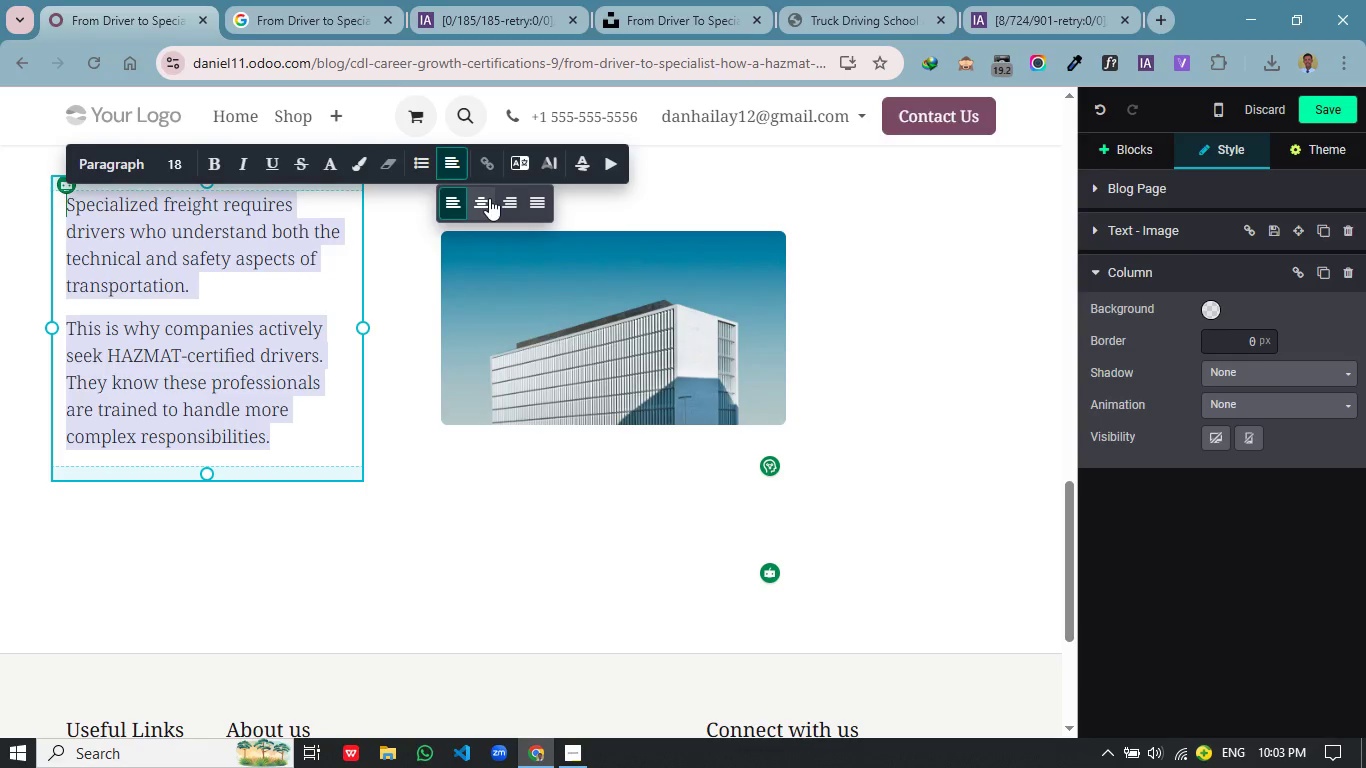 
left_click([491, 198])
 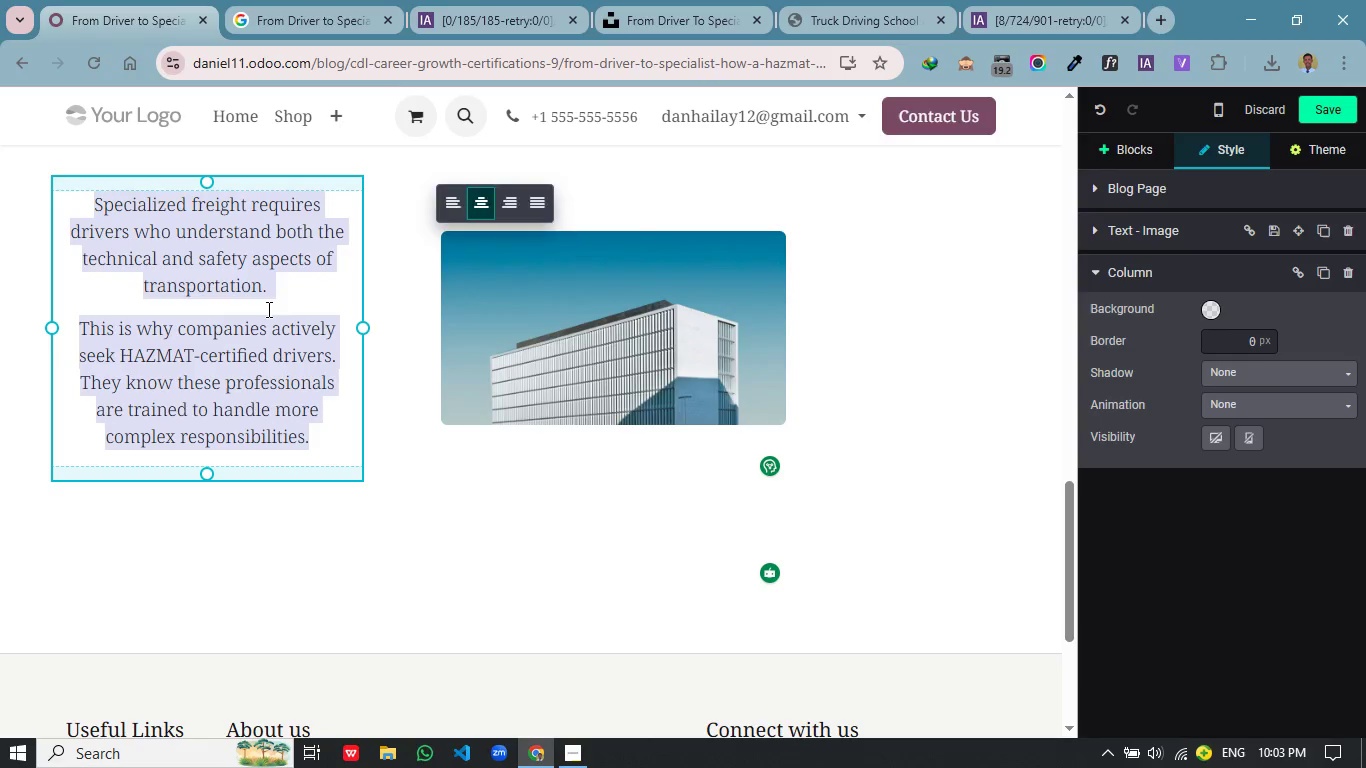 
left_click([267, 309])
 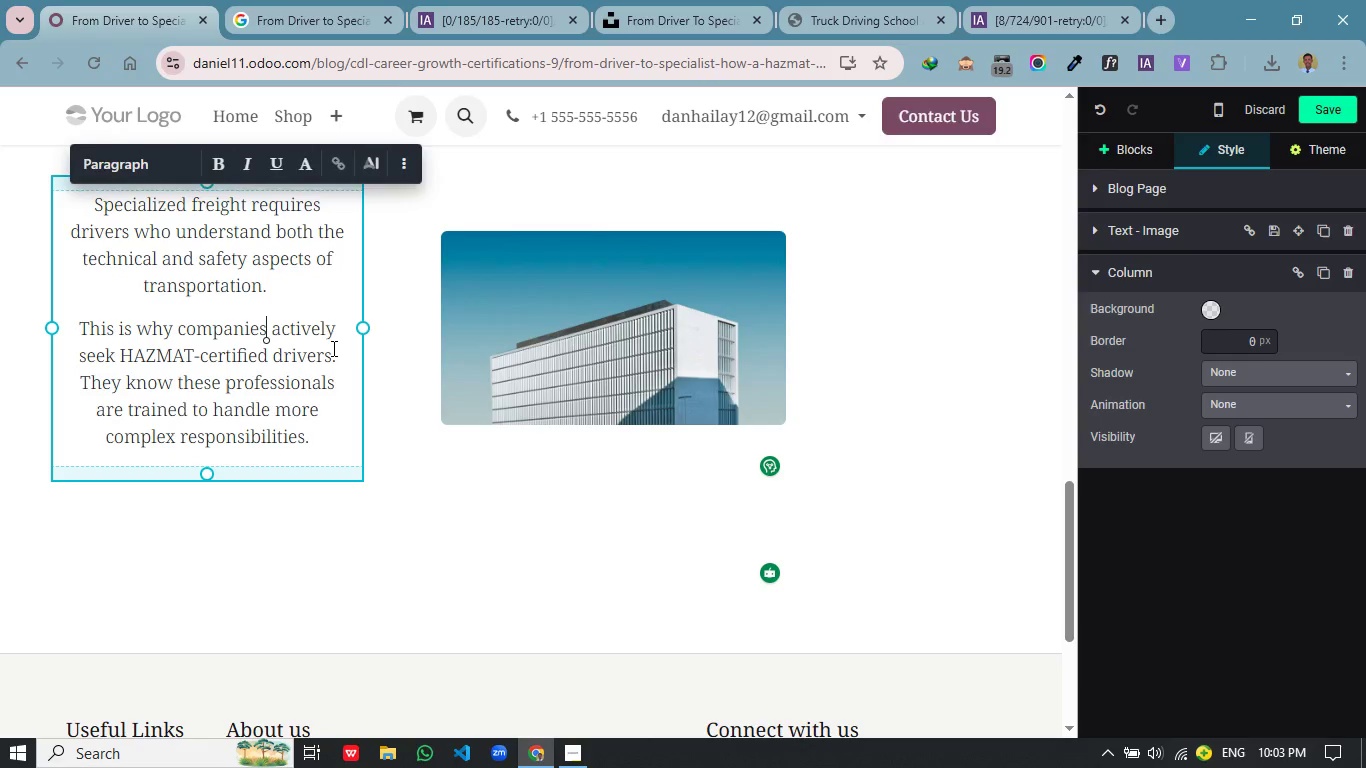 
mouse_move([307, 314])
 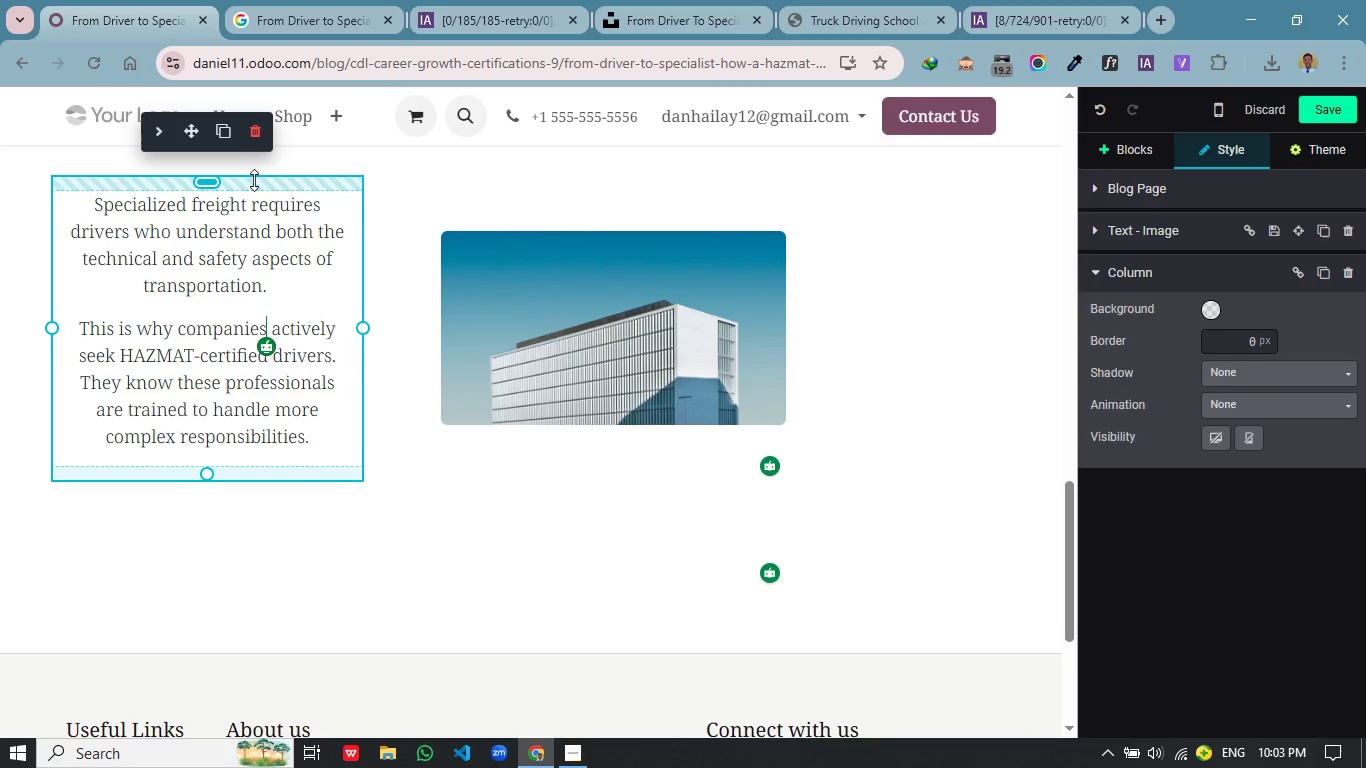 
left_click_drag(start_coordinate=[254, 180], to_coordinate=[256, 189])
 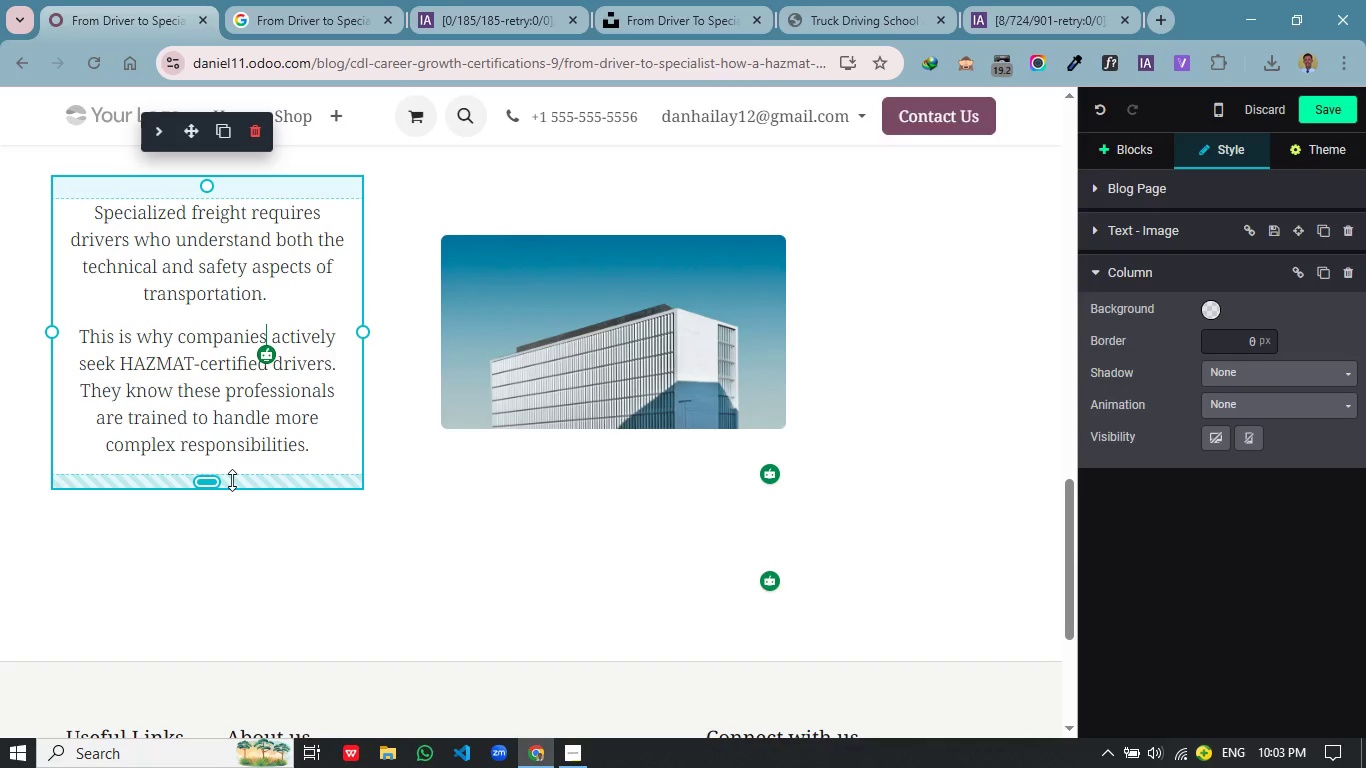 
left_click_drag(start_coordinate=[232, 480], to_coordinate=[232, 491])
 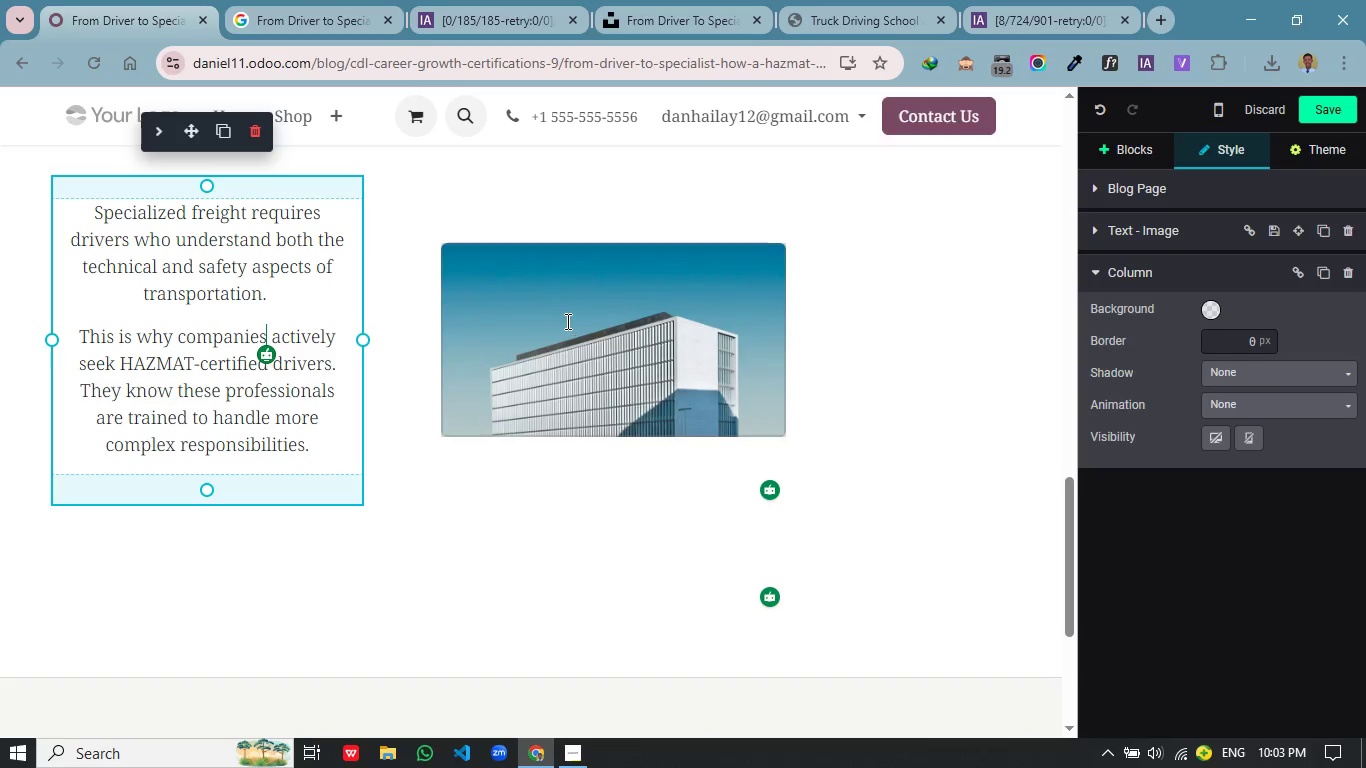 
wait(7.16)
 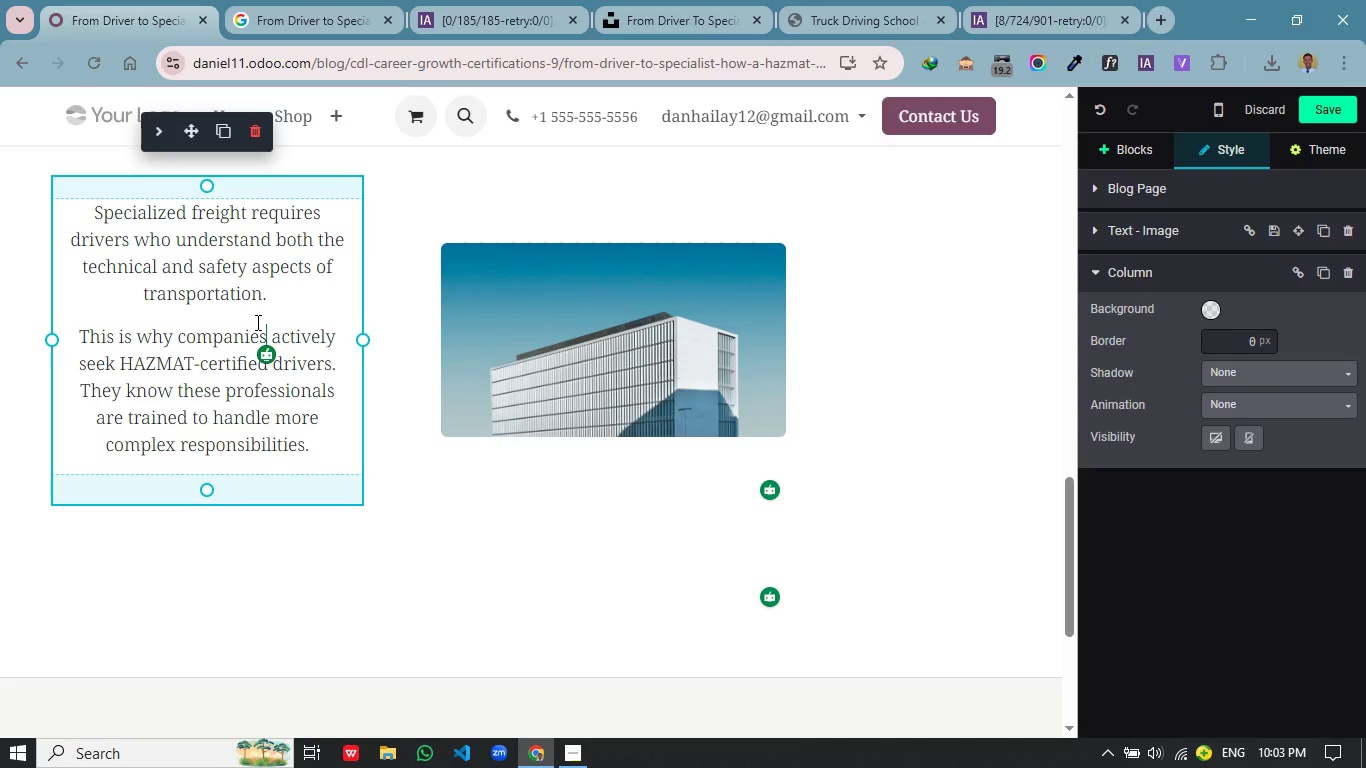 
left_click([886, 303])
 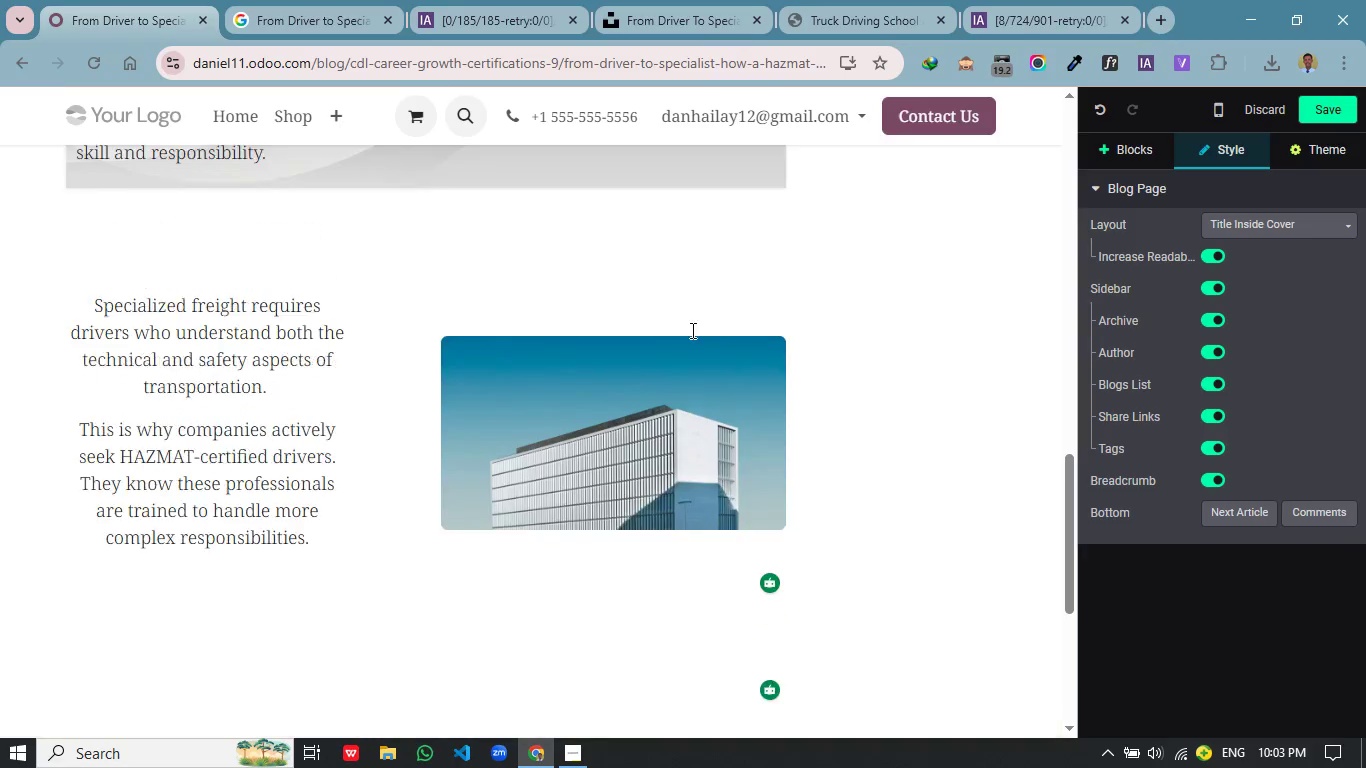 
left_click([572, 363])
 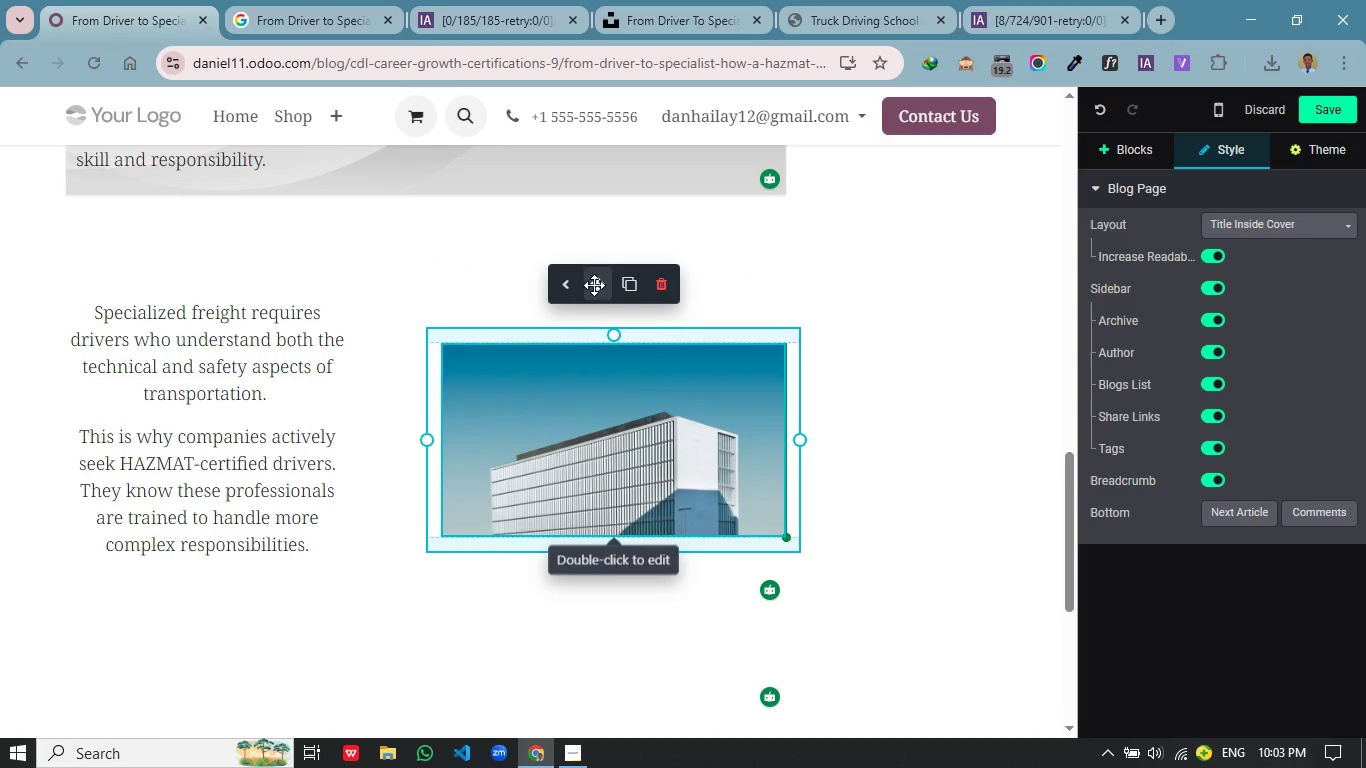 
scroll: coordinate [691, 330], scroll_direction: up, amount: 1.0
 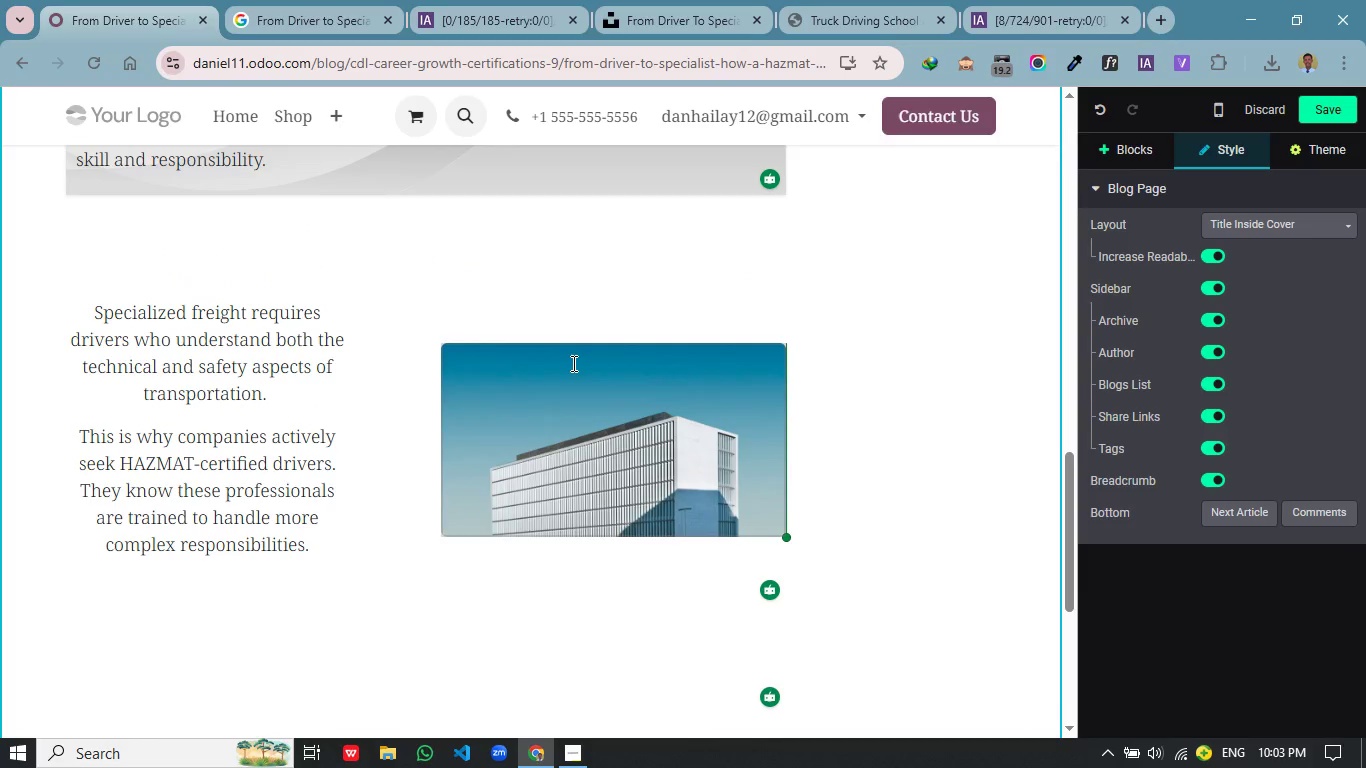 
left_click_drag(start_coordinate=[594, 285], to_coordinate=[583, 380])
 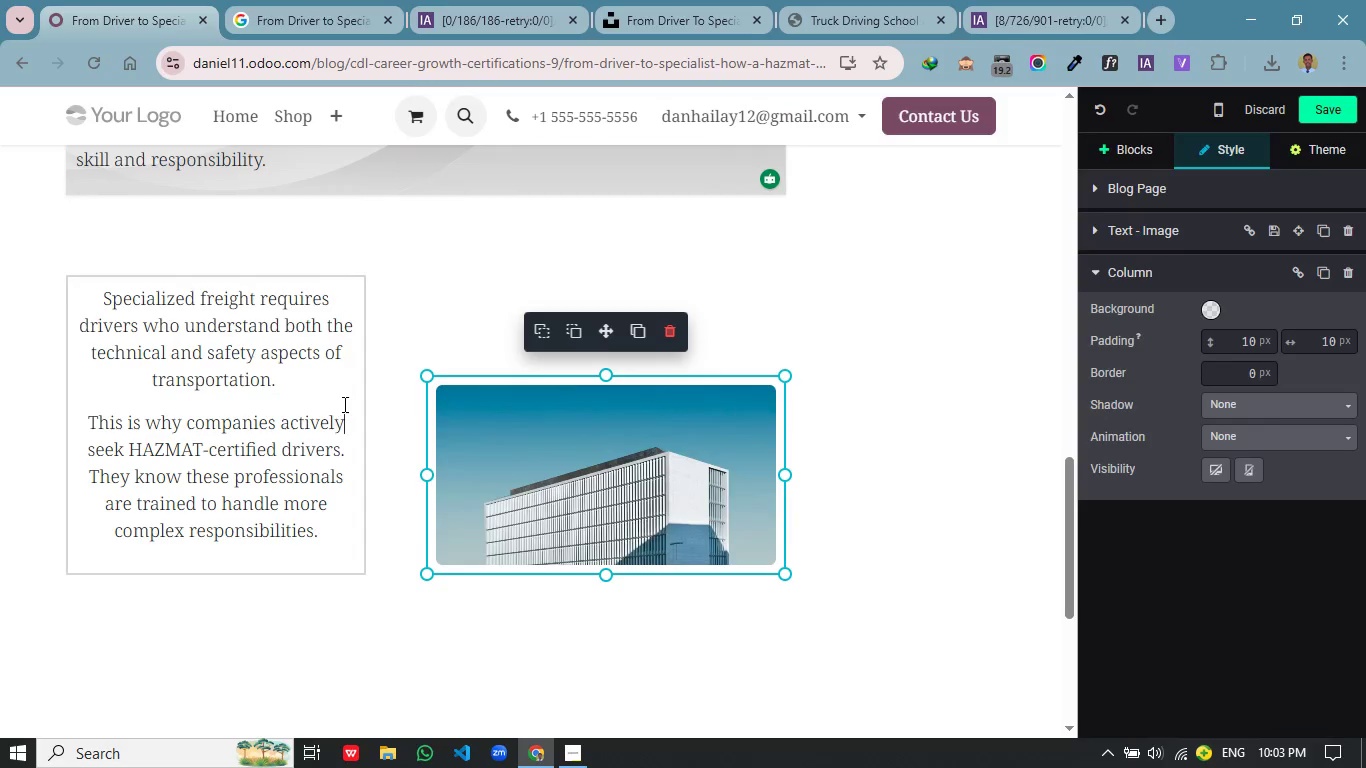 
left_click([343, 404])
 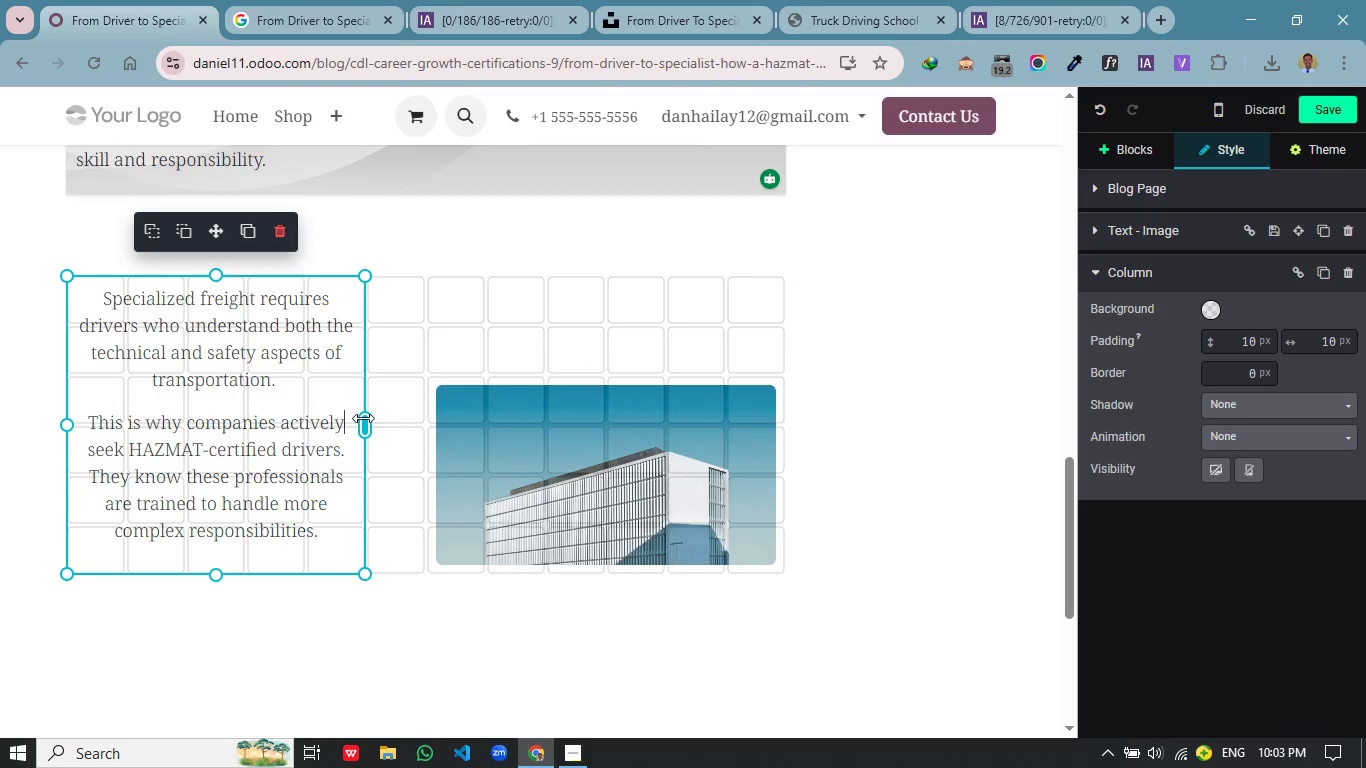 
left_click_drag(start_coordinate=[363, 418], to_coordinate=[407, 415])
 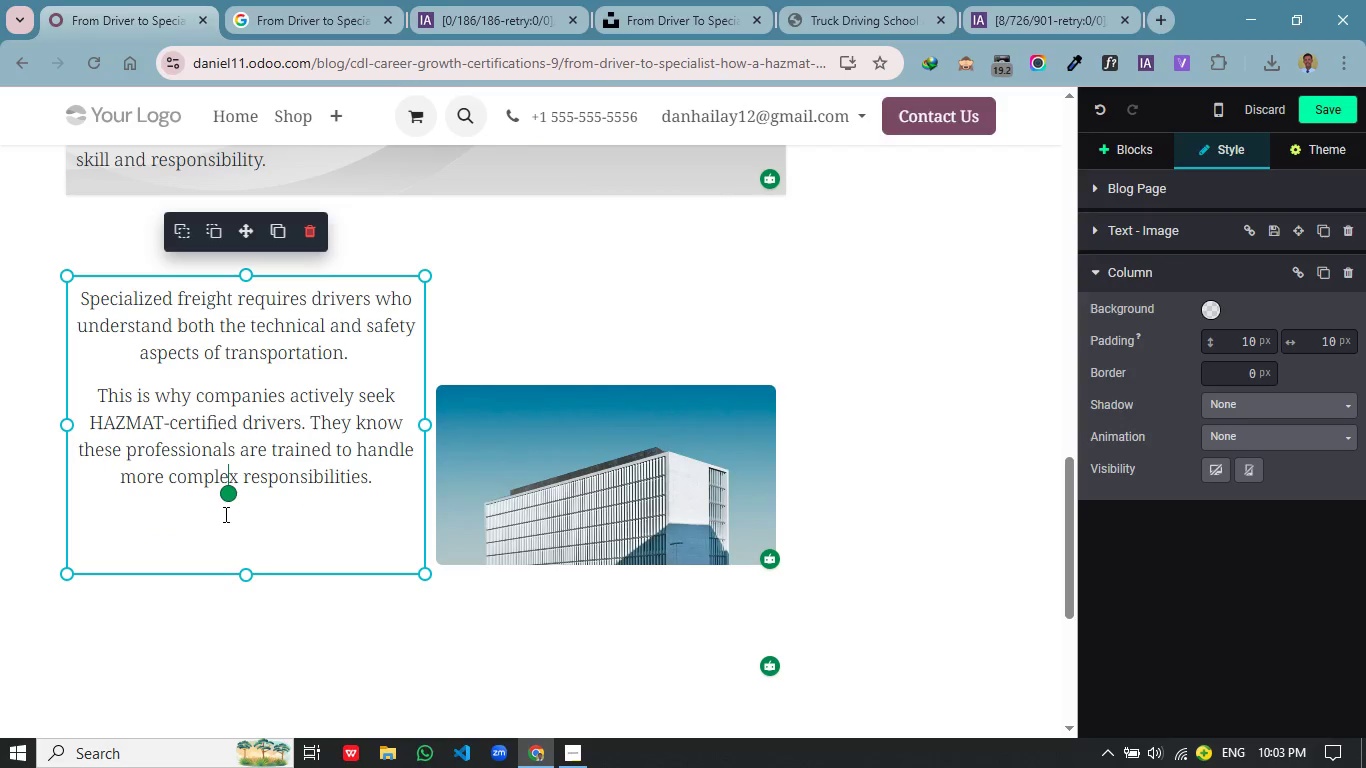 
left_click([224, 514])
 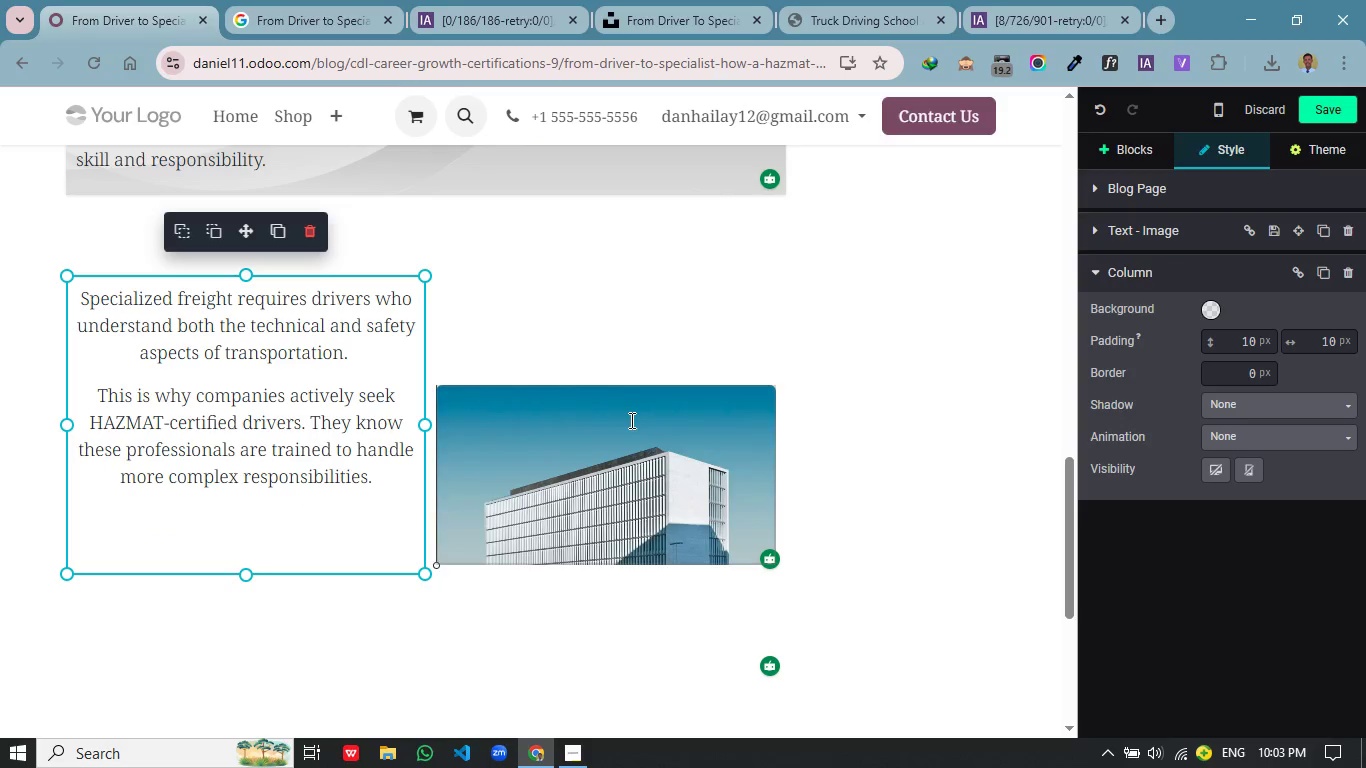 
left_click([630, 420])
 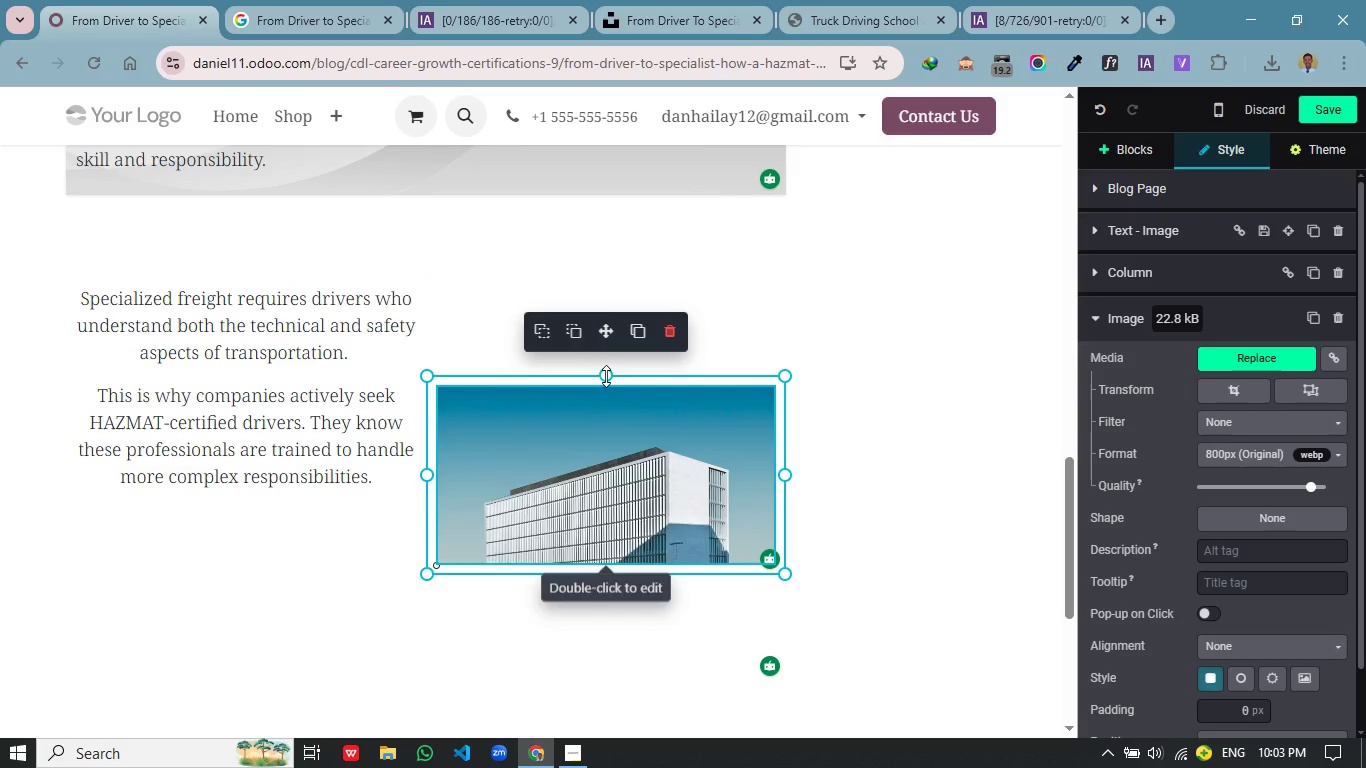 
left_click_drag(start_coordinate=[606, 376], to_coordinate=[609, 282])
 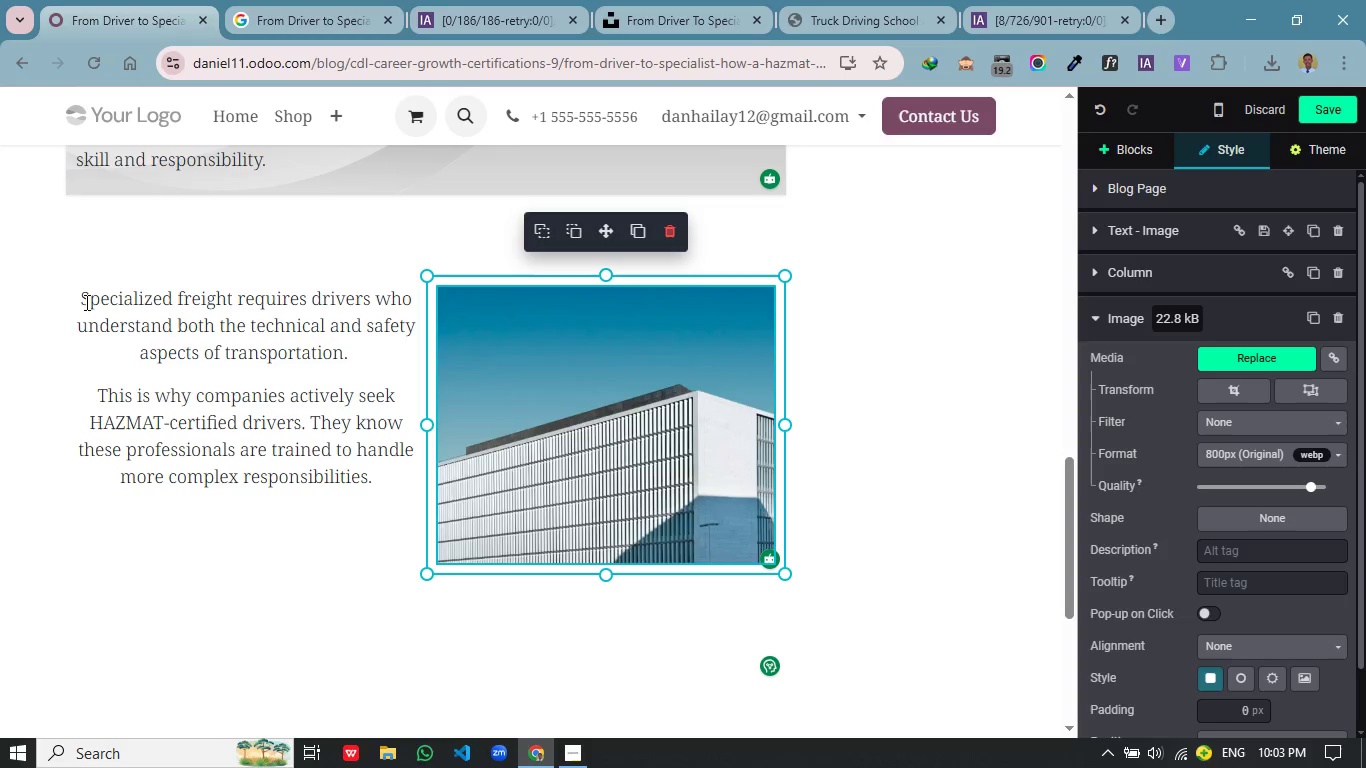 
left_click([117, 277])
 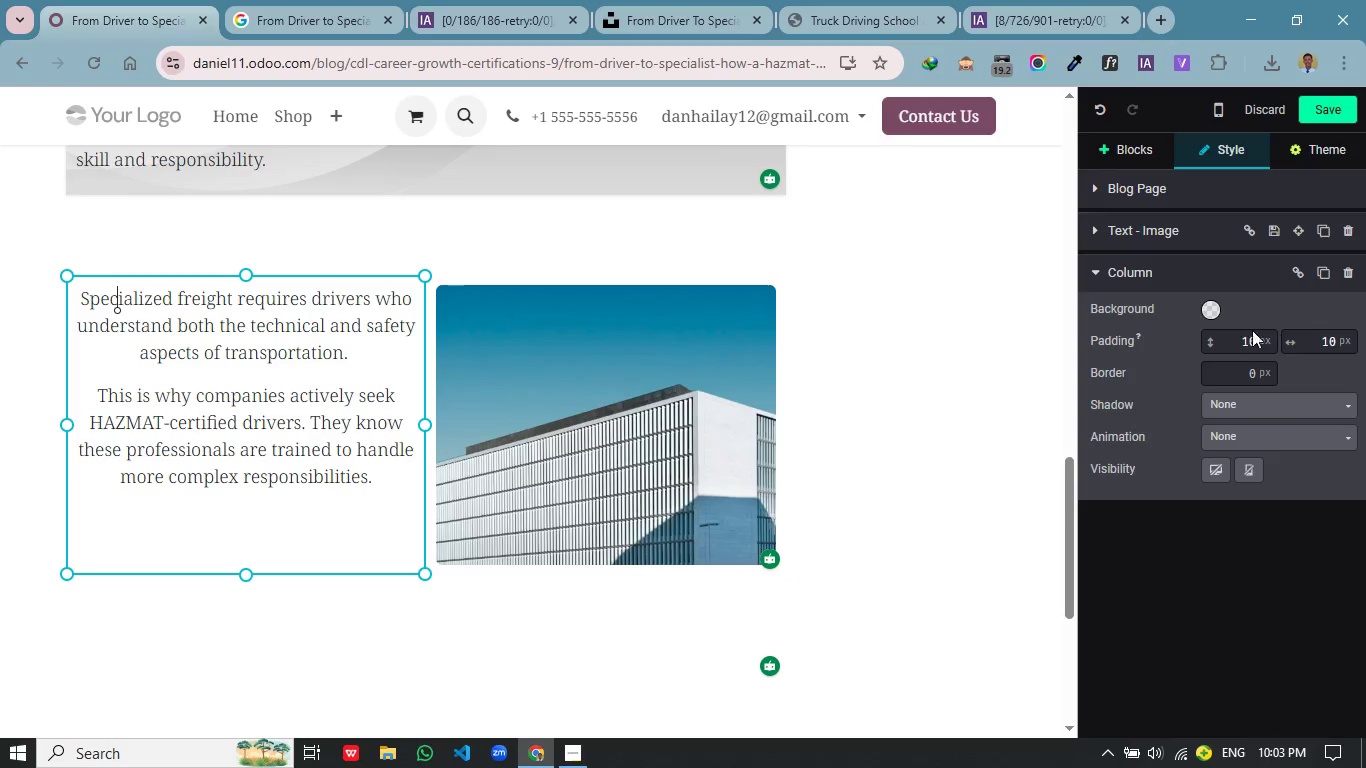 
left_click([1245, 334])
 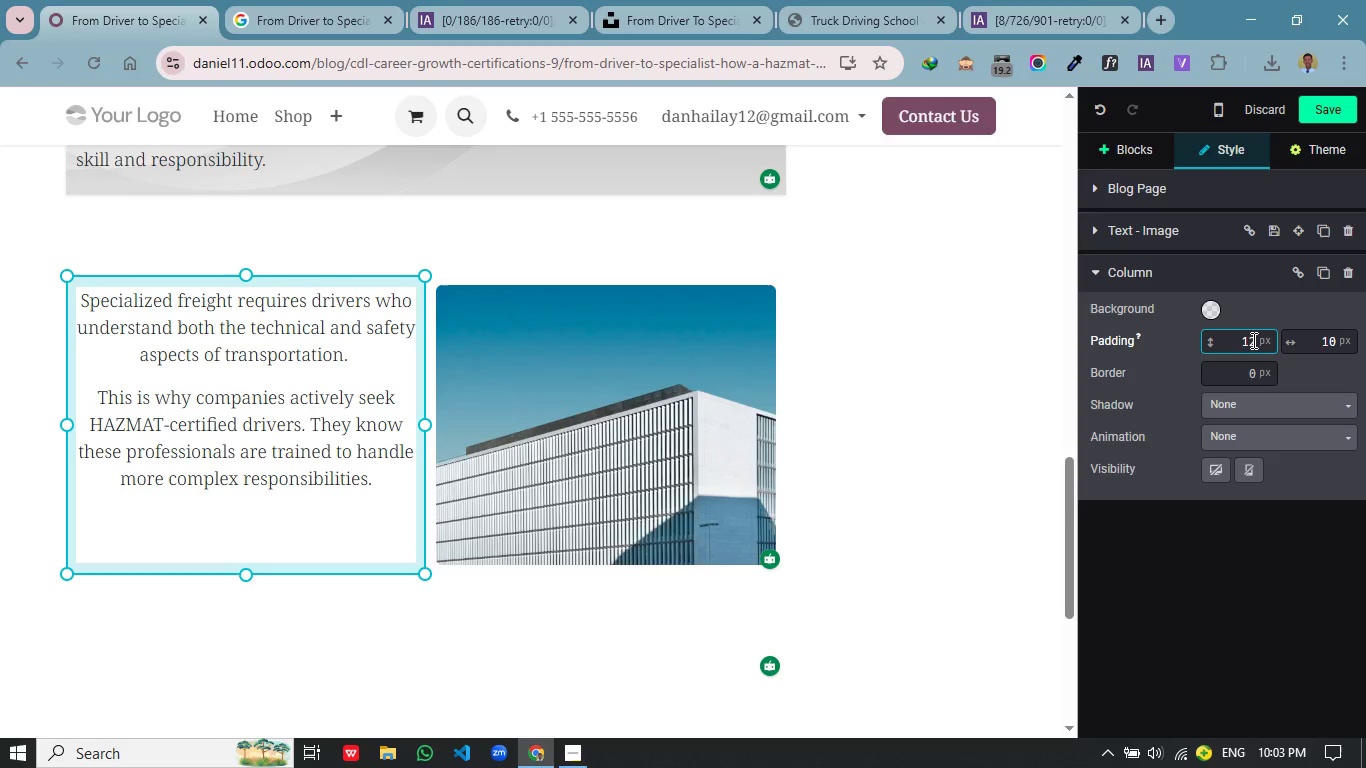 
left_click([1032, 414])
 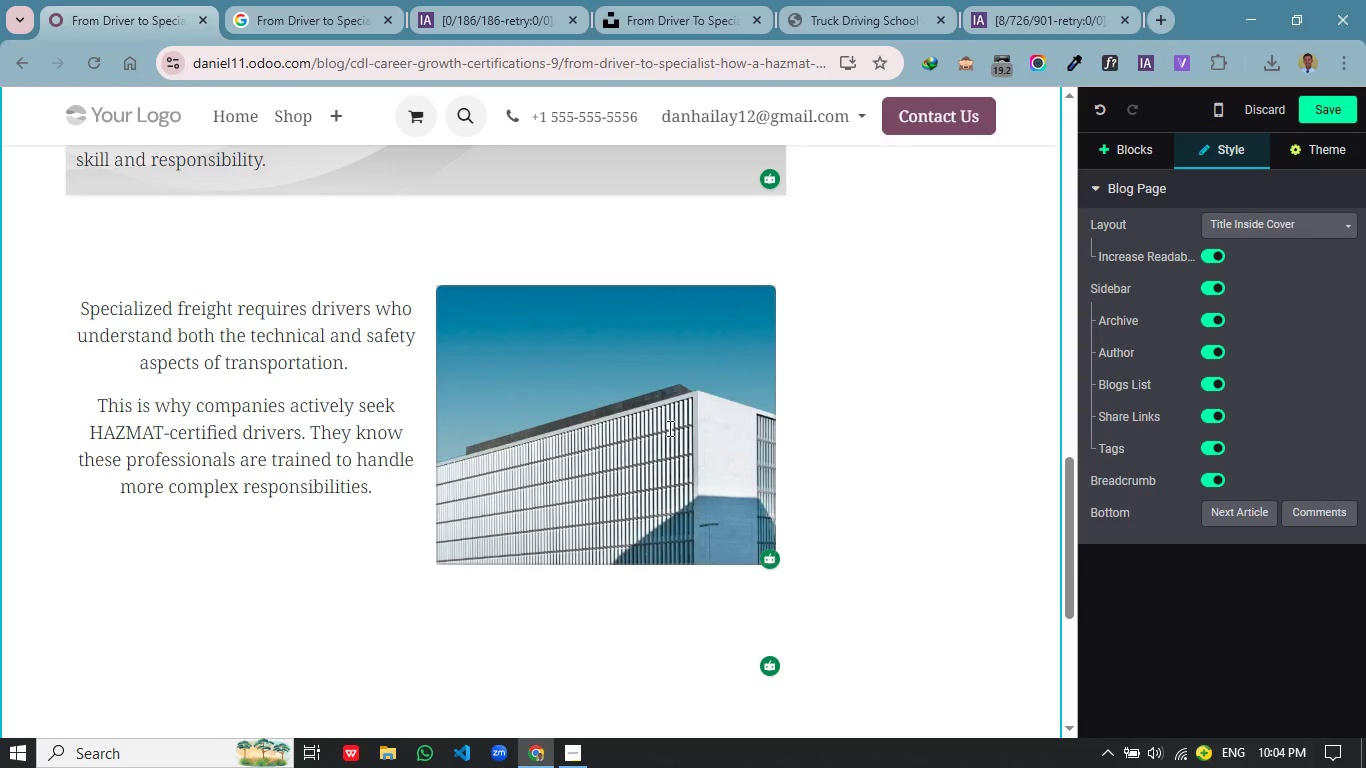 
scroll: coordinate [1246, 334], scroll_direction: up, amount: 12.0
 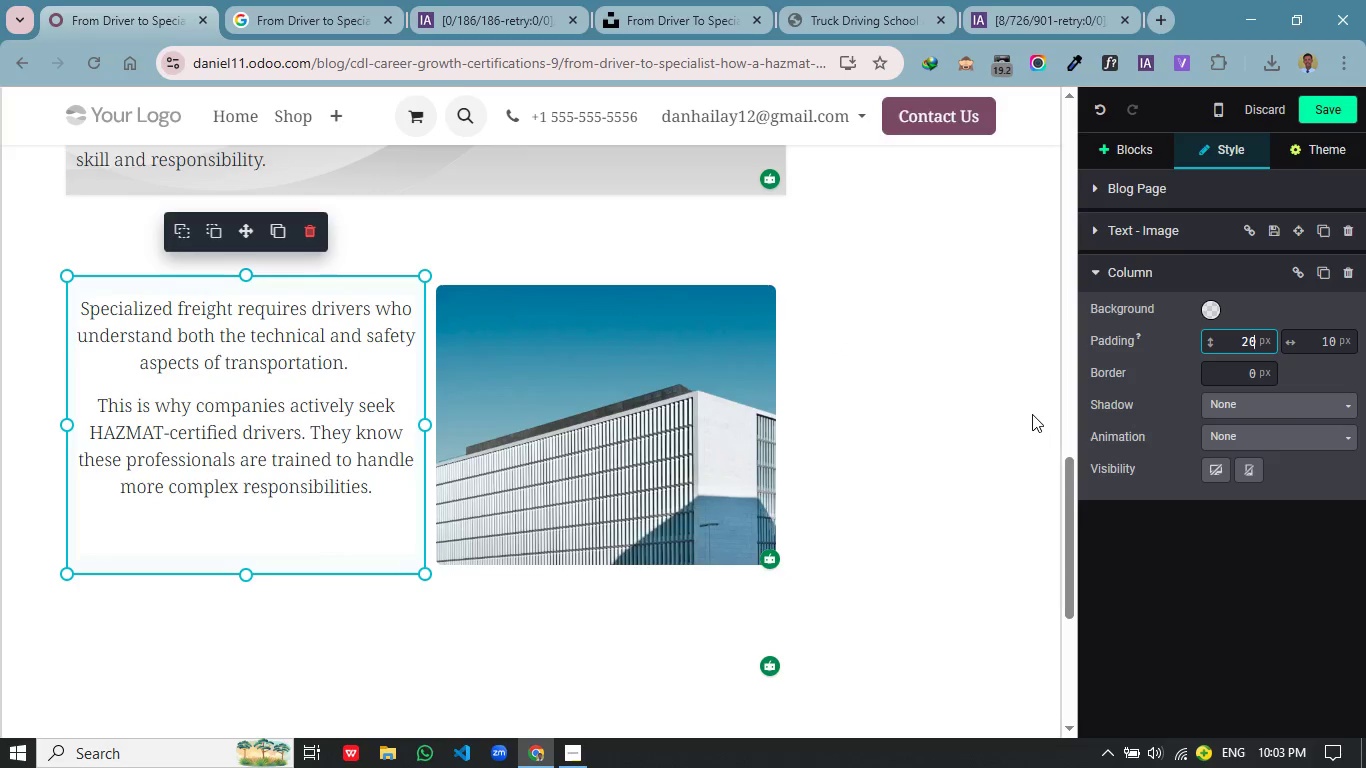 
left_click([668, 428])
 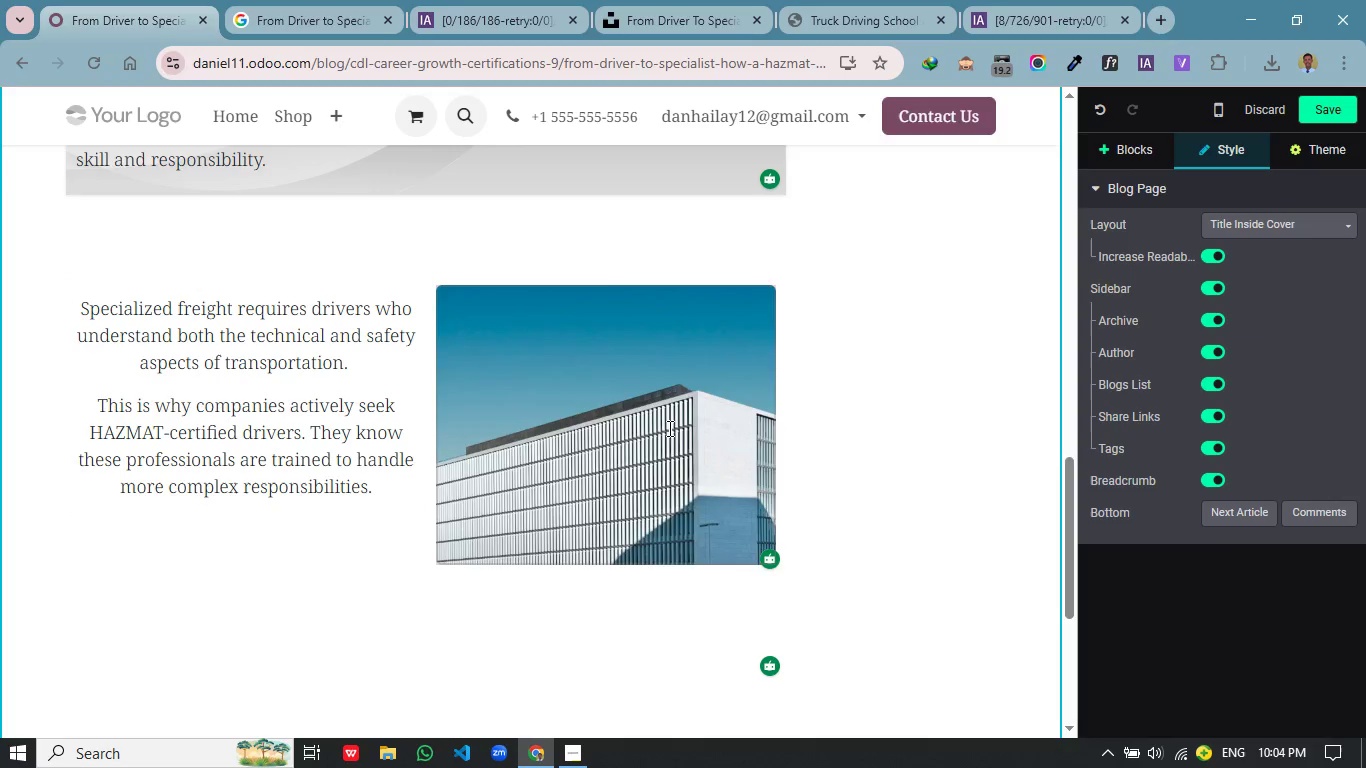 
left_click([668, 428])
 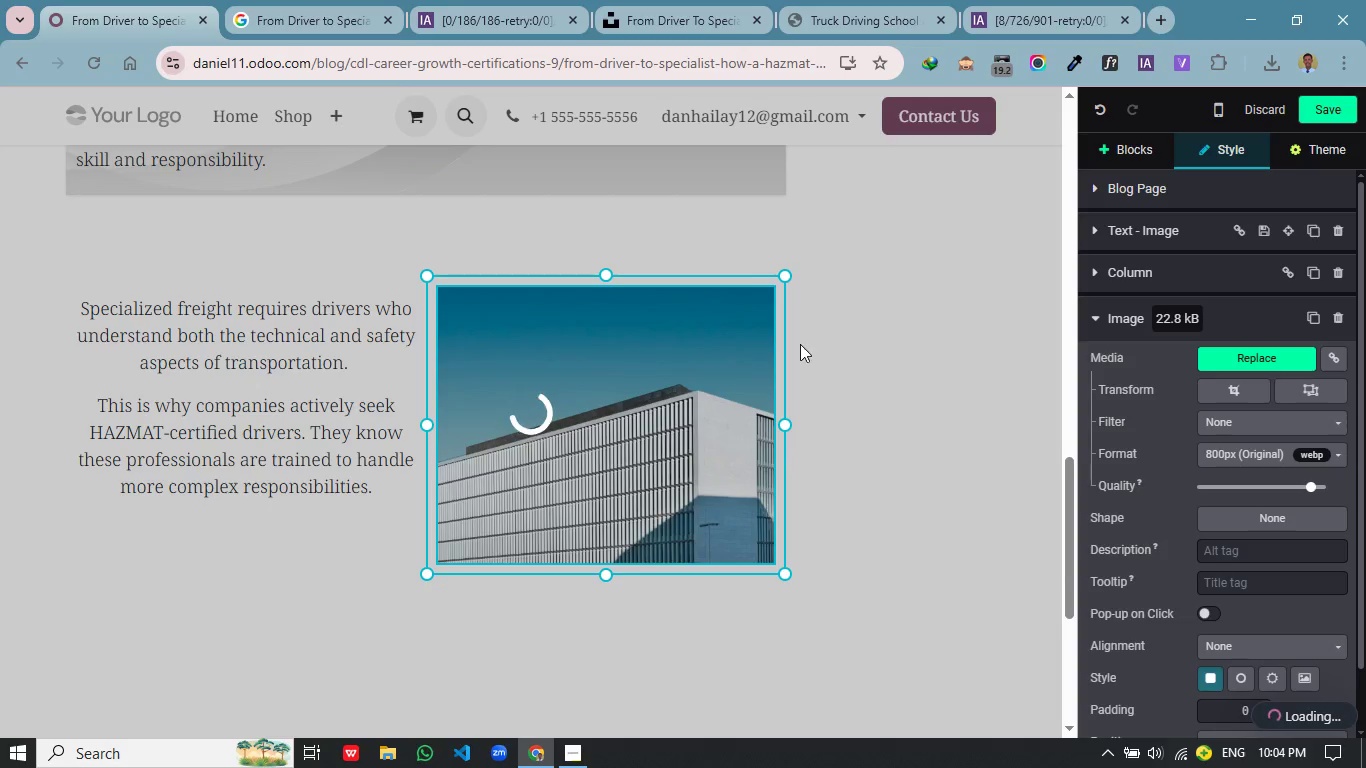 
wait(13.27)
 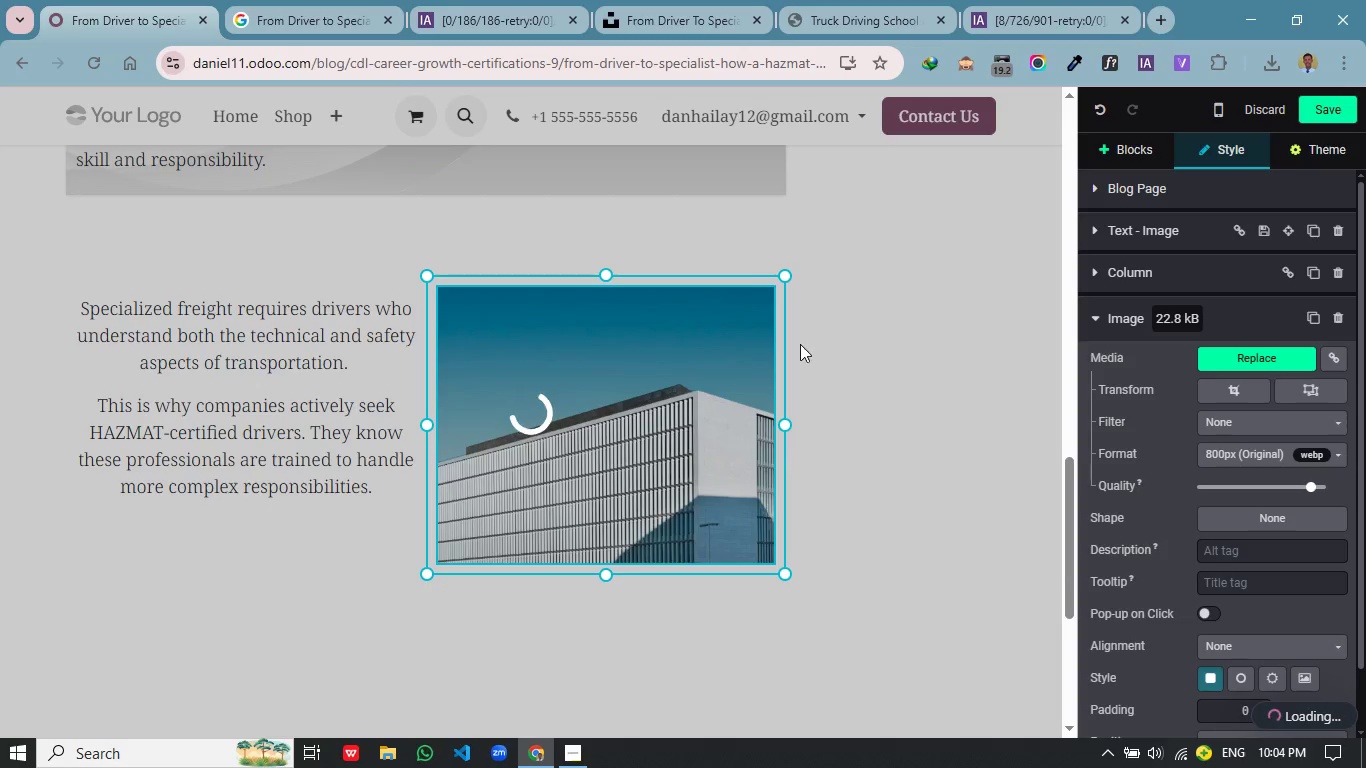 
left_click([1152, 257])
 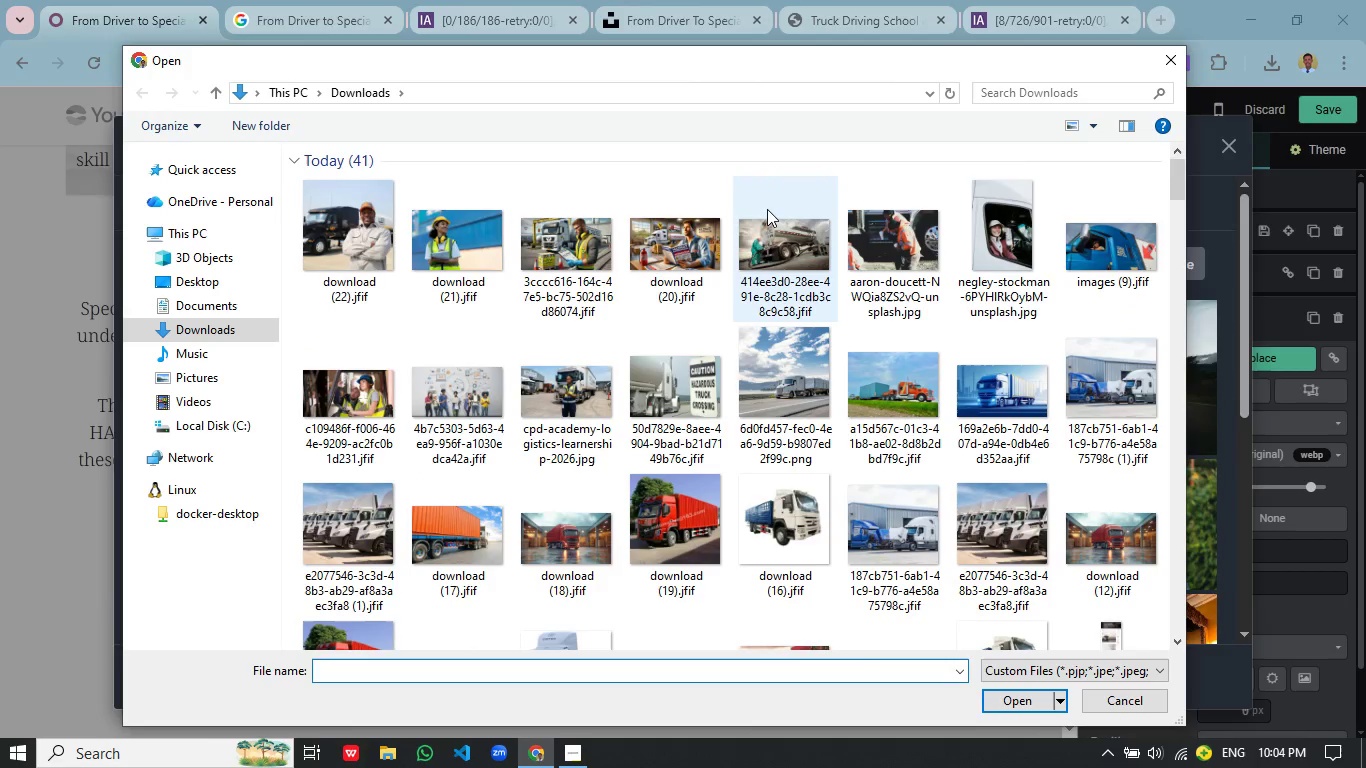 
wait(8.67)
 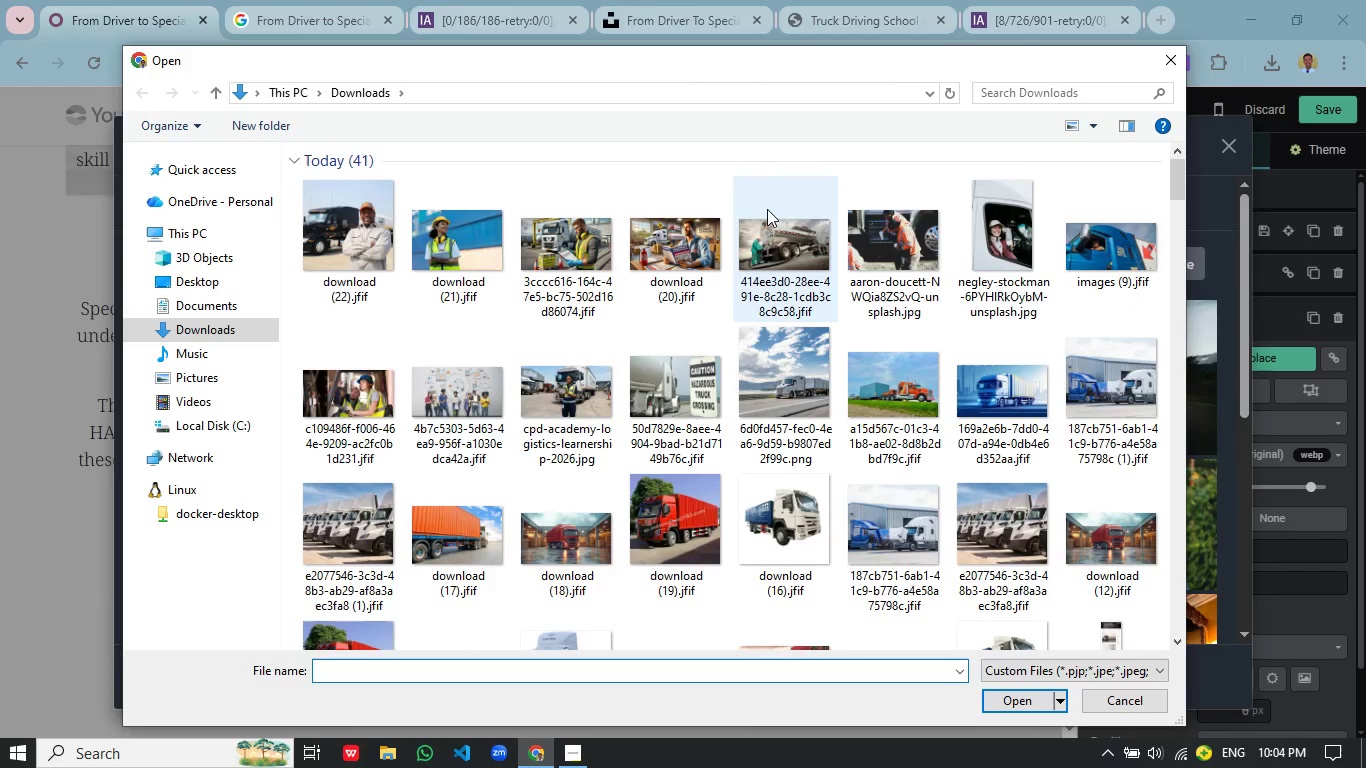 
double_click([670, 256])
 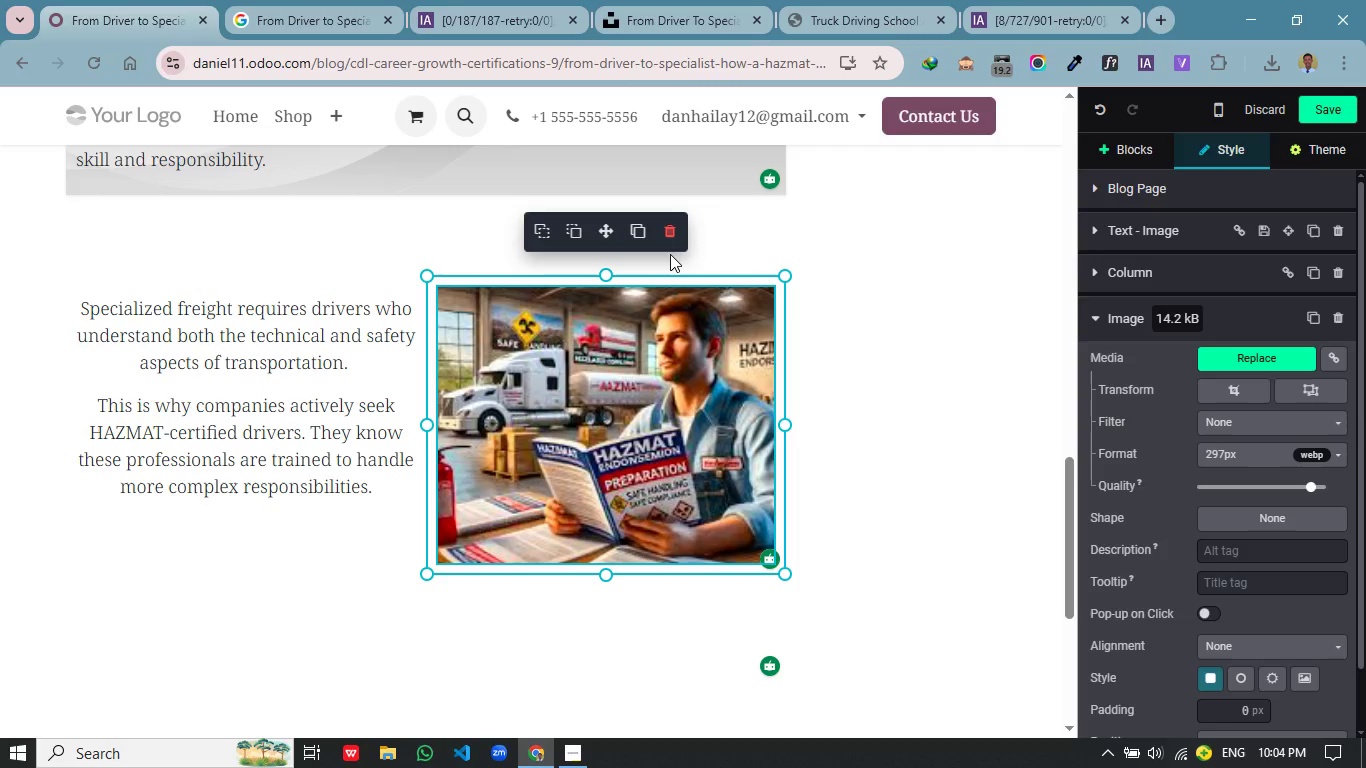 
wait(17.81)
 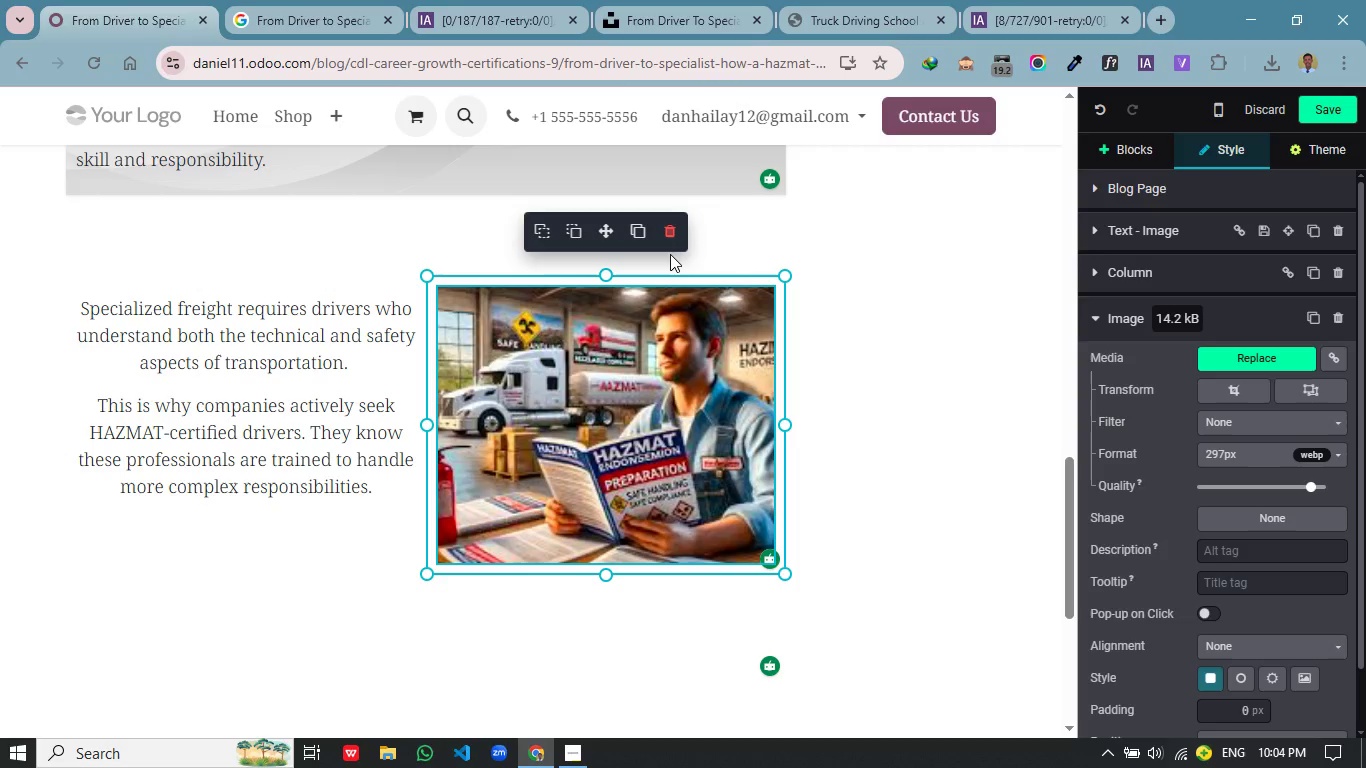 
left_click([582, 531])
 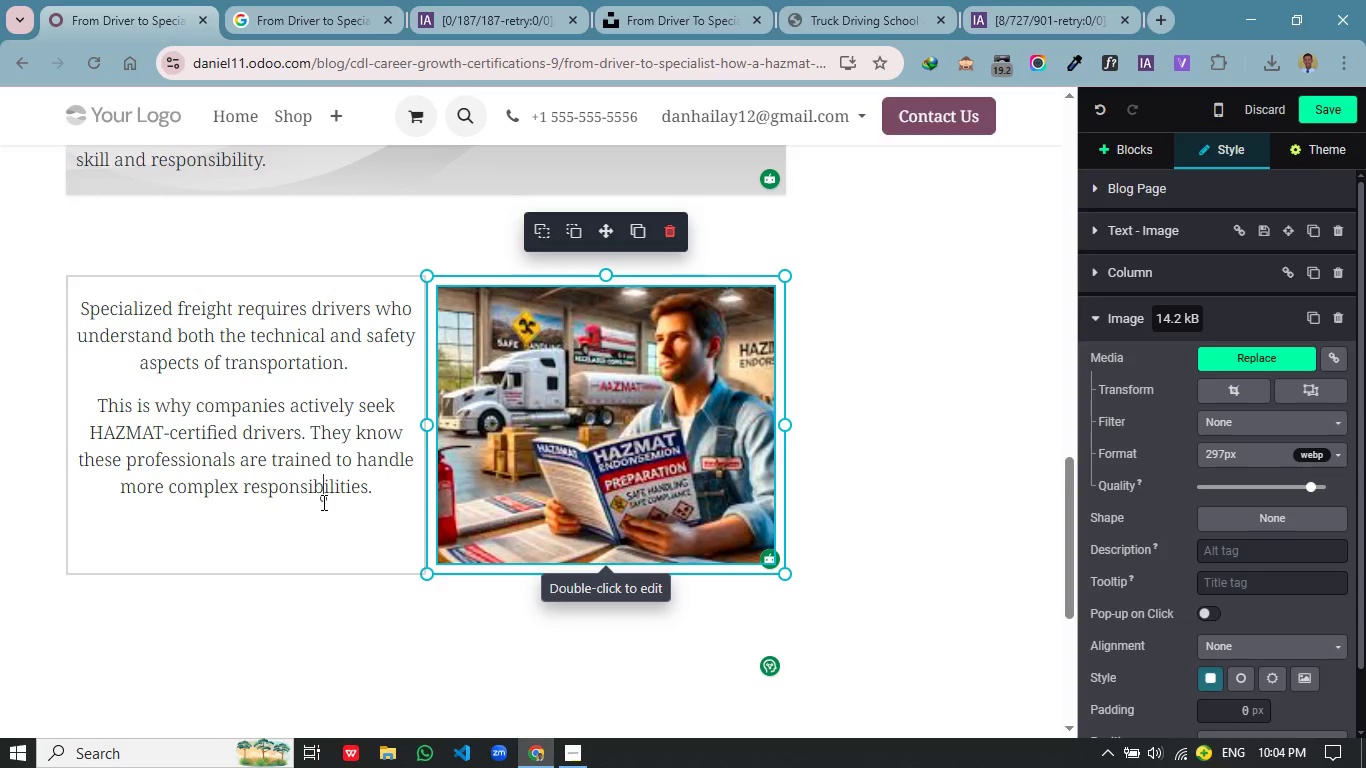 
left_click([322, 502])
 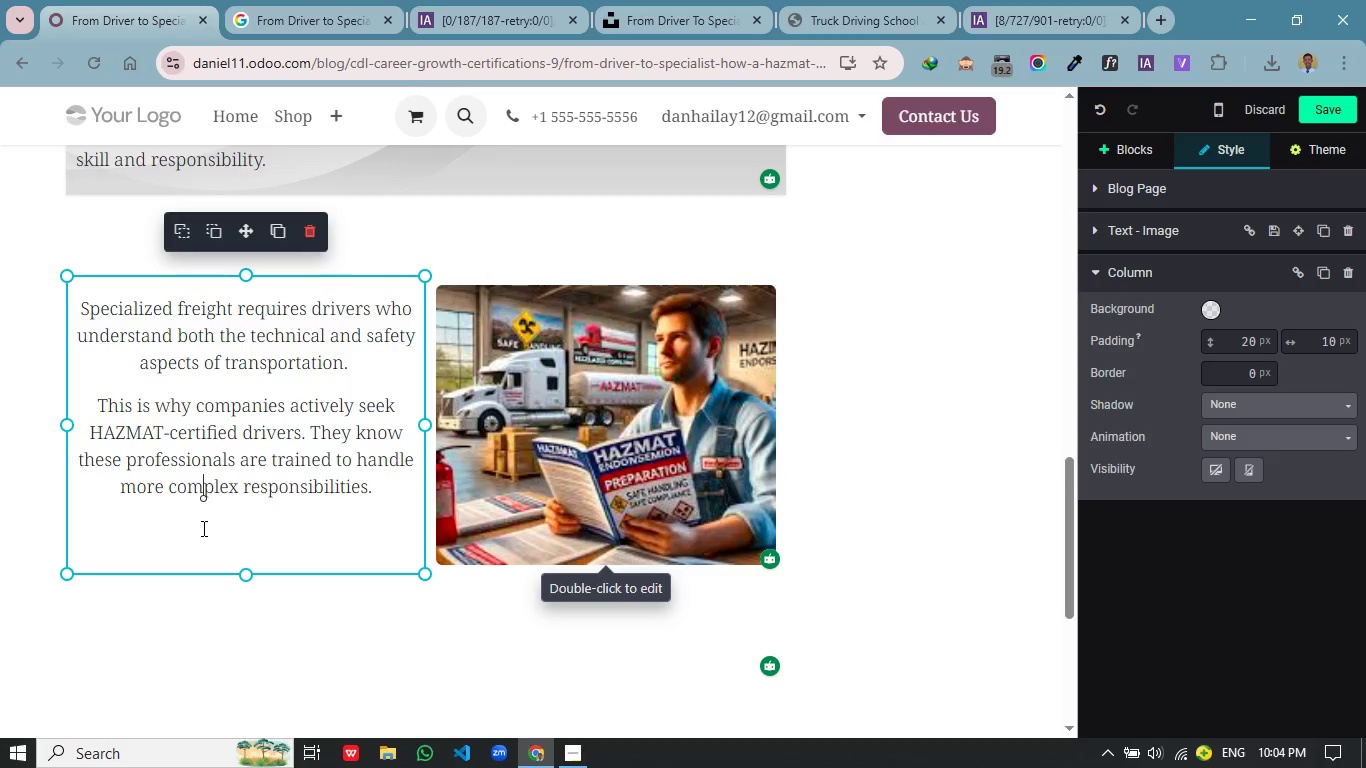 
left_click([197, 523])
 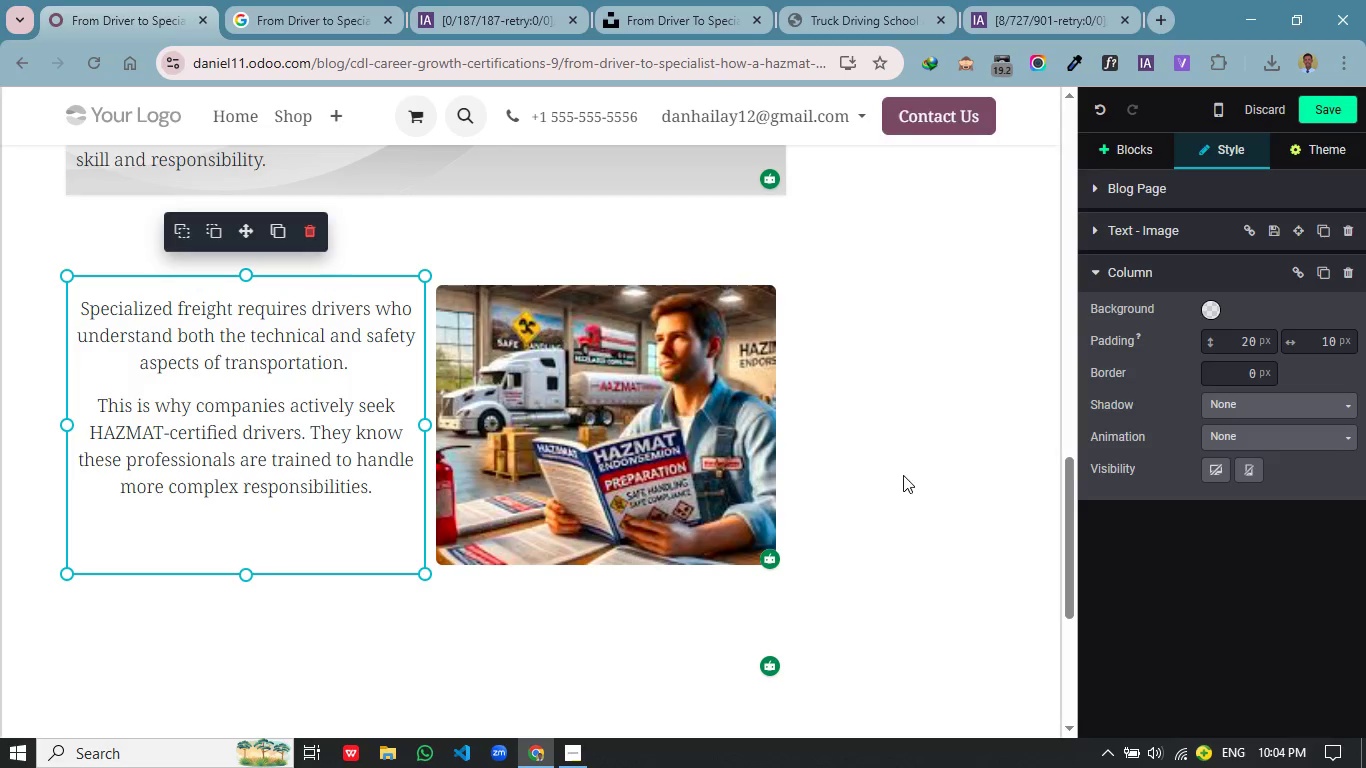 
left_click([903, 475])
 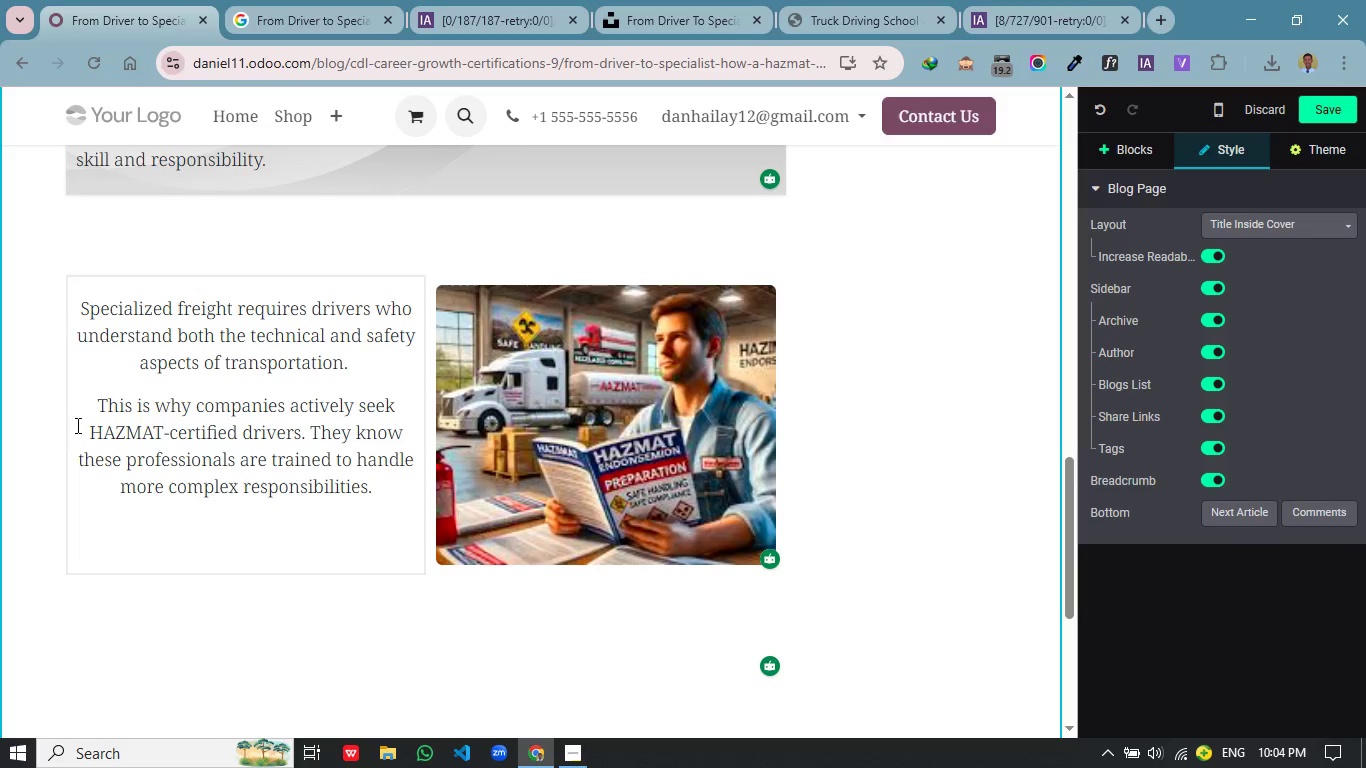 
scroll: coordinate [78, 422], scroll_direction: up, amount: 1.0
 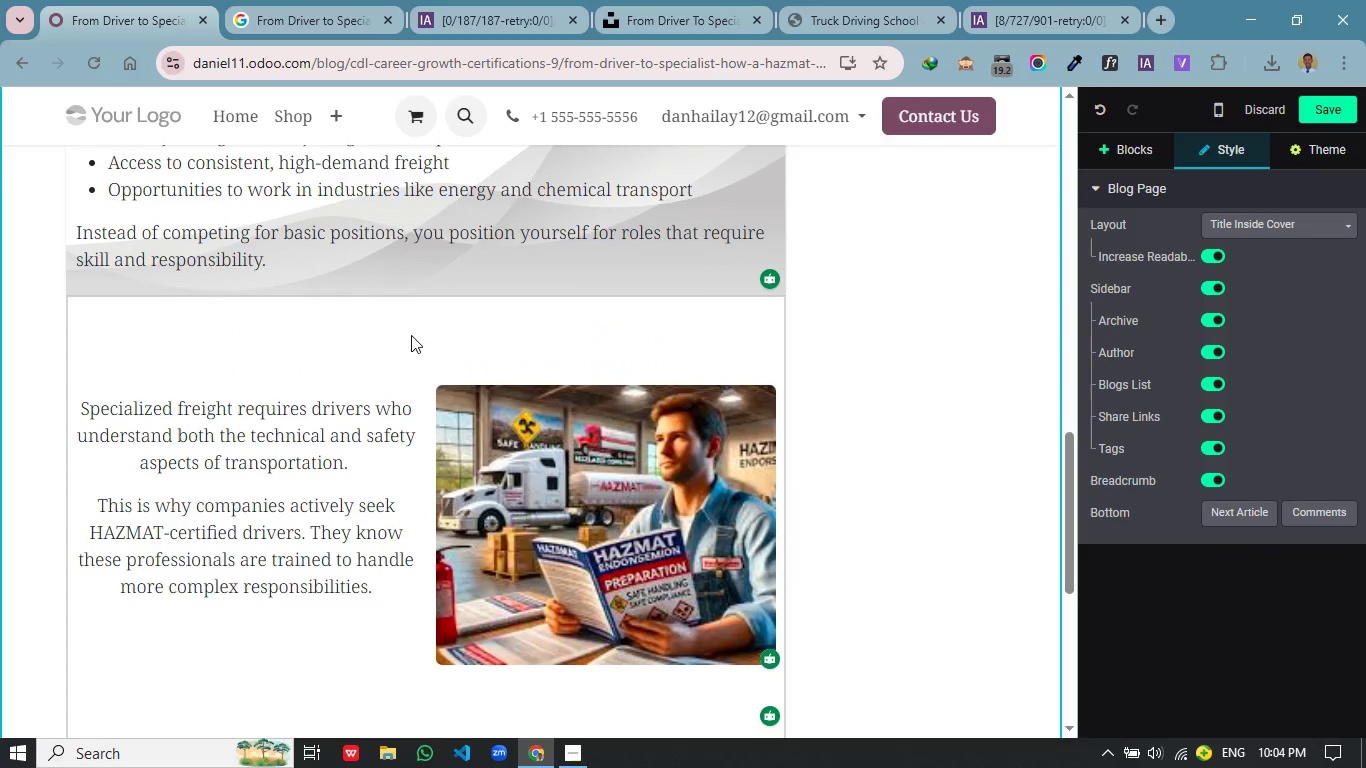 
left_click([415, 334])
 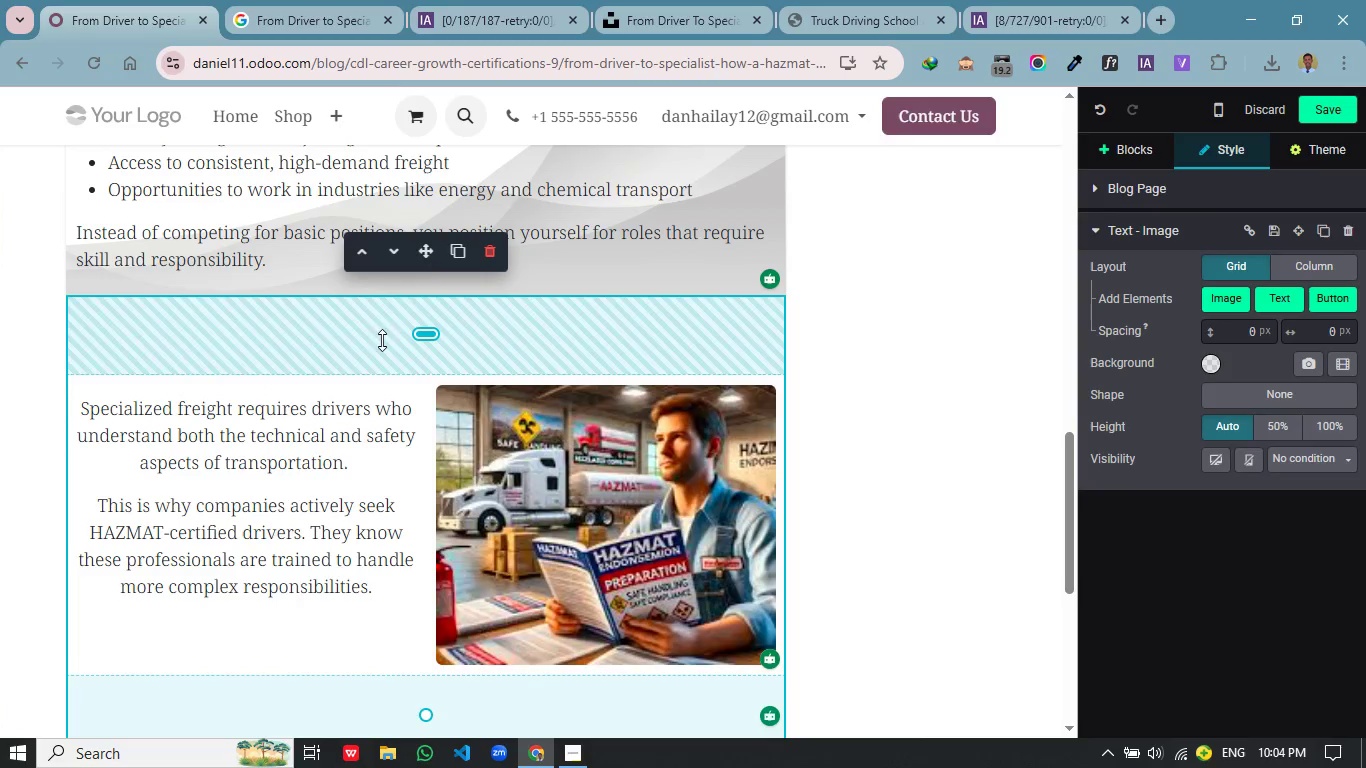 
left_click_drag(start_coordinate=[382, 346], to_coordinate=[387, 282])
 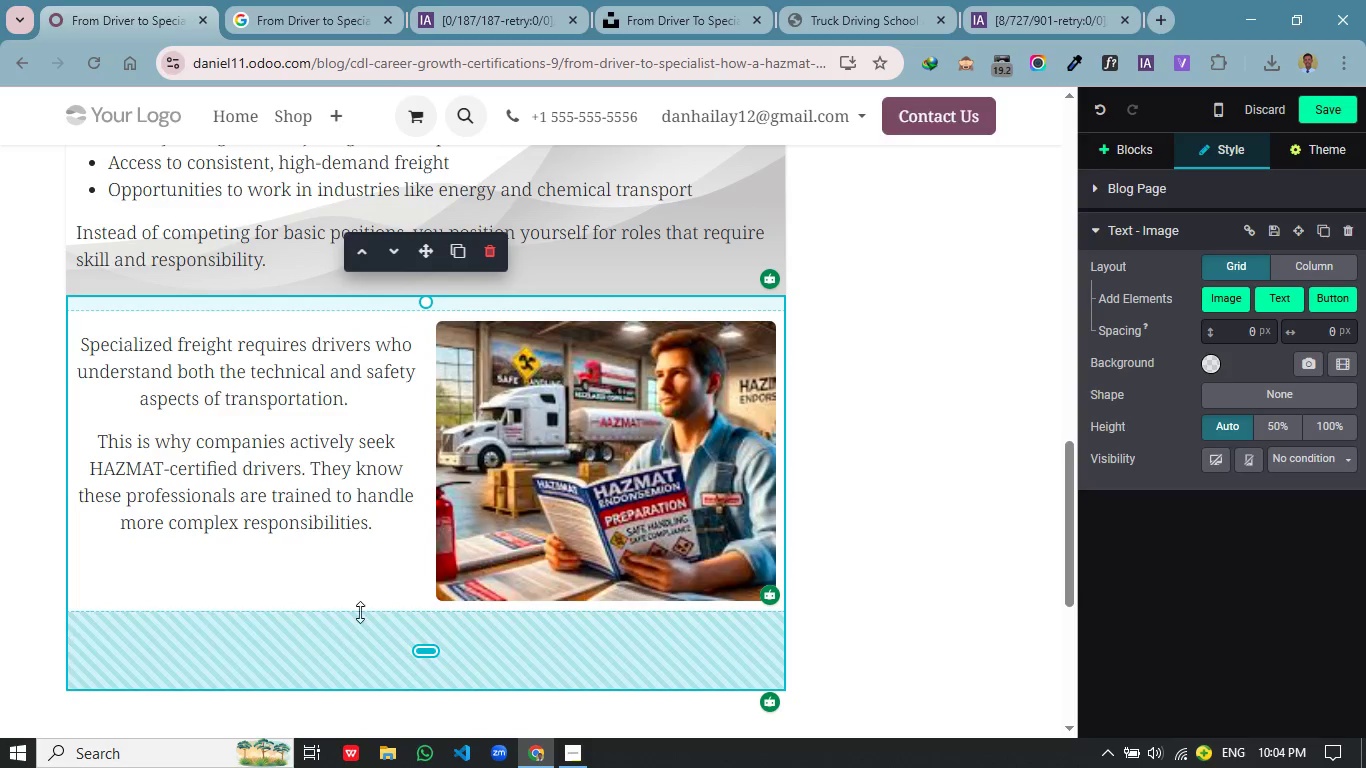 
left_click_drag(start_coordinate=[355, 635], to_coordinate=[374, 566])
 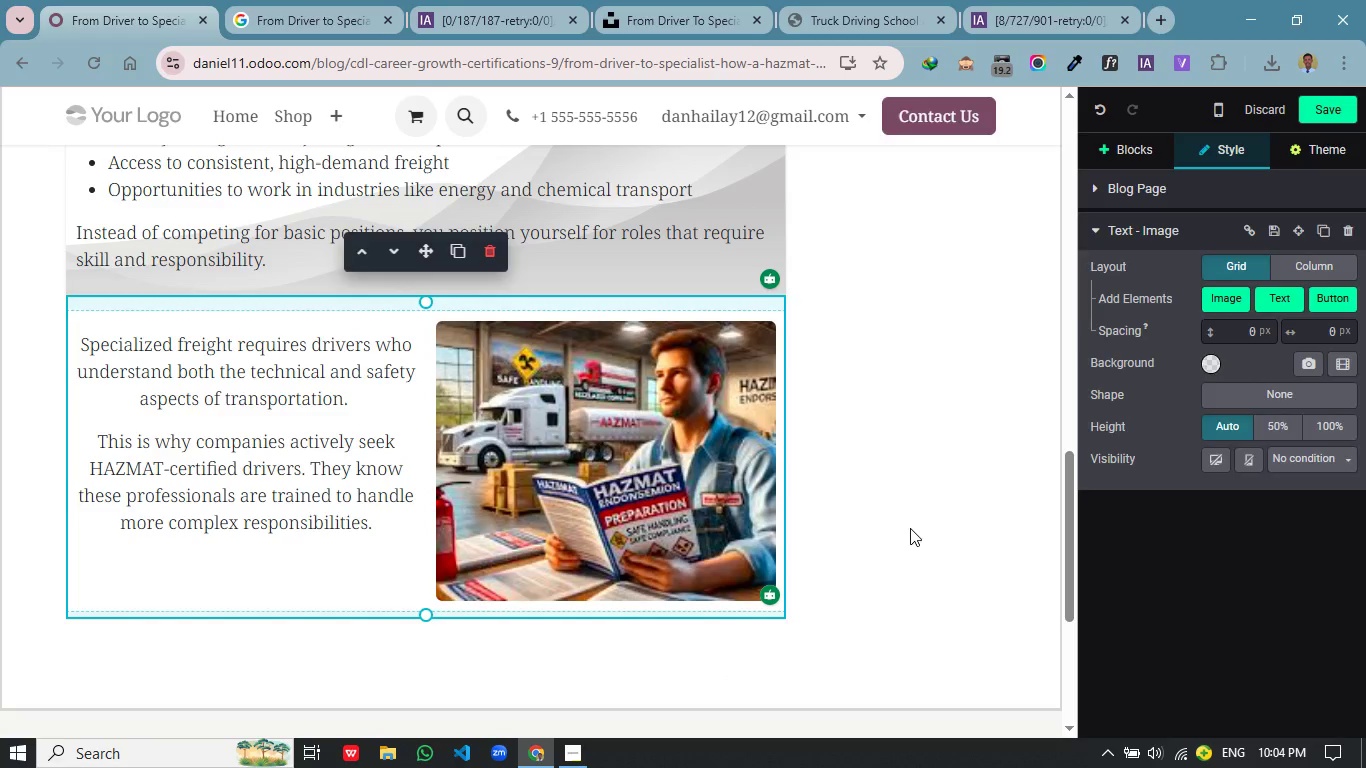 
left_click([910, 528])
 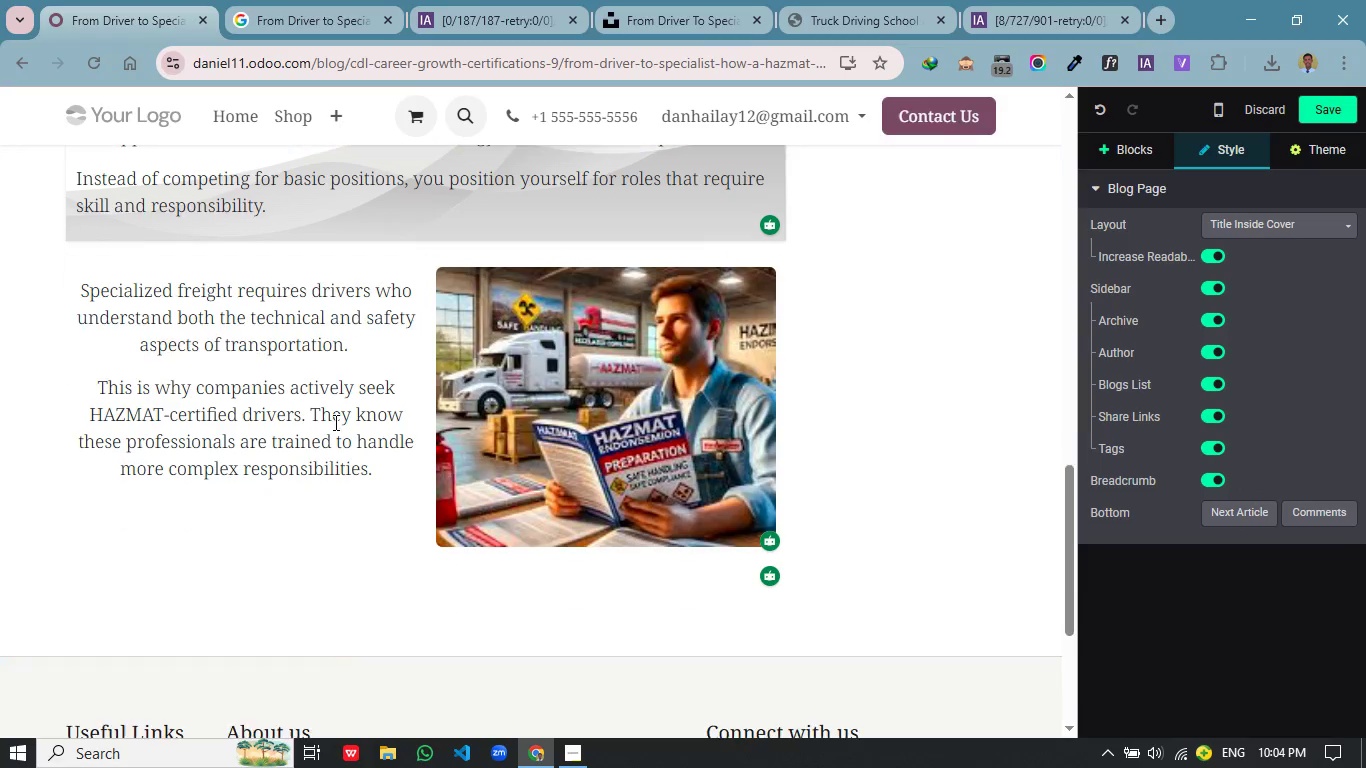 
left_click([214, 541])
 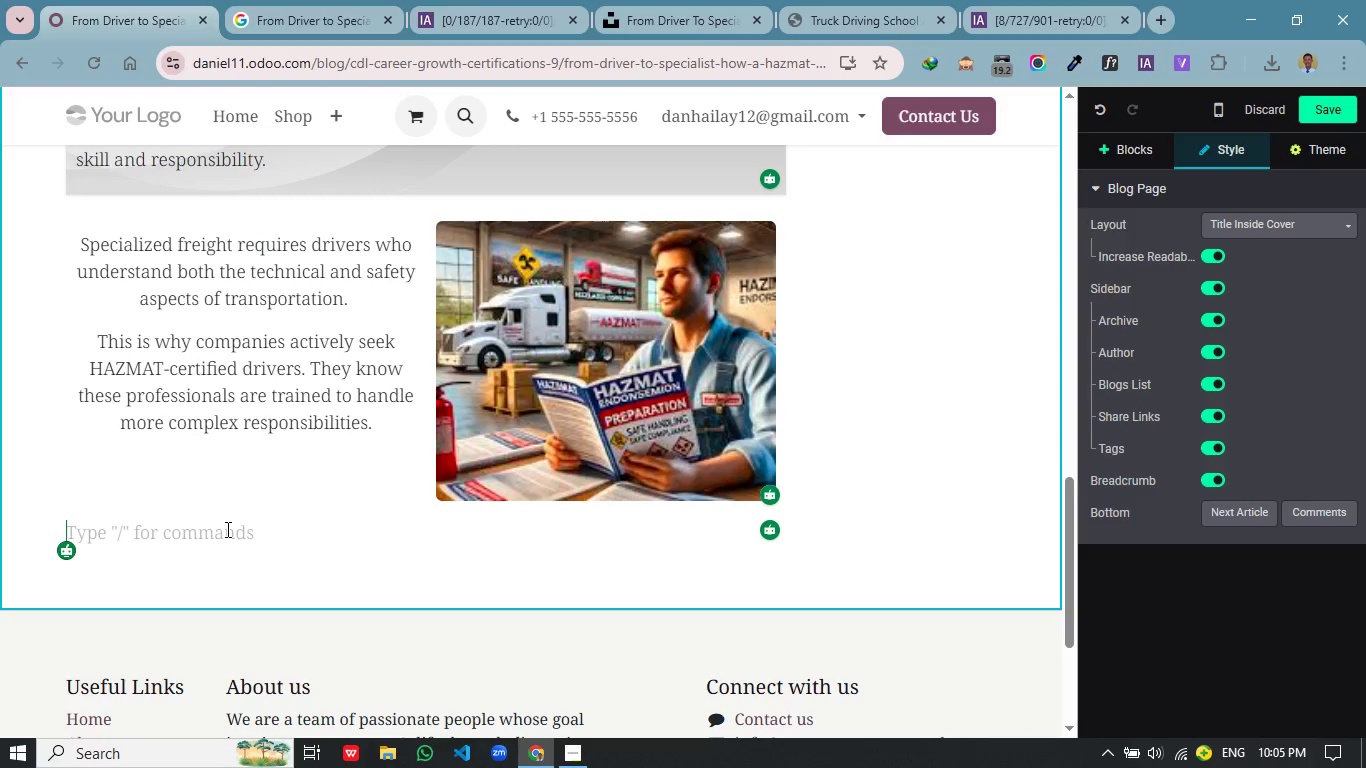 
scroll: coordinate [337, 422], scroll_direction: down, amount: 1.0
 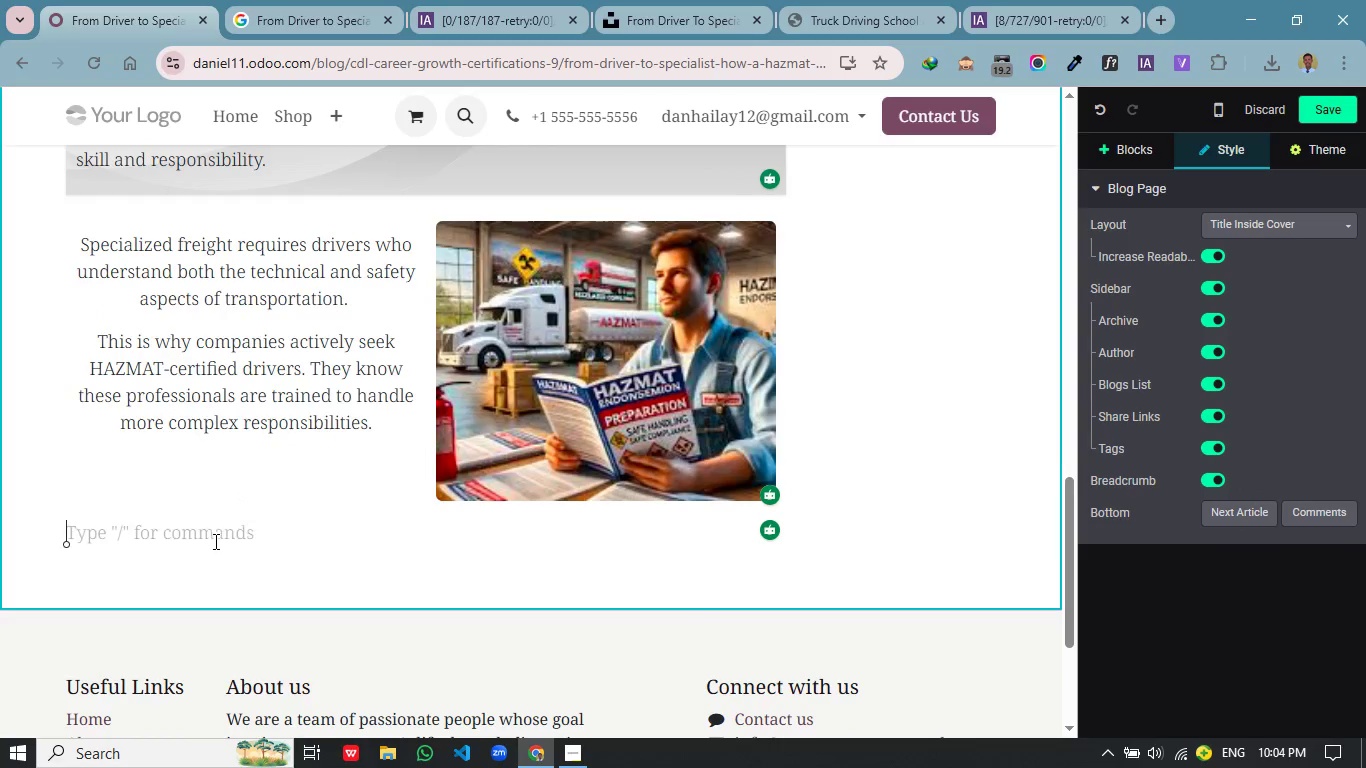 
wait(6.64)
 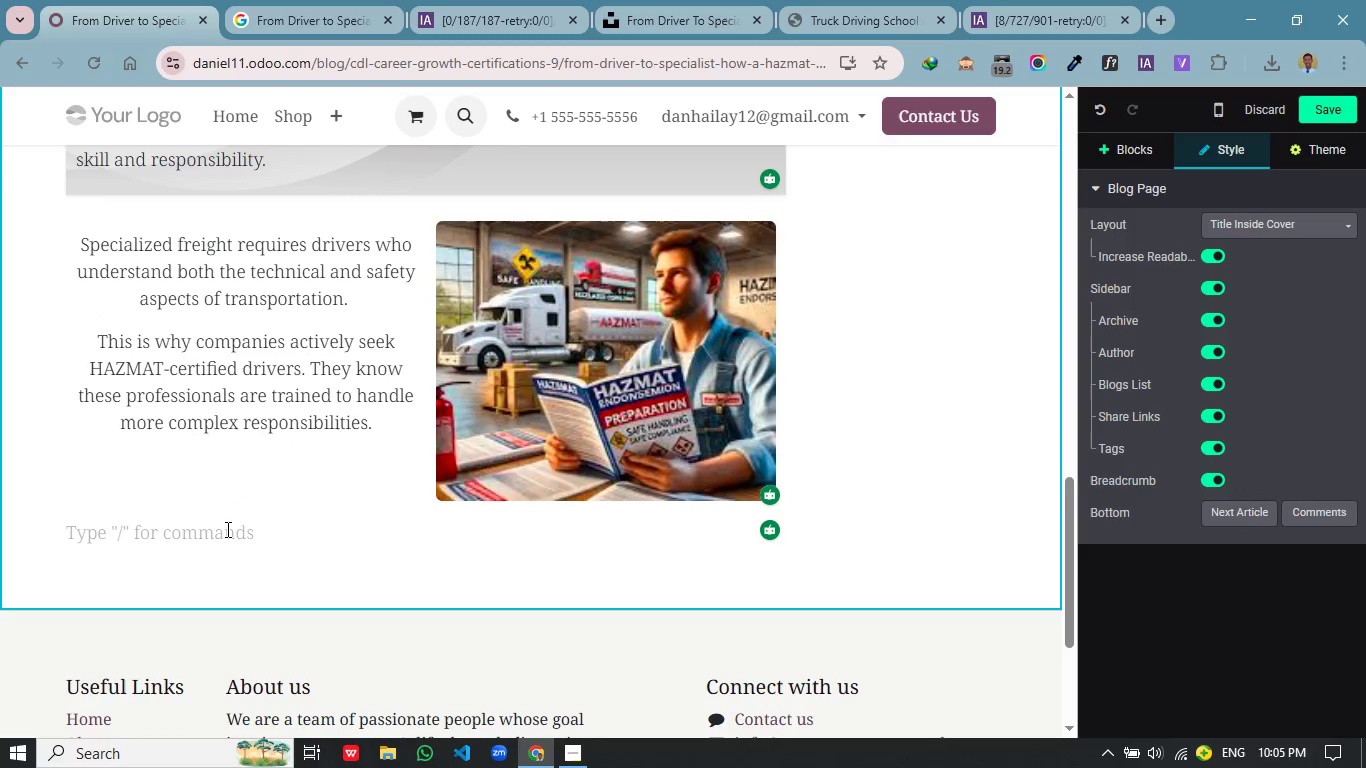 
left_click([1145, 157])
 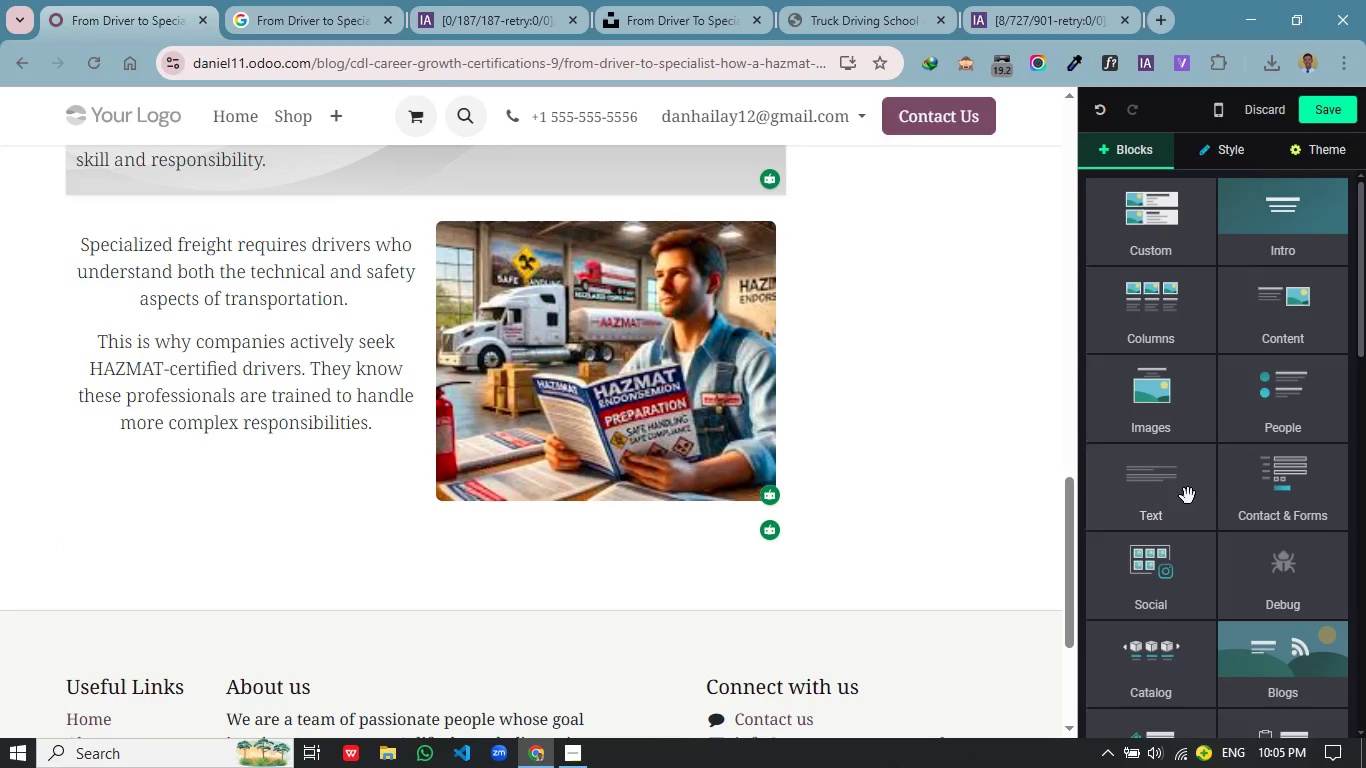 
left_click([1187, 497])
 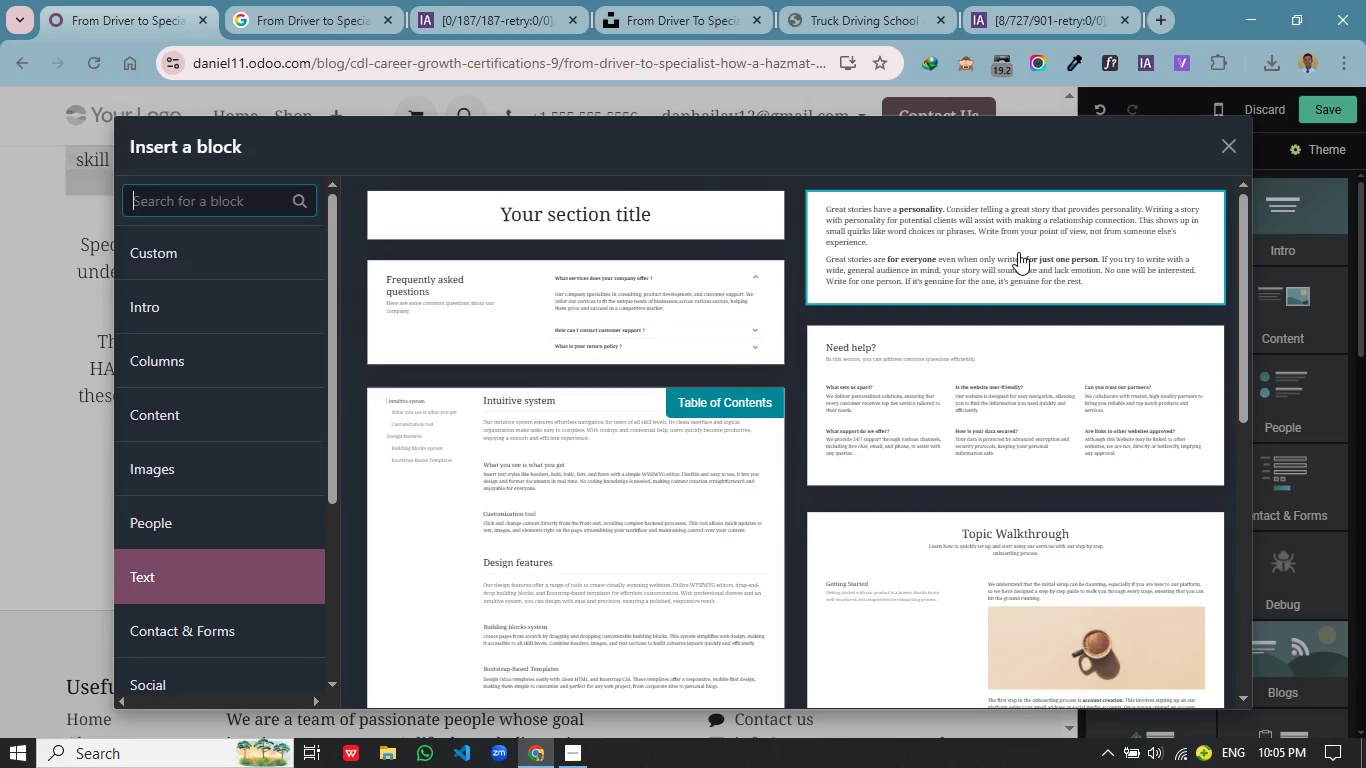 
left_click([1018, 252])
 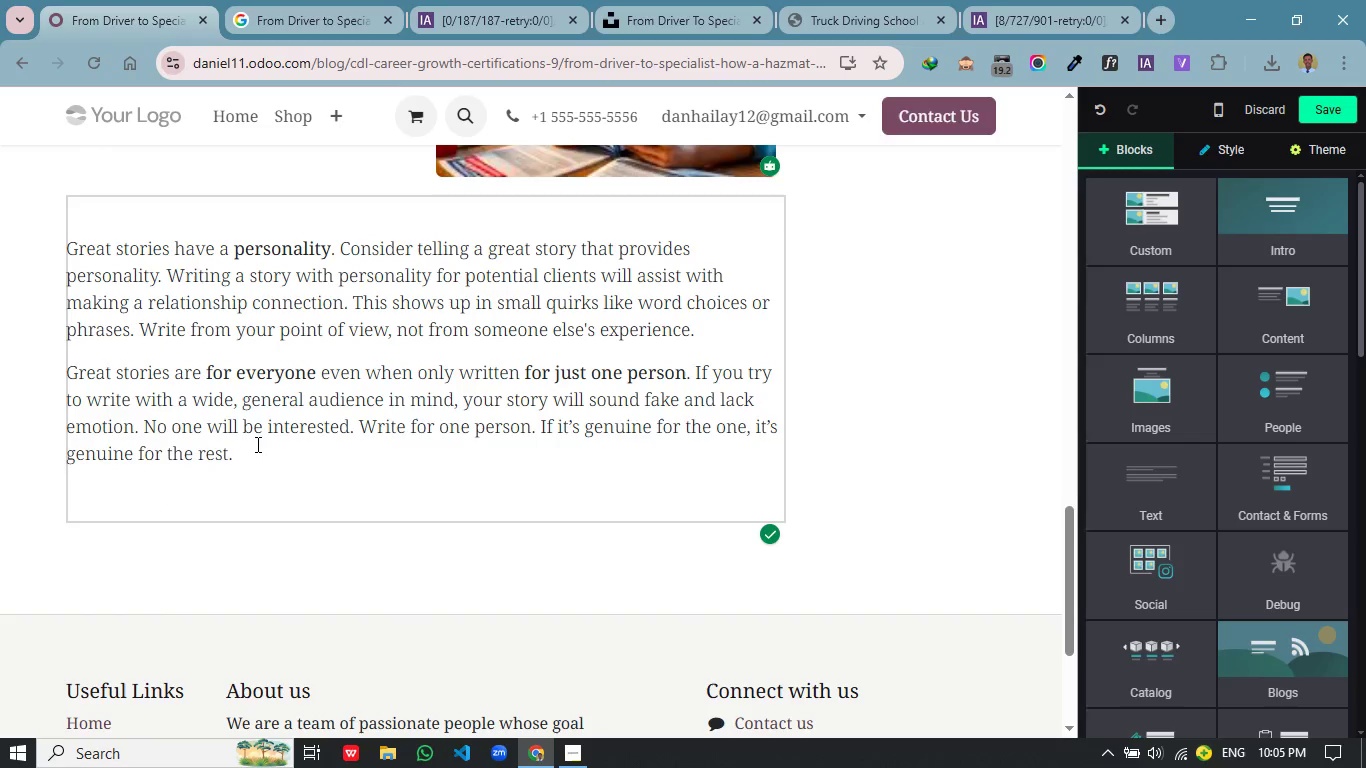 
left_click_drag(start_coordinate=[254, 451], to_coordinate=[56, 248])
 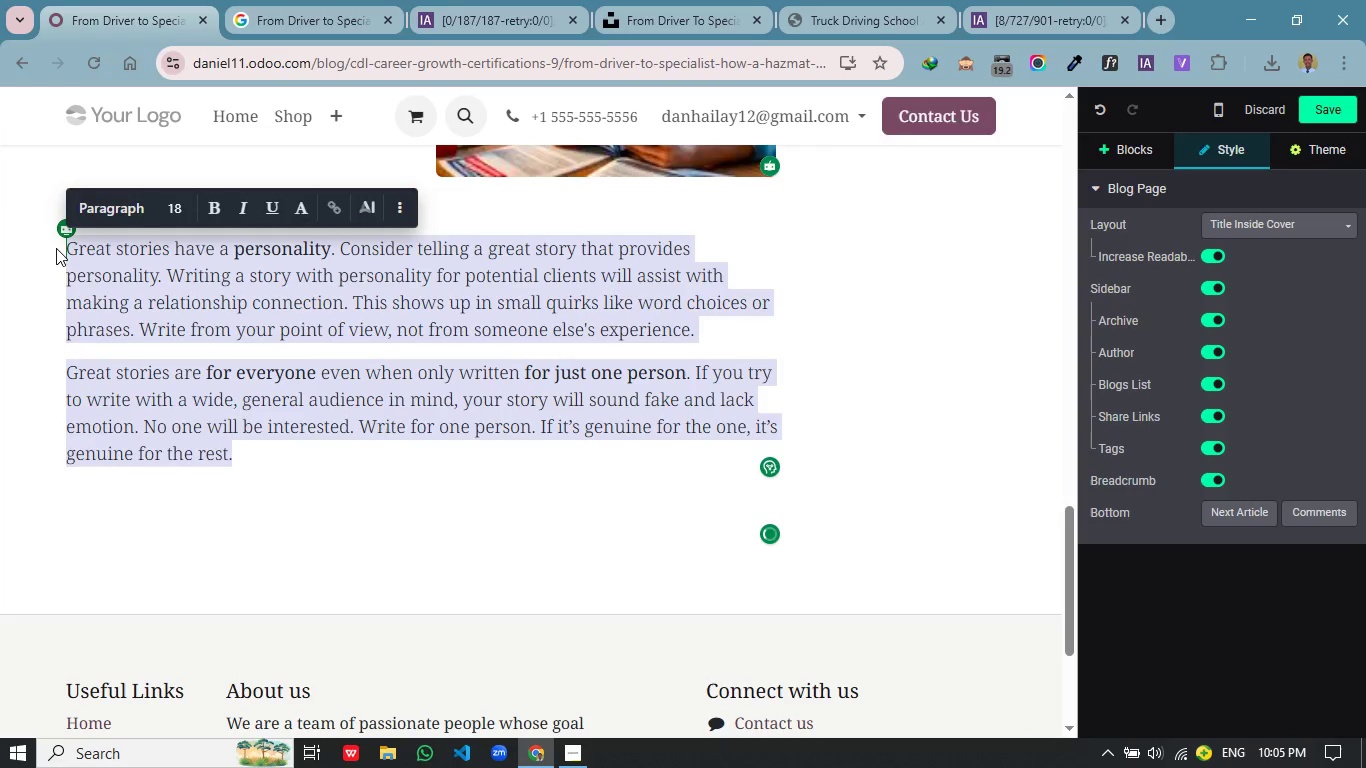 
type(Building a RE)
key(Backspace)
type(eputation for Reliabliity)
key(Backspace)
key(Backspace)
key(Backspace)
key(Backspace)
key(Backspace)
type(ility)
 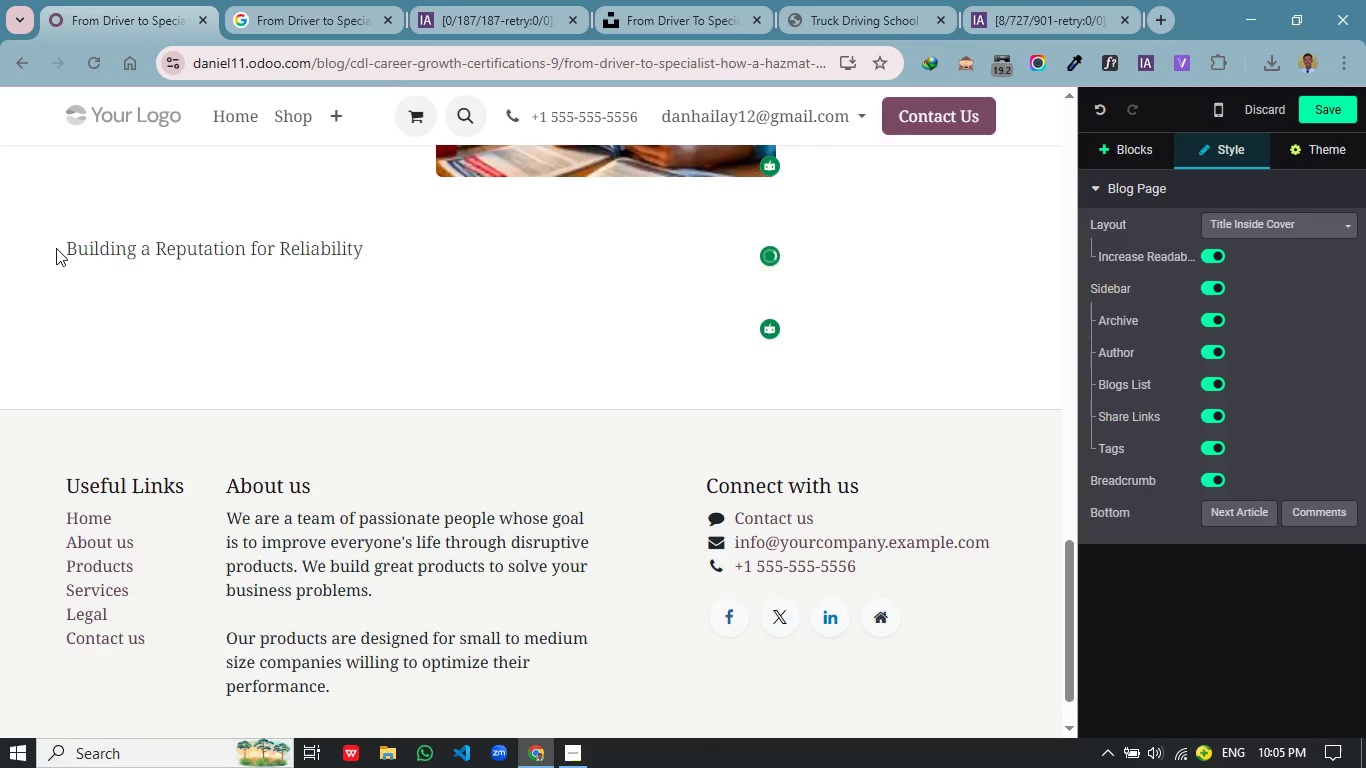 
key(Enter)
 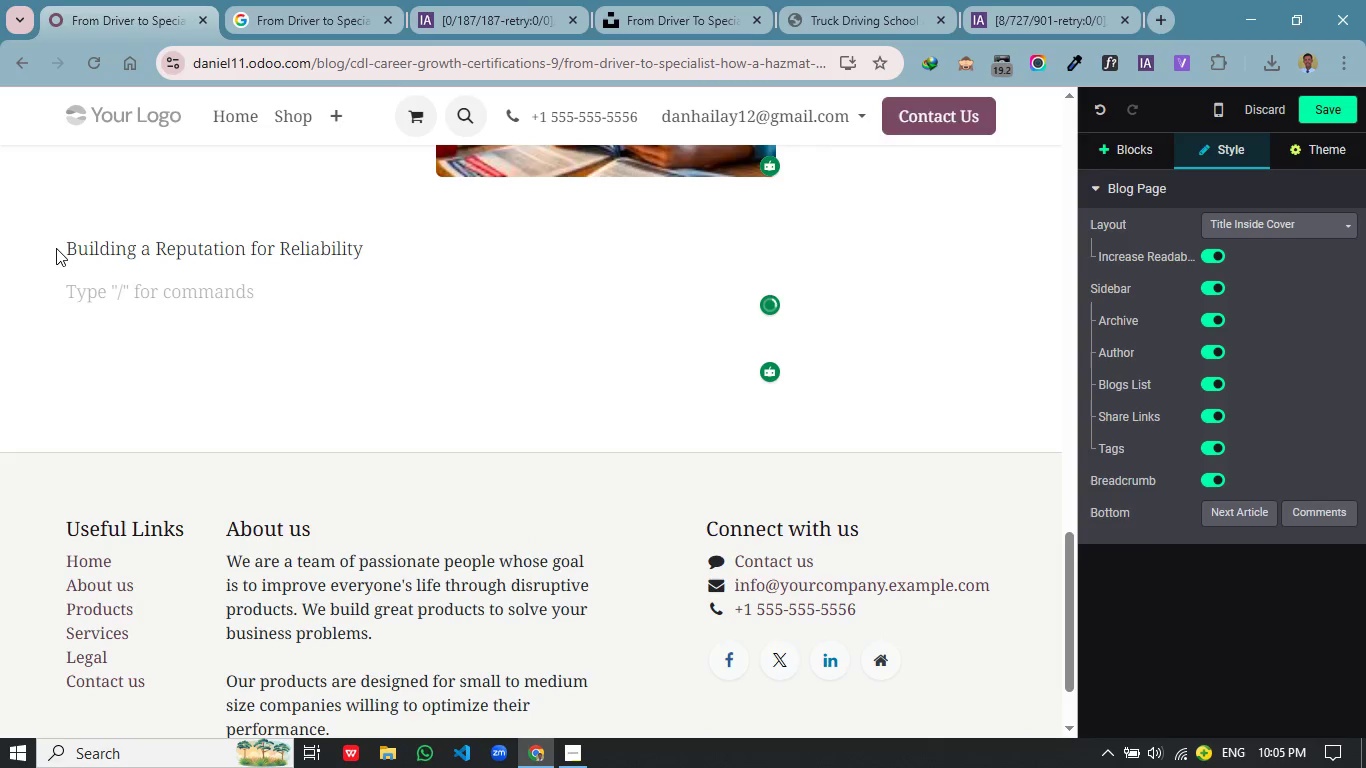 
type(In the trucking industry, reputation mattrs. Employers value drivers who can be trusted with high-rsi)
key(Backspace)
key(Backspace)
type(isk, high-value cargo.)
 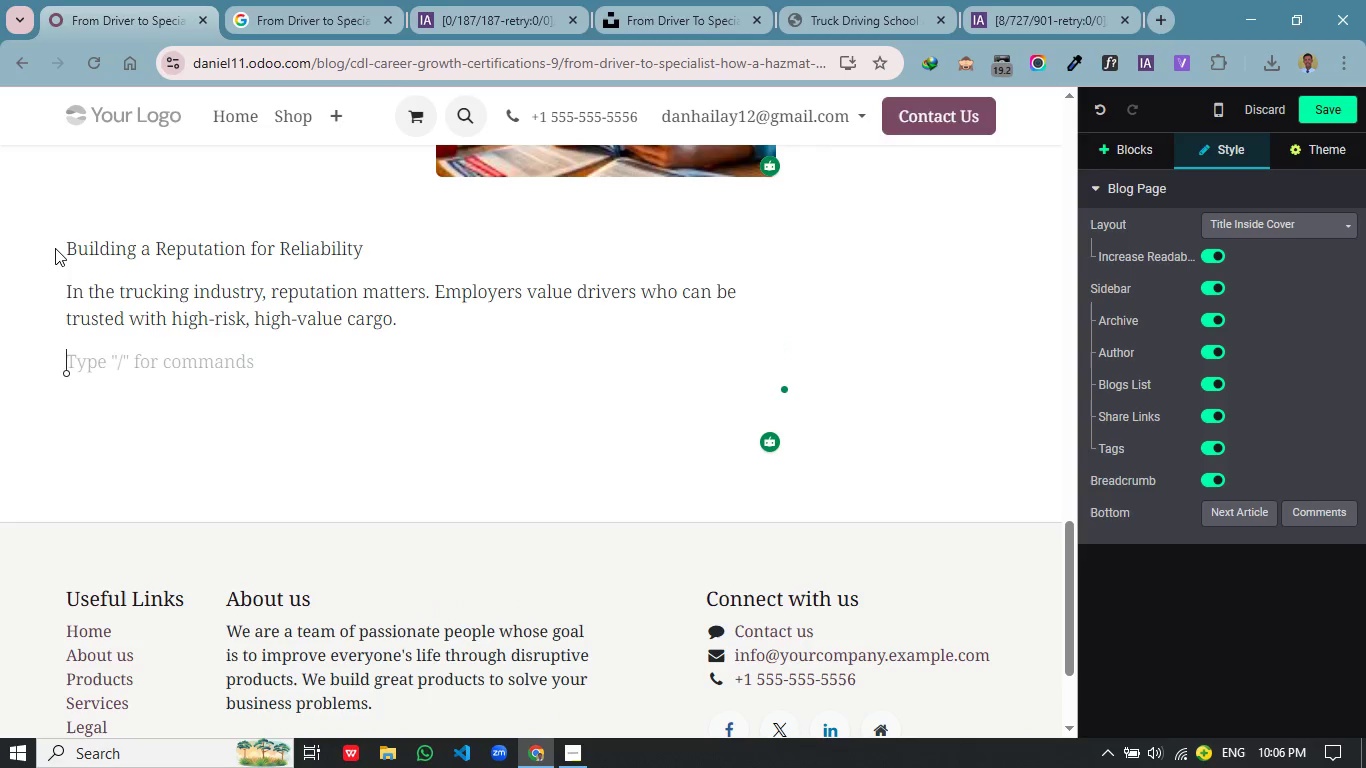 
key(Enter)
 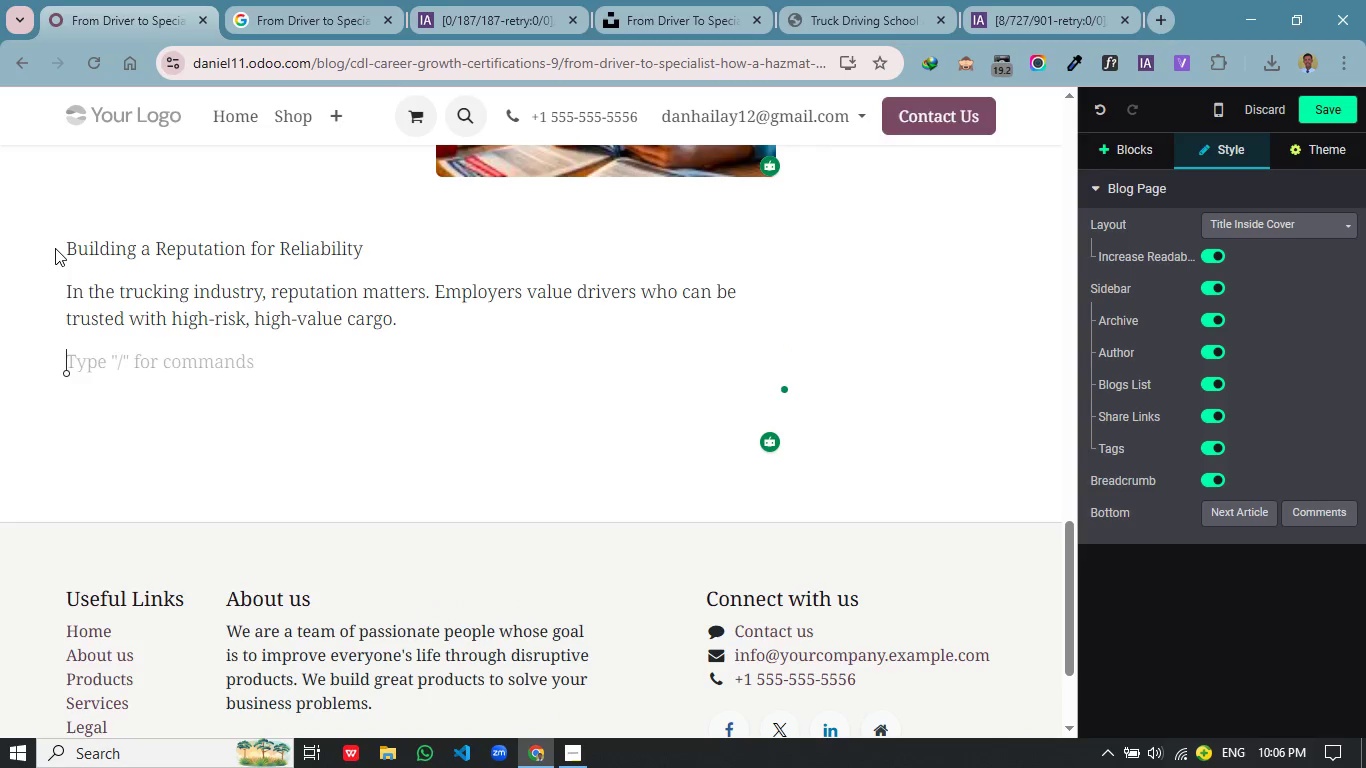 
type(Earning a )
 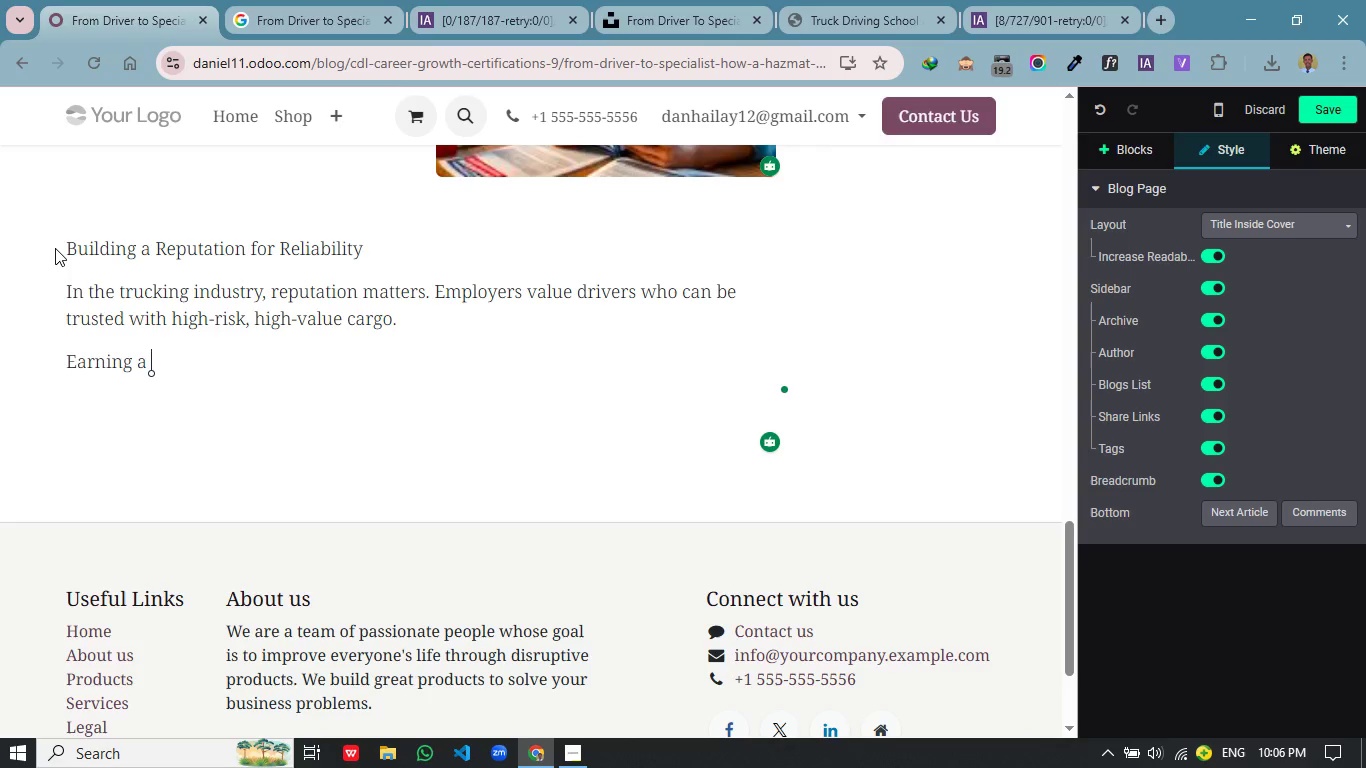 
wait(9.23)
 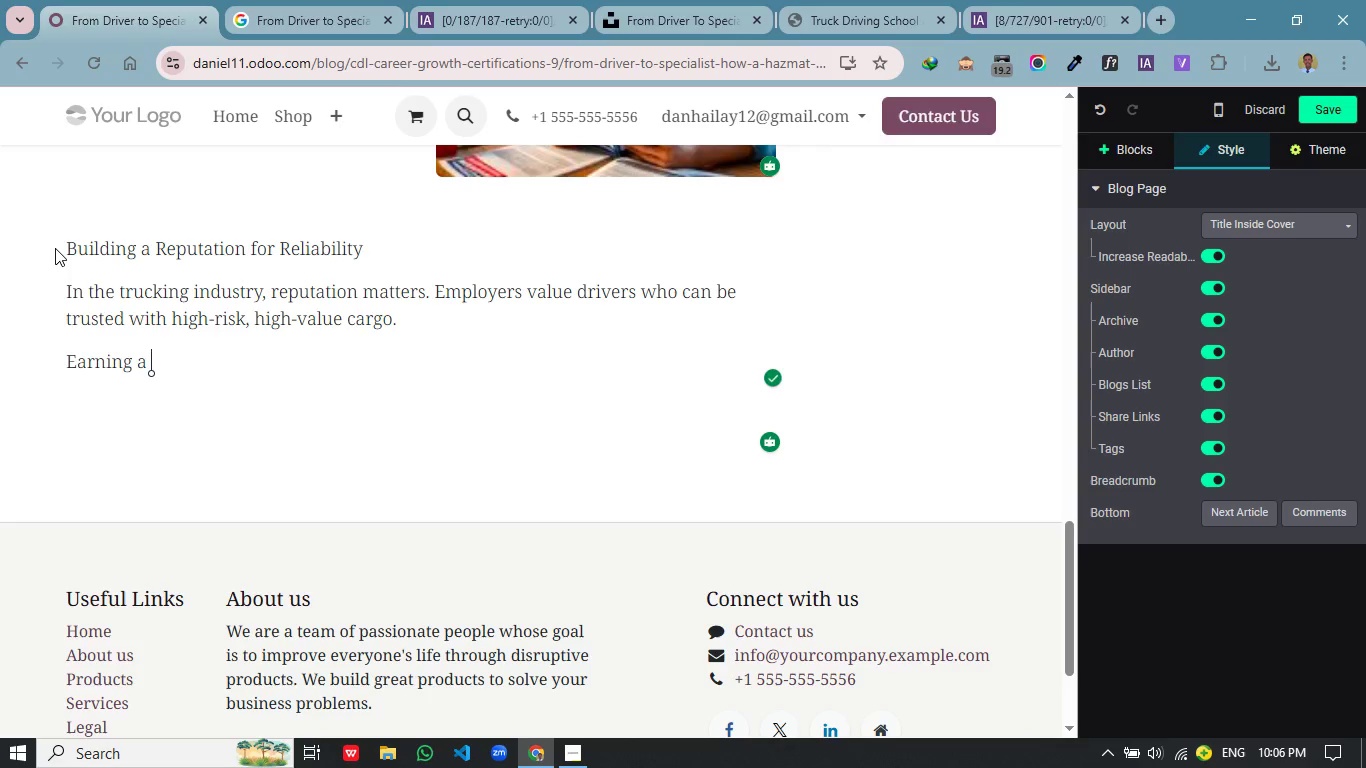 
type(HAZMAT endorsement signals that you)
 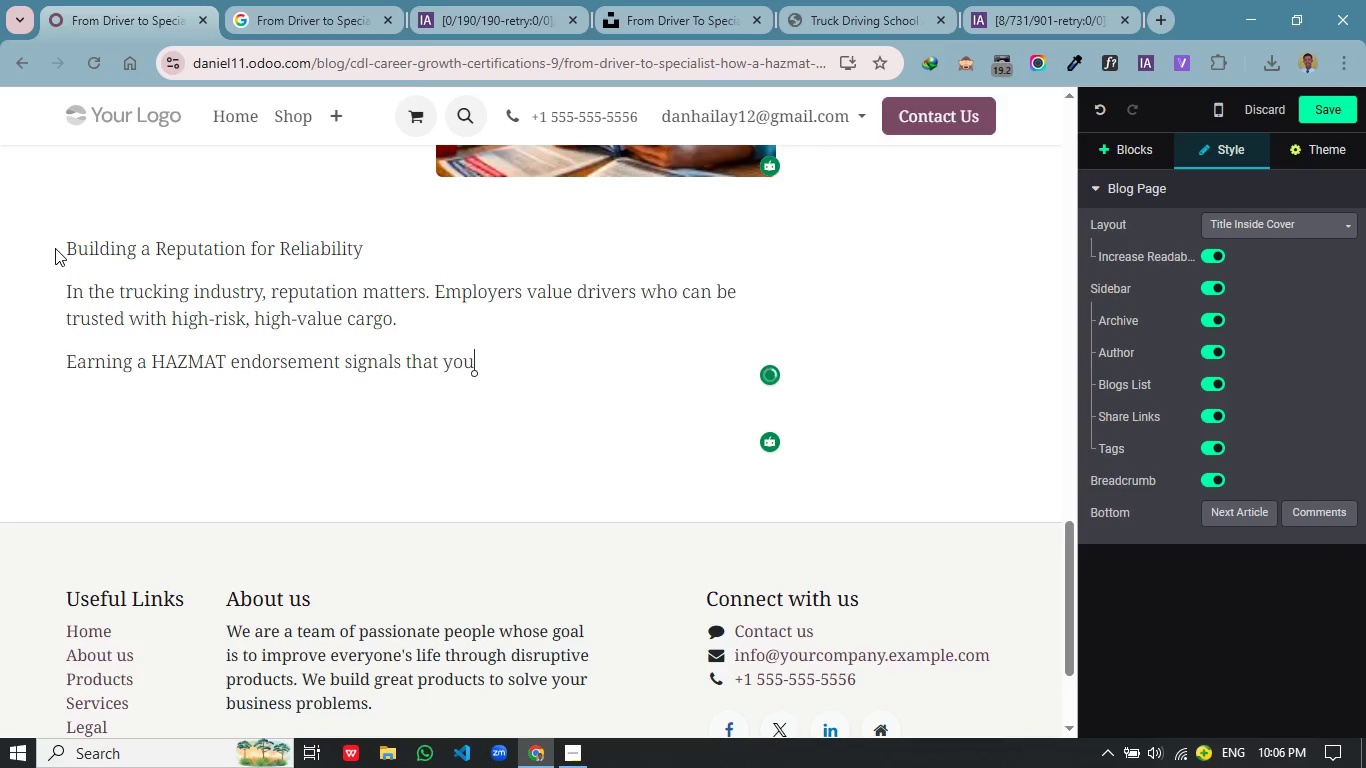 
hold_key(key=ShiftLeft, duration=0.58)
 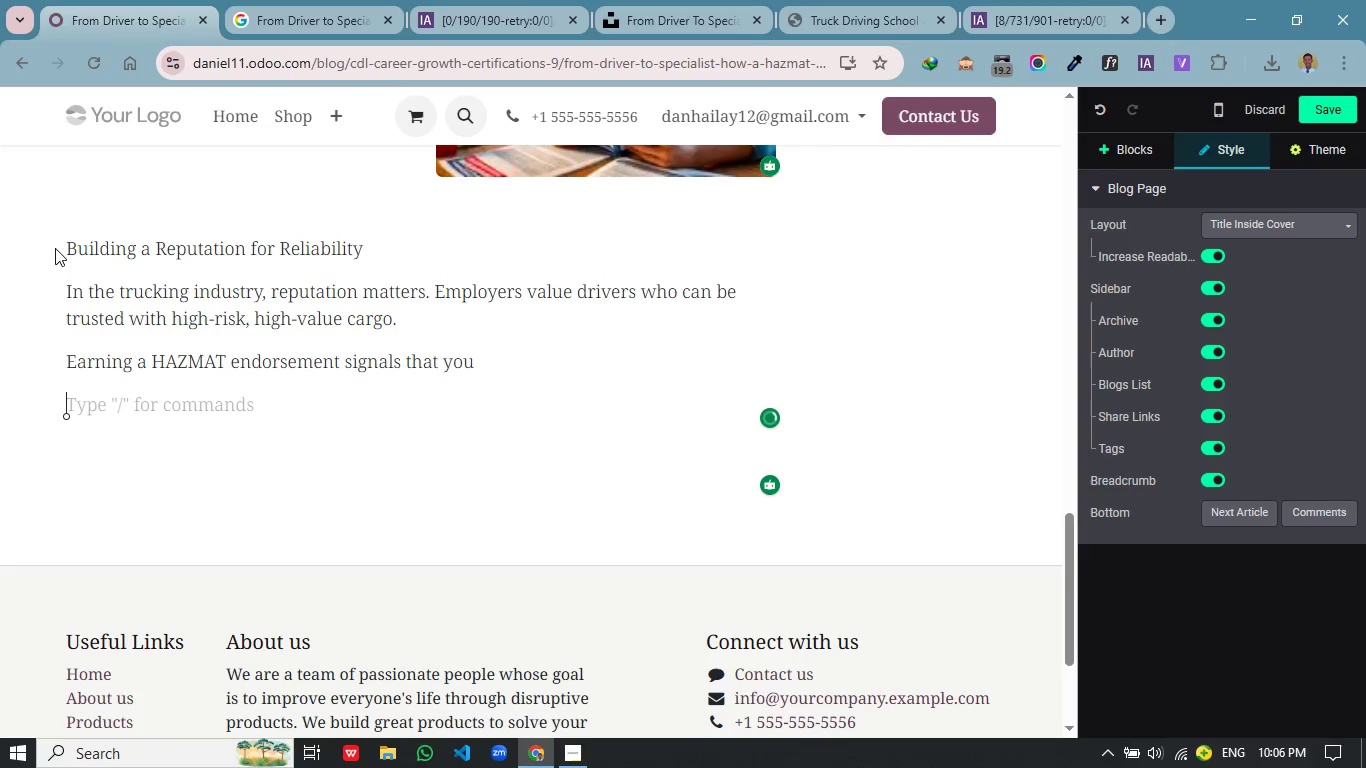 
key(Enter)
 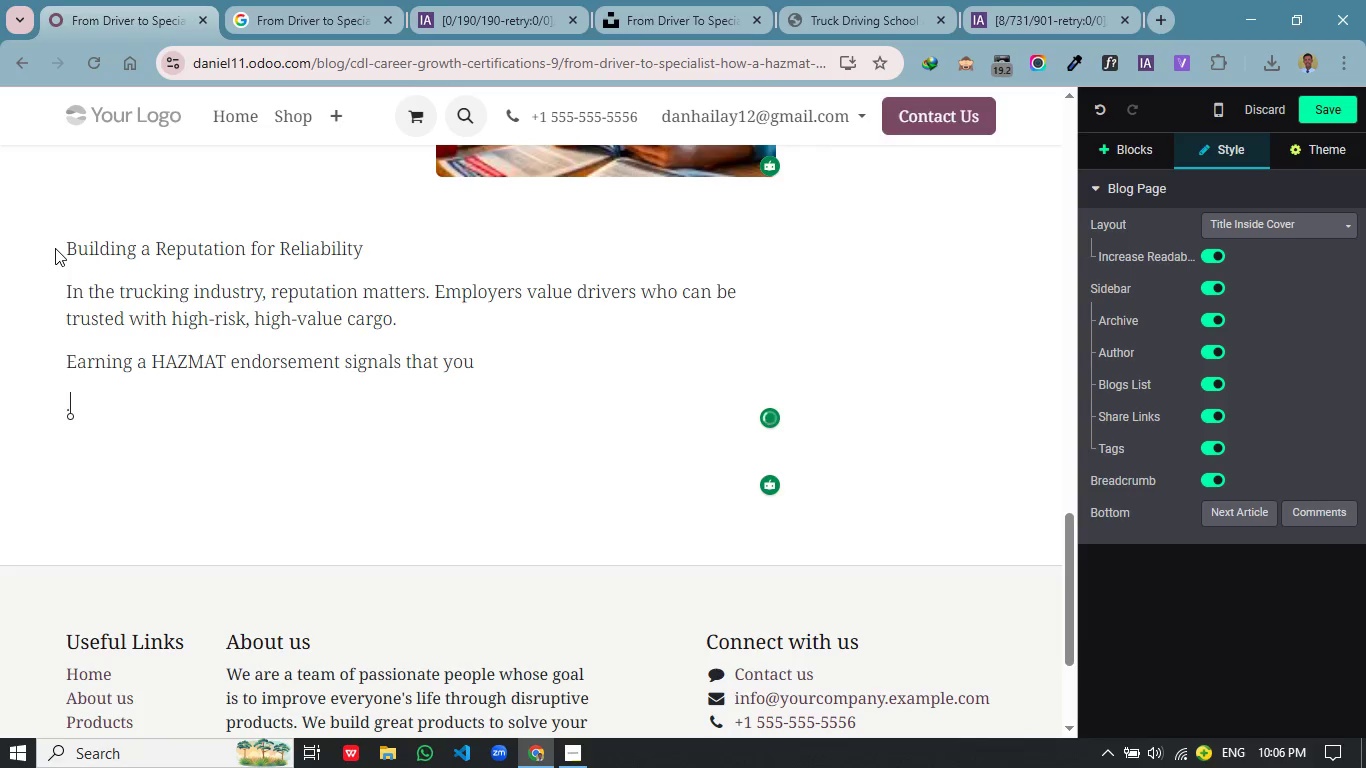 
key(Period)
 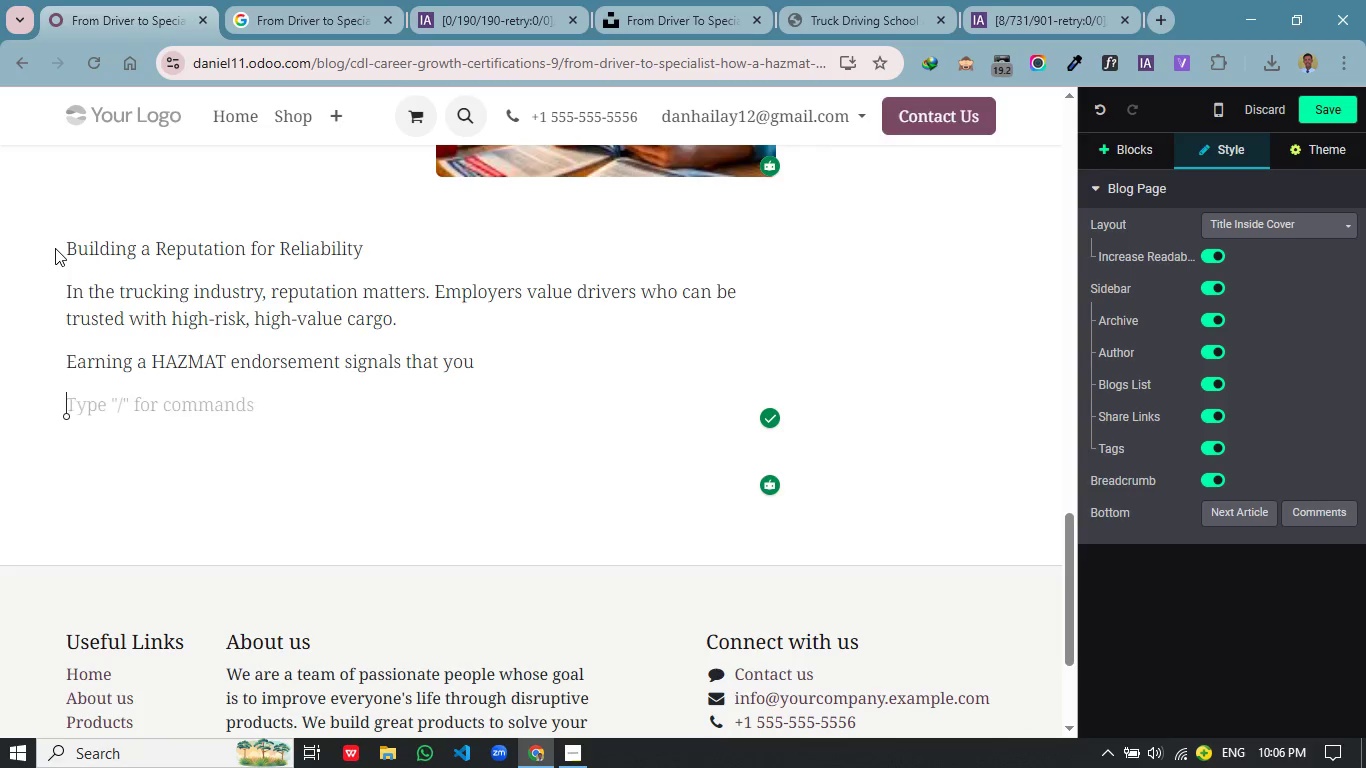 
key(Backspace)
 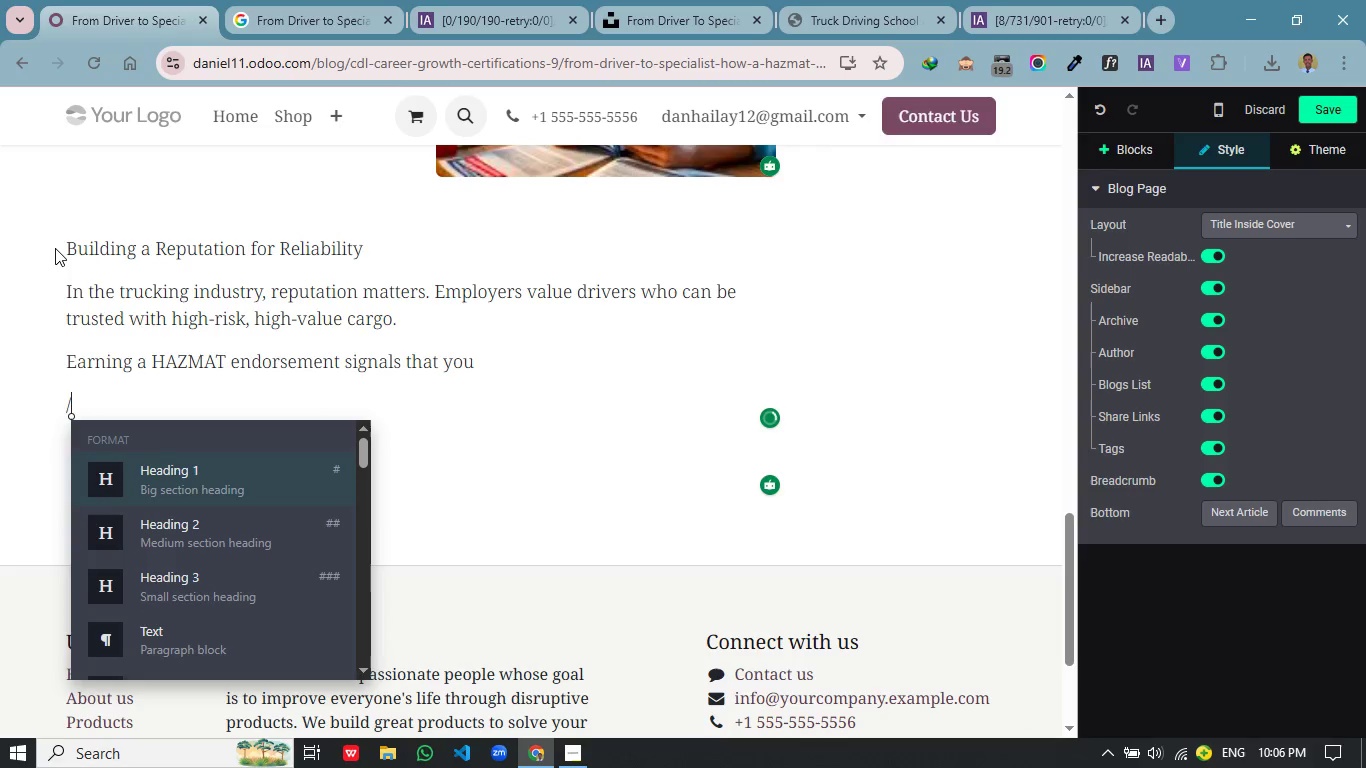 
key(Slash)
 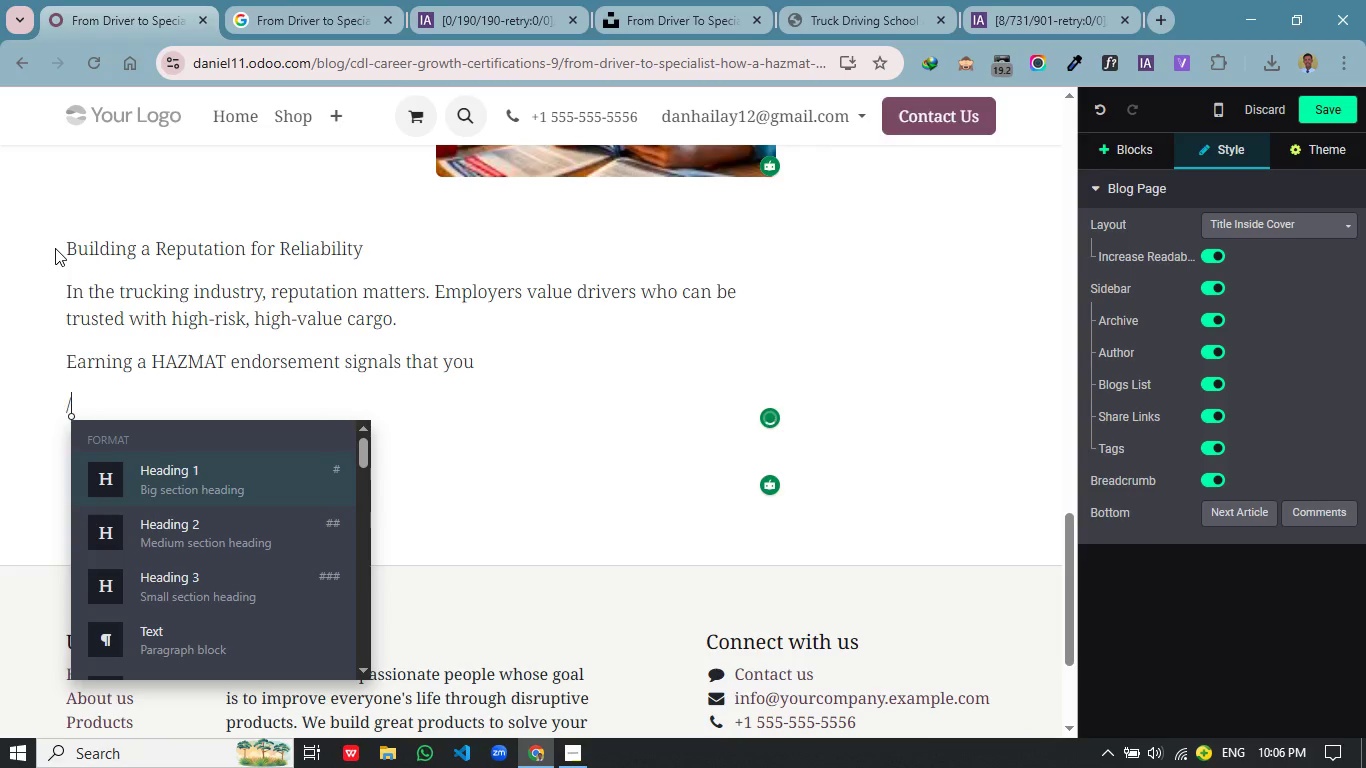 
key(B)
 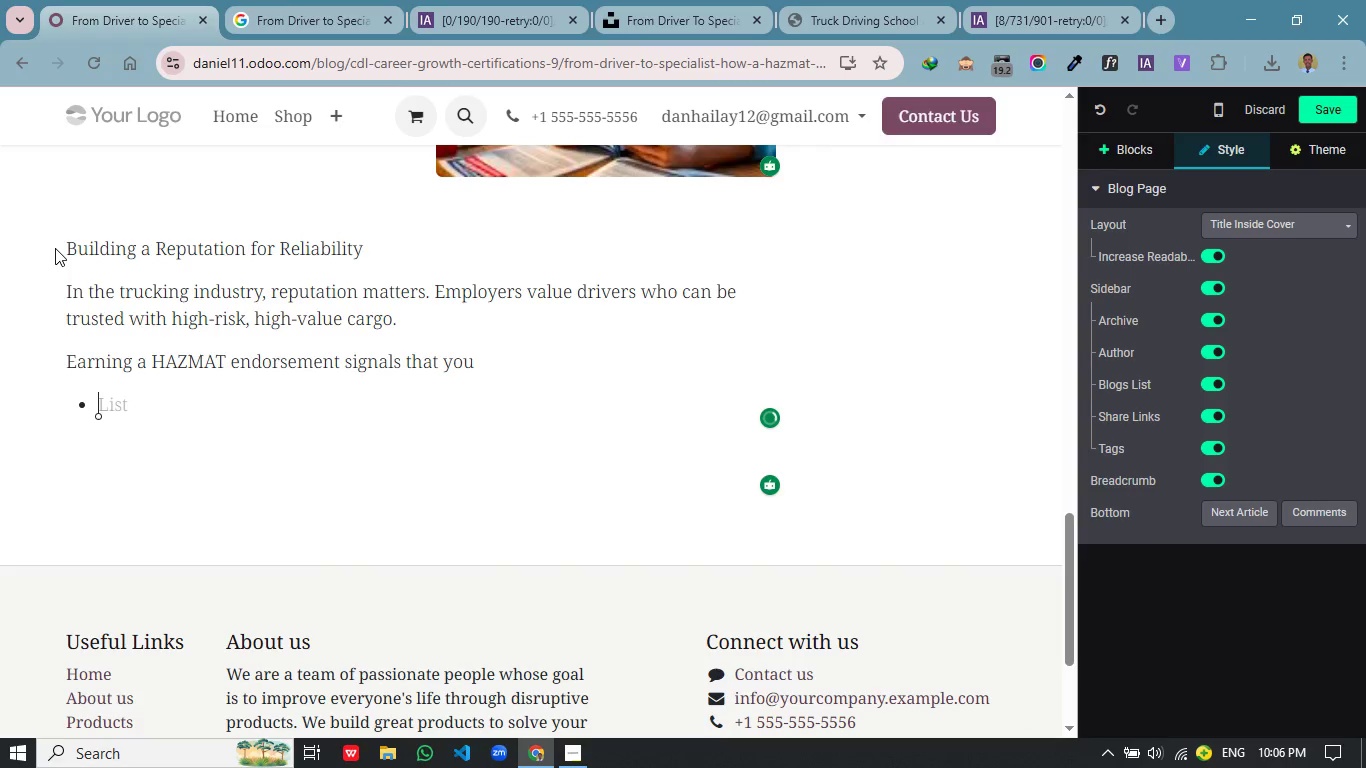 
key(Enter)
 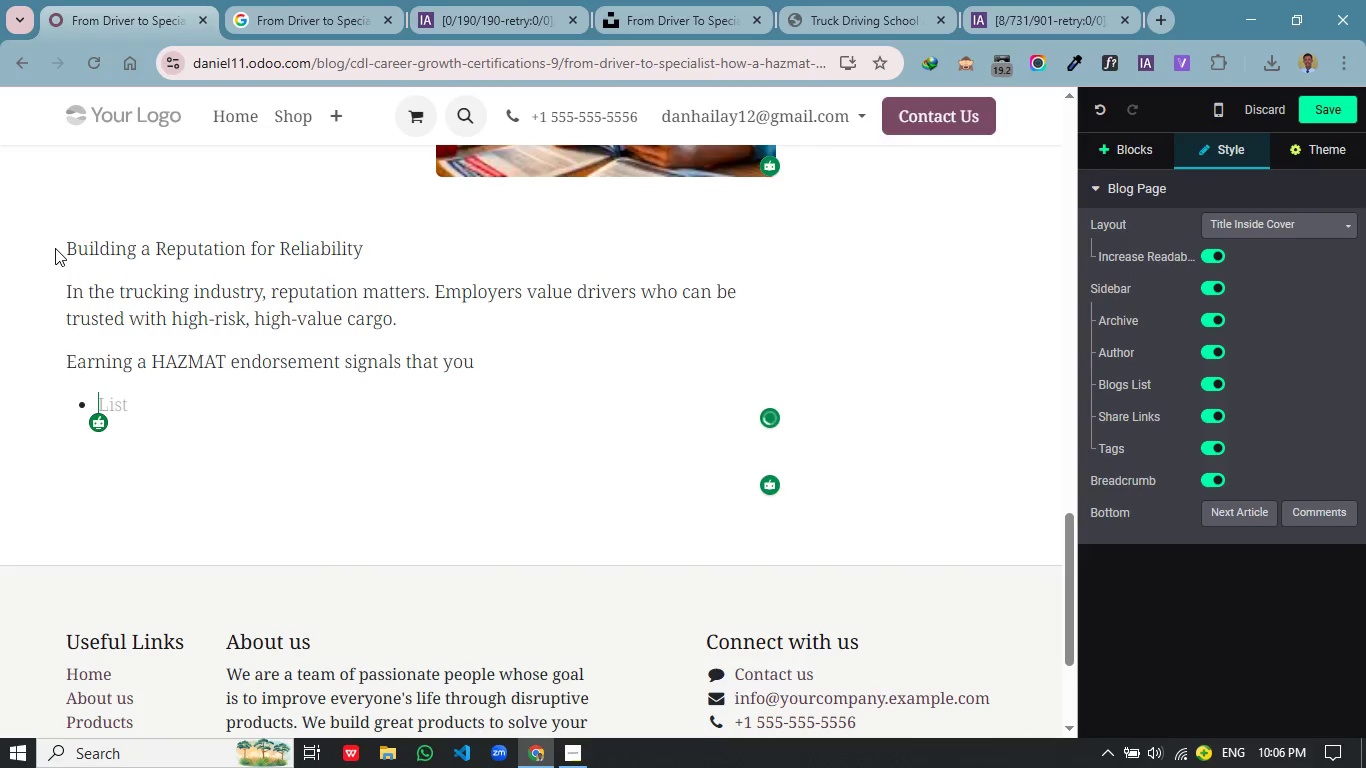 
type(Take safety seriously)
 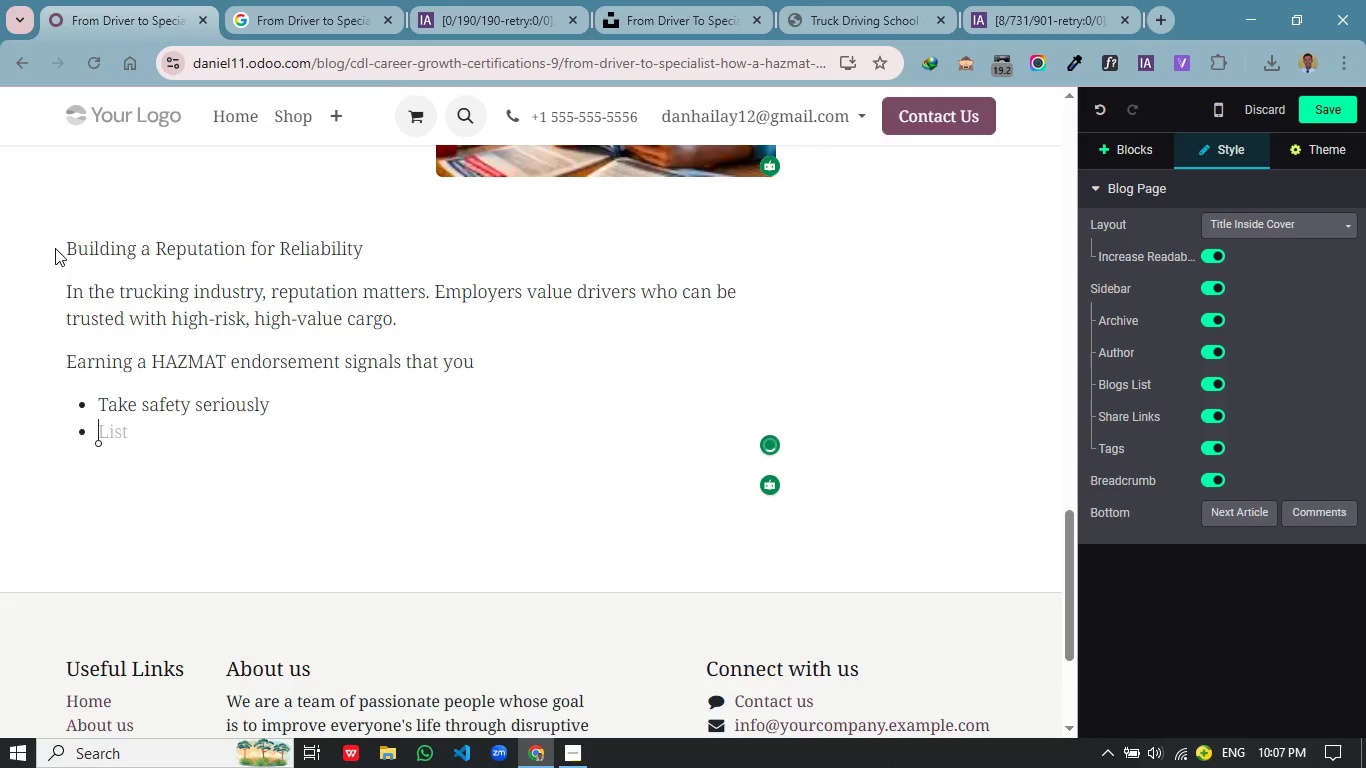 
key(Enter)
 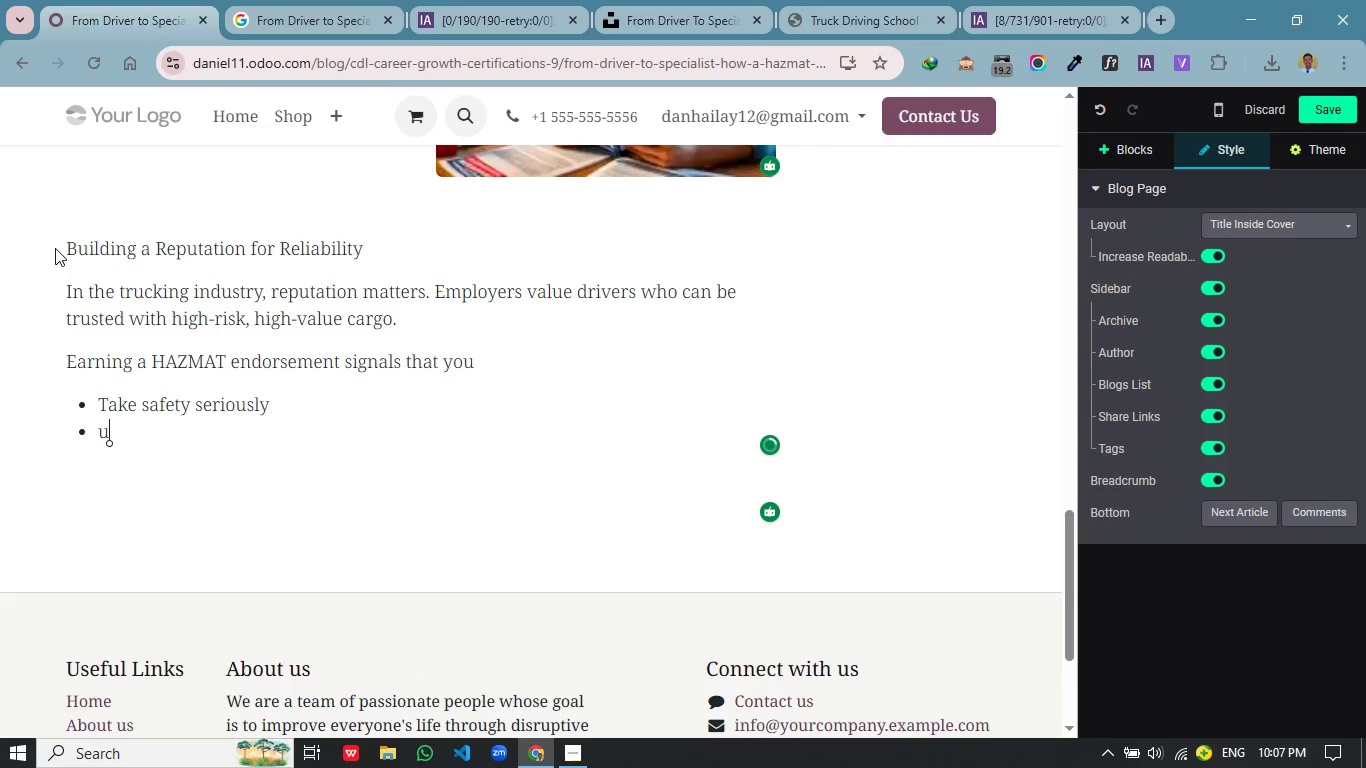 
type(understand industry regulations)
 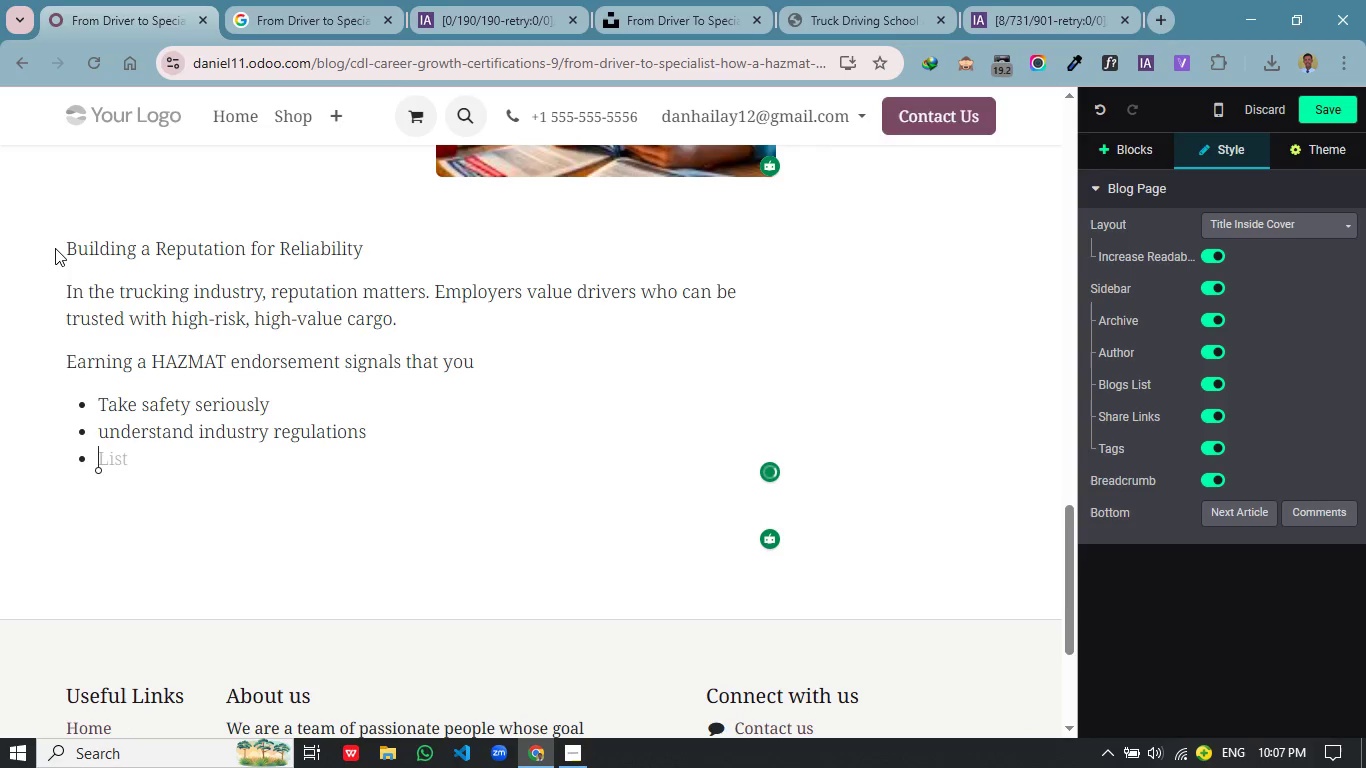 
key(Enter)
 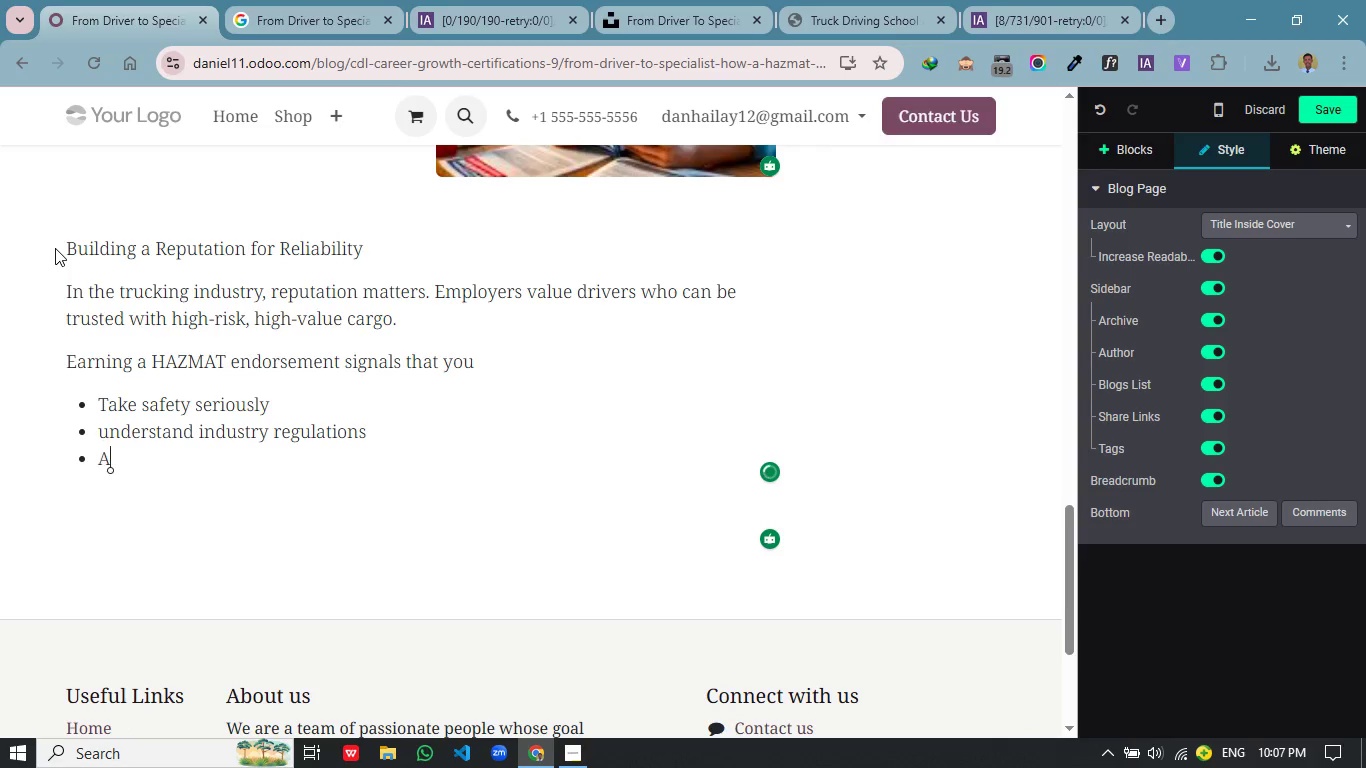 
type(Are will)
key(Backspace)
type(ling to go beyoun)
 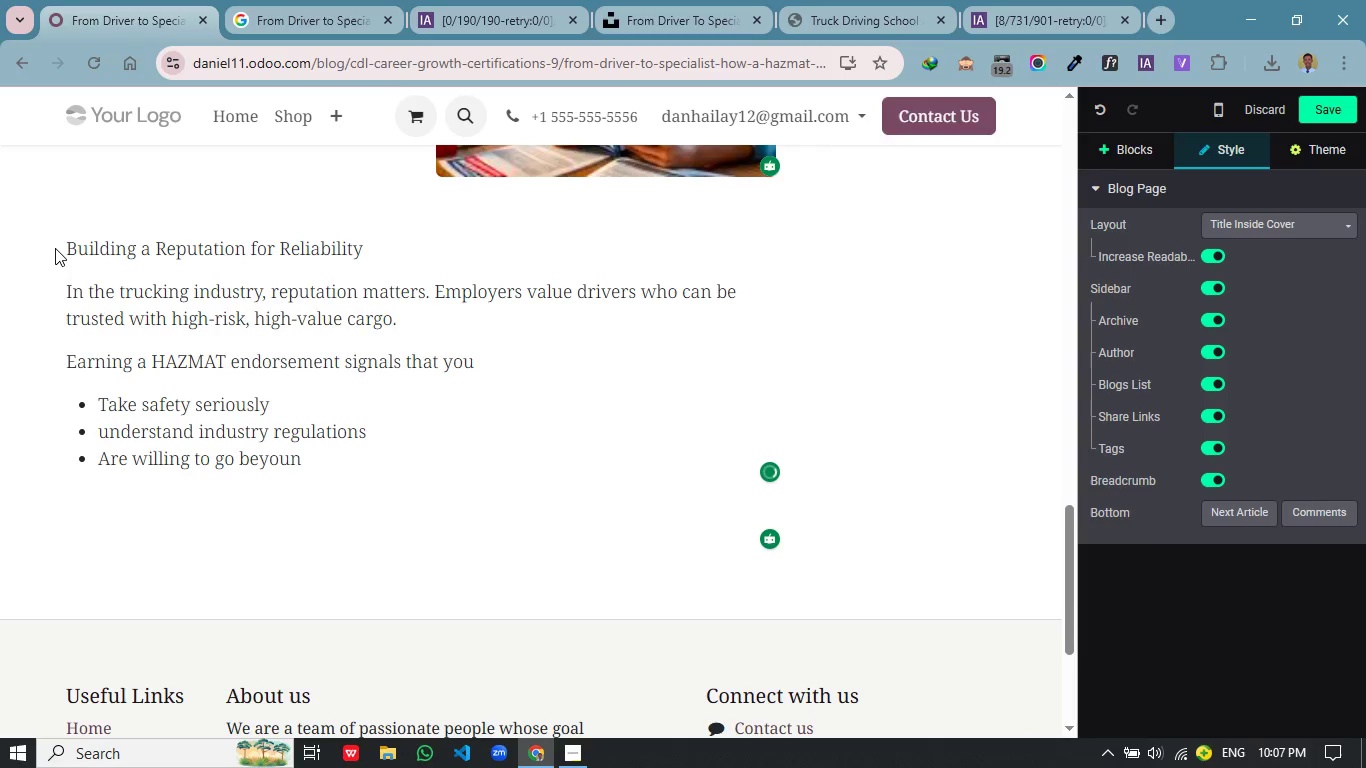 
key(D)
 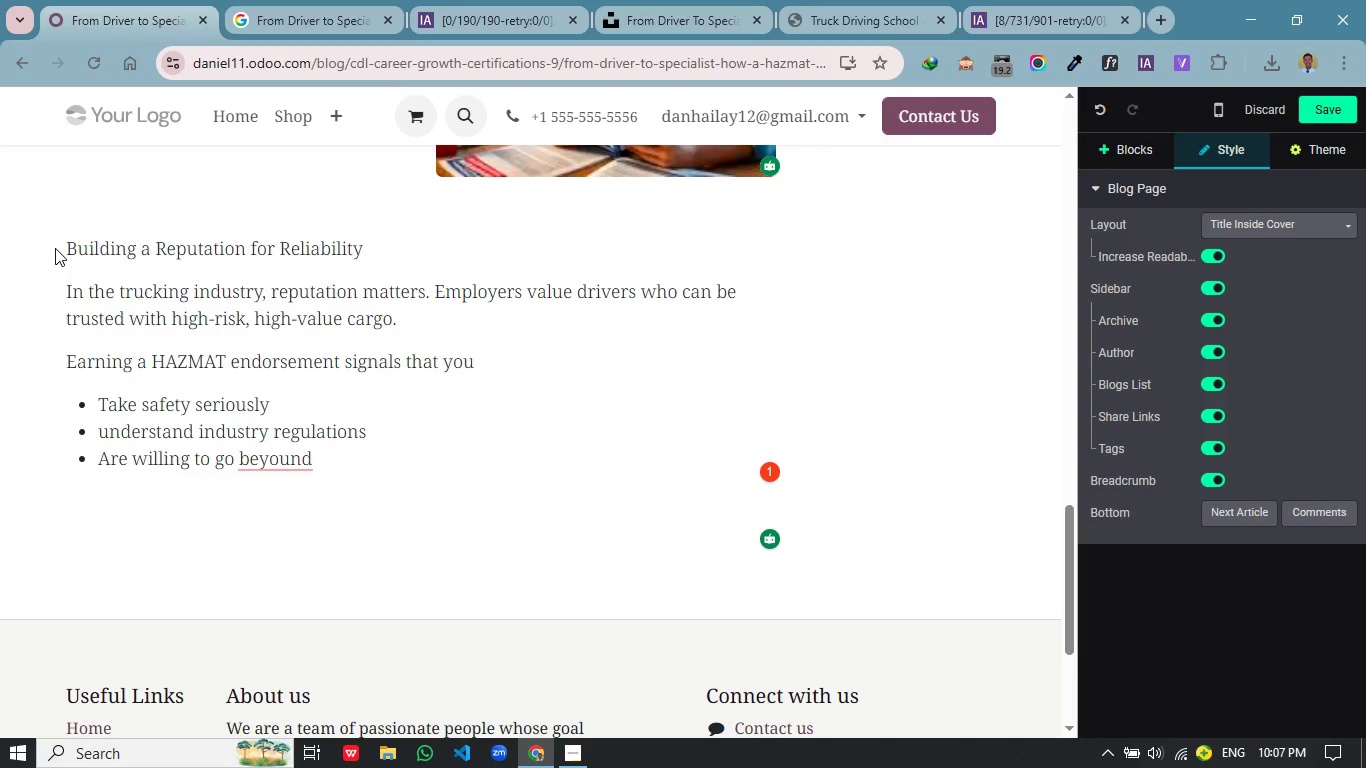 
wait(6.19)
 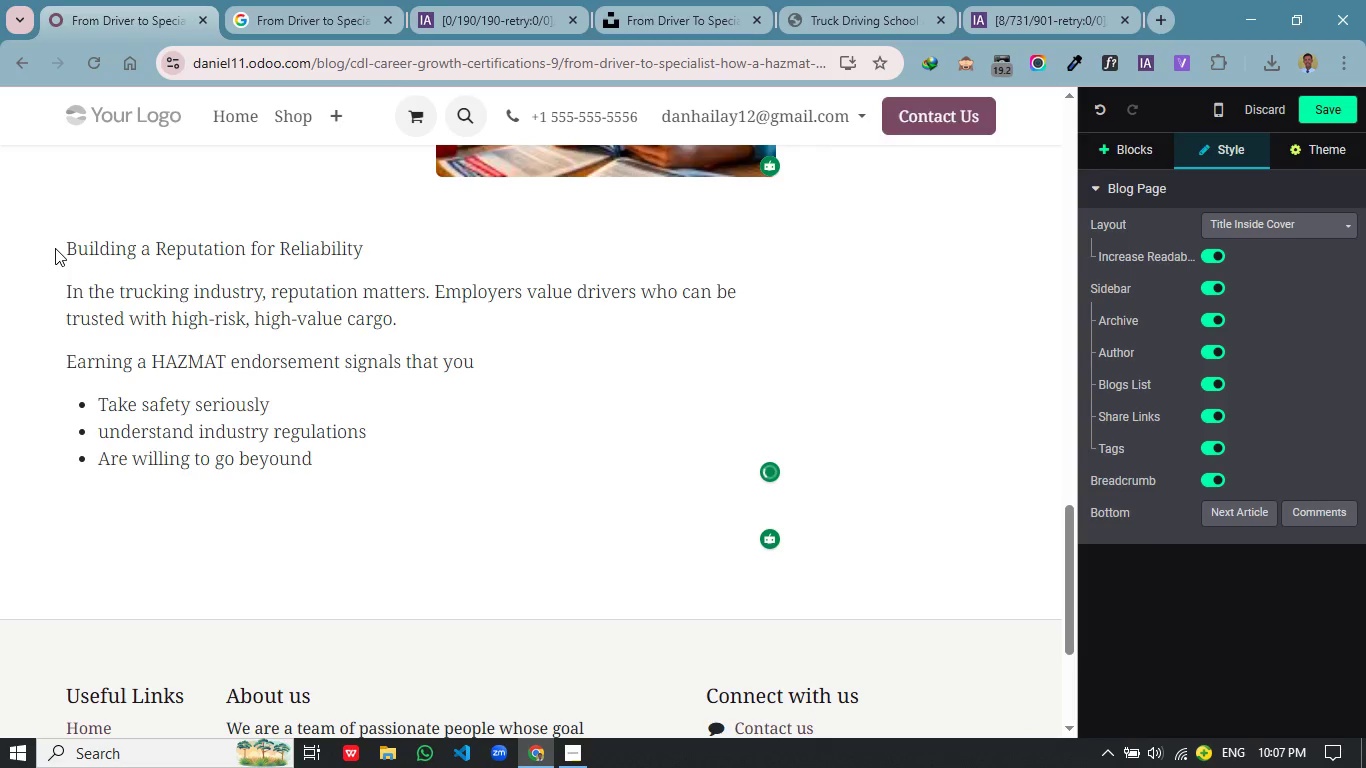 
key(ArrowLeft)
 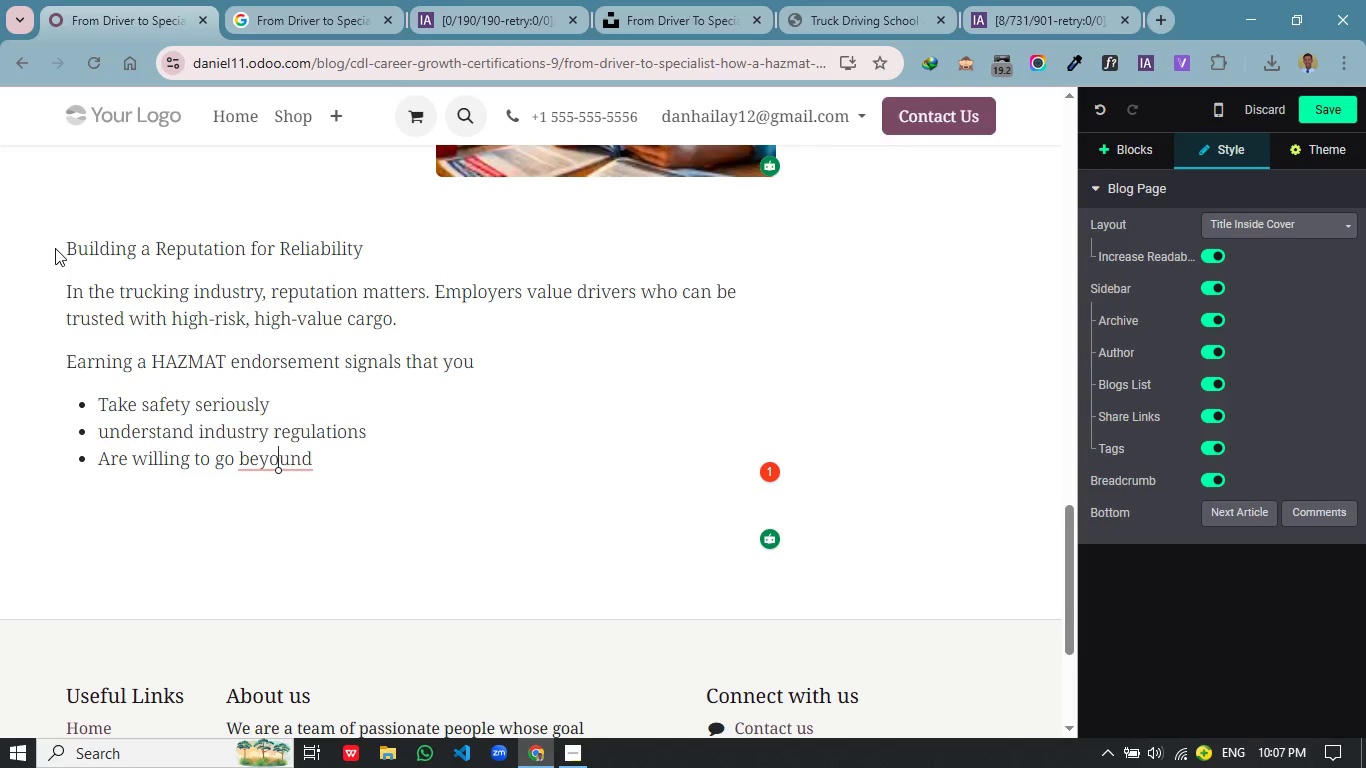 
key(ArrowLeft)
 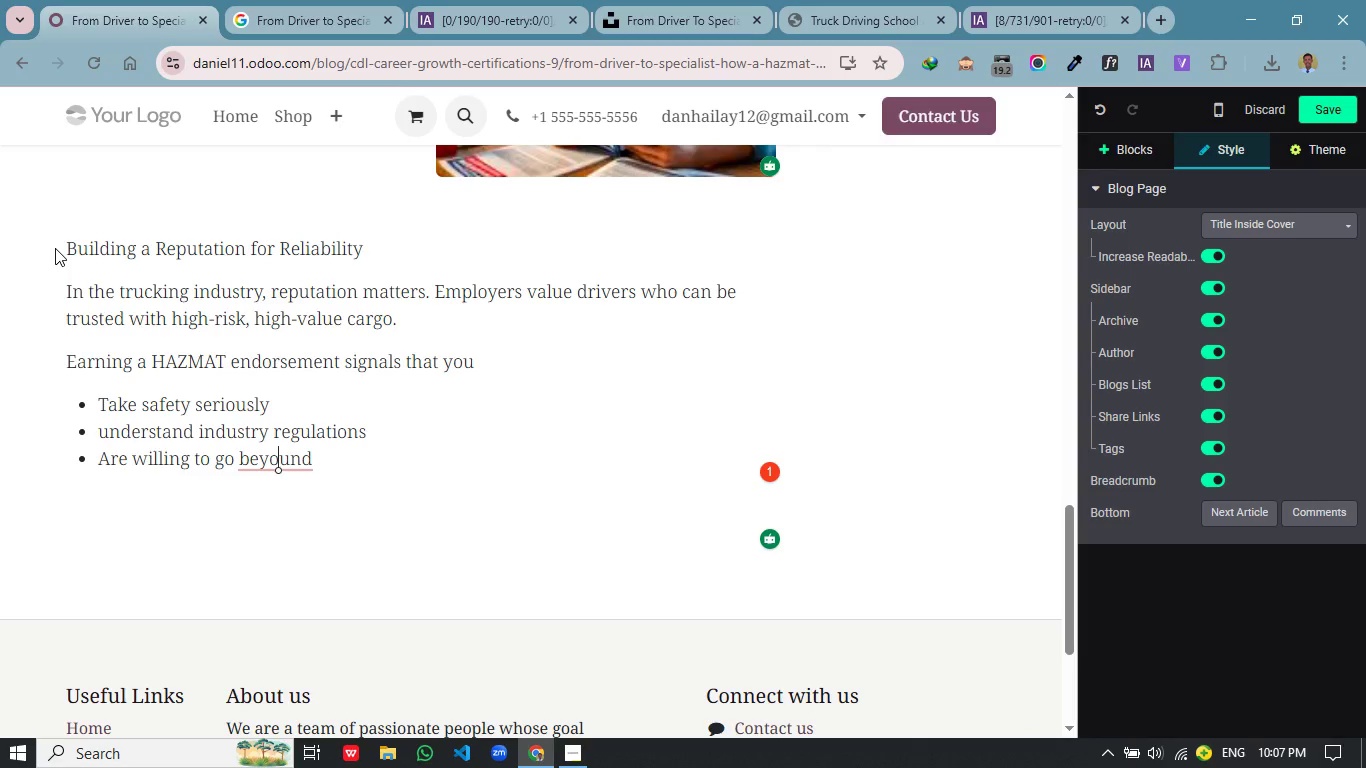 
key(ArrowLeft)
 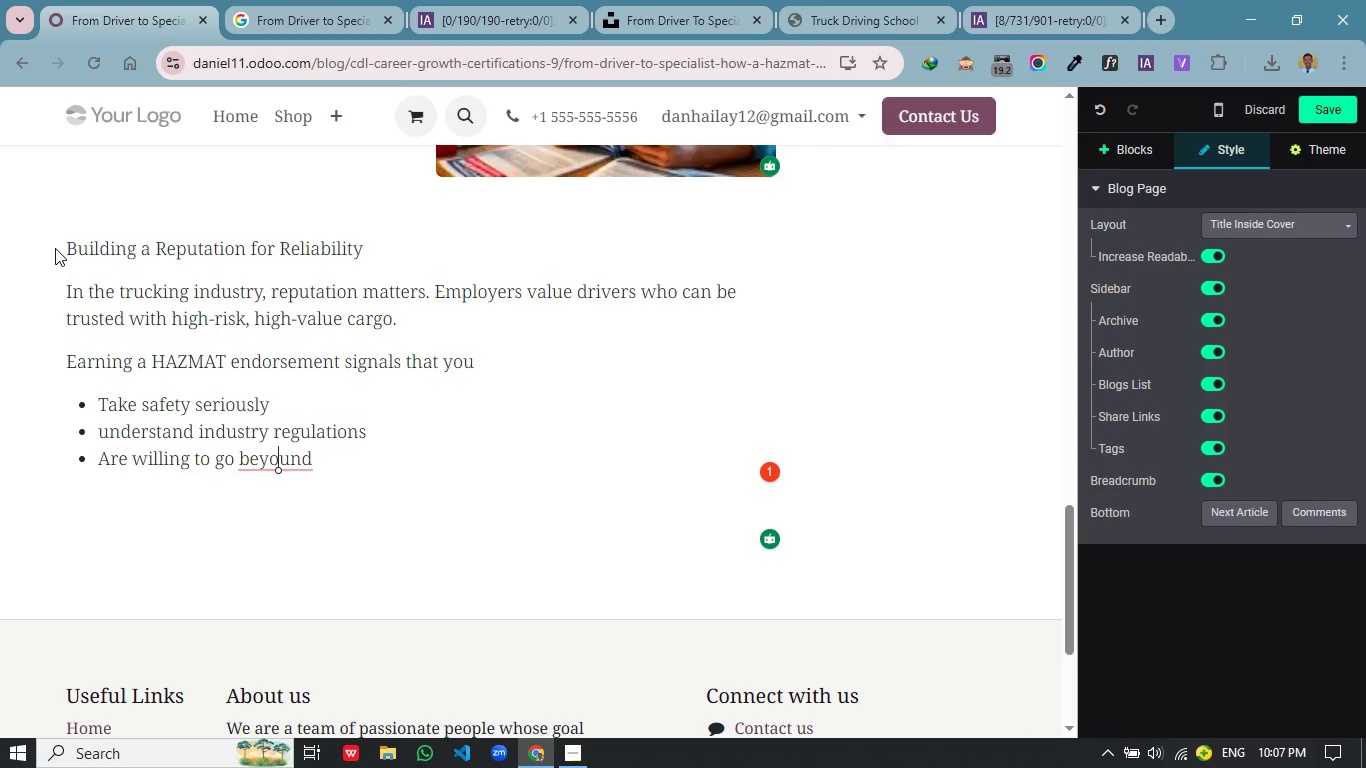 
key(ArrowRight)
 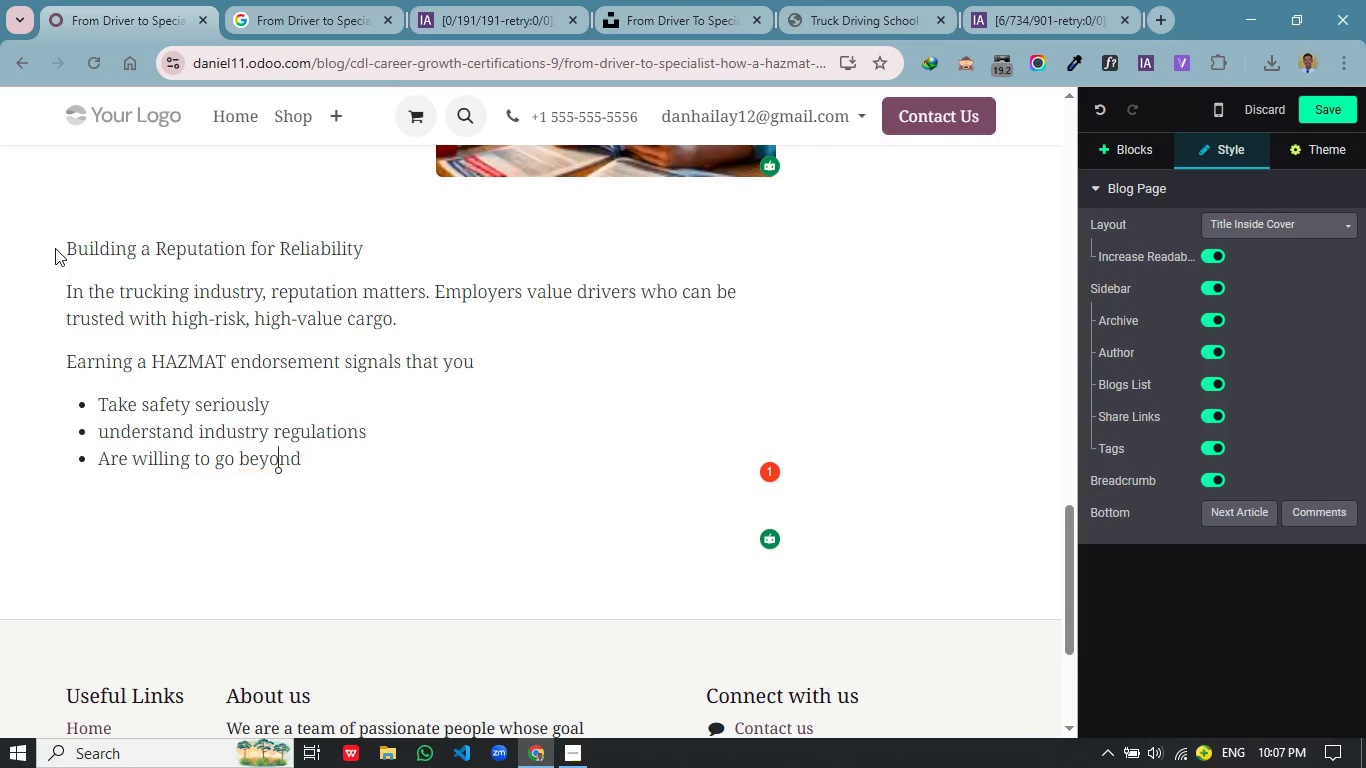 
key(Backspace)
 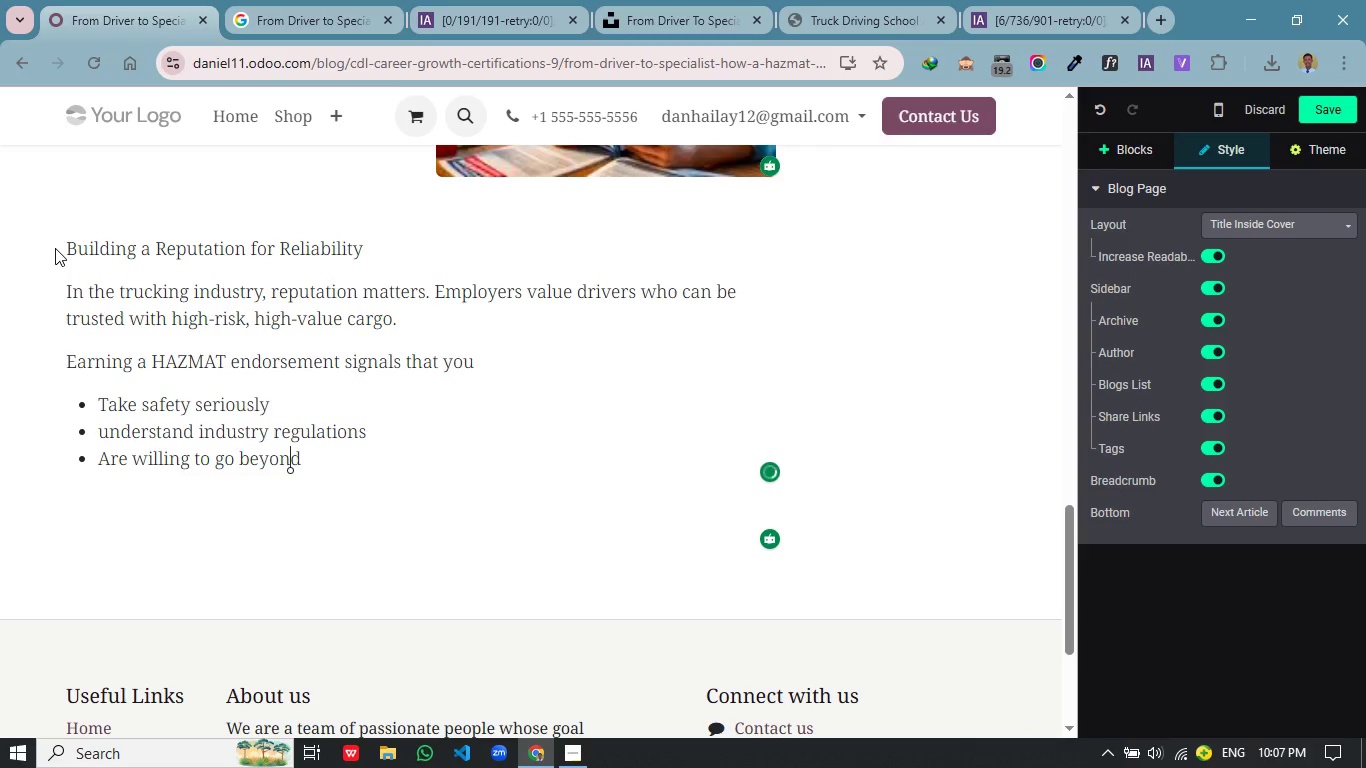 
key(ArrowRight)
 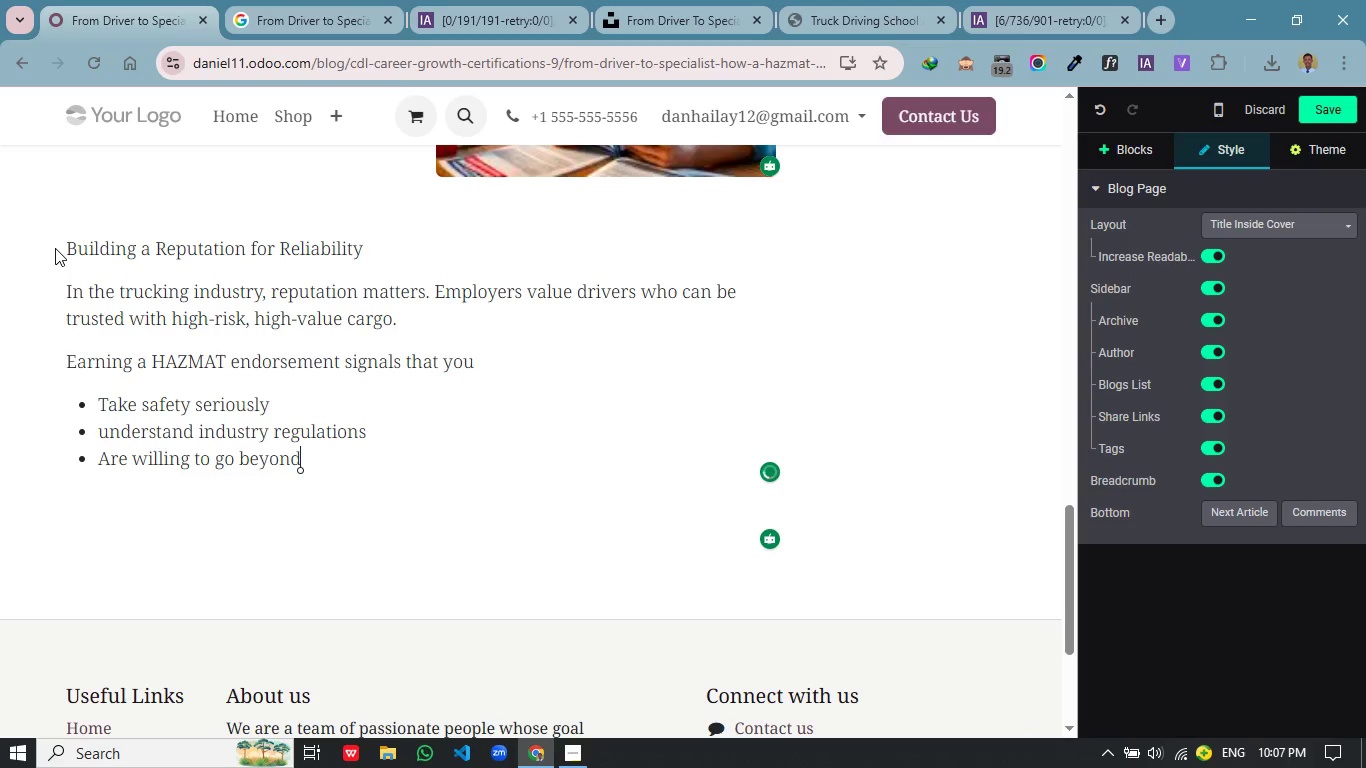 
key(ArrowRight)
 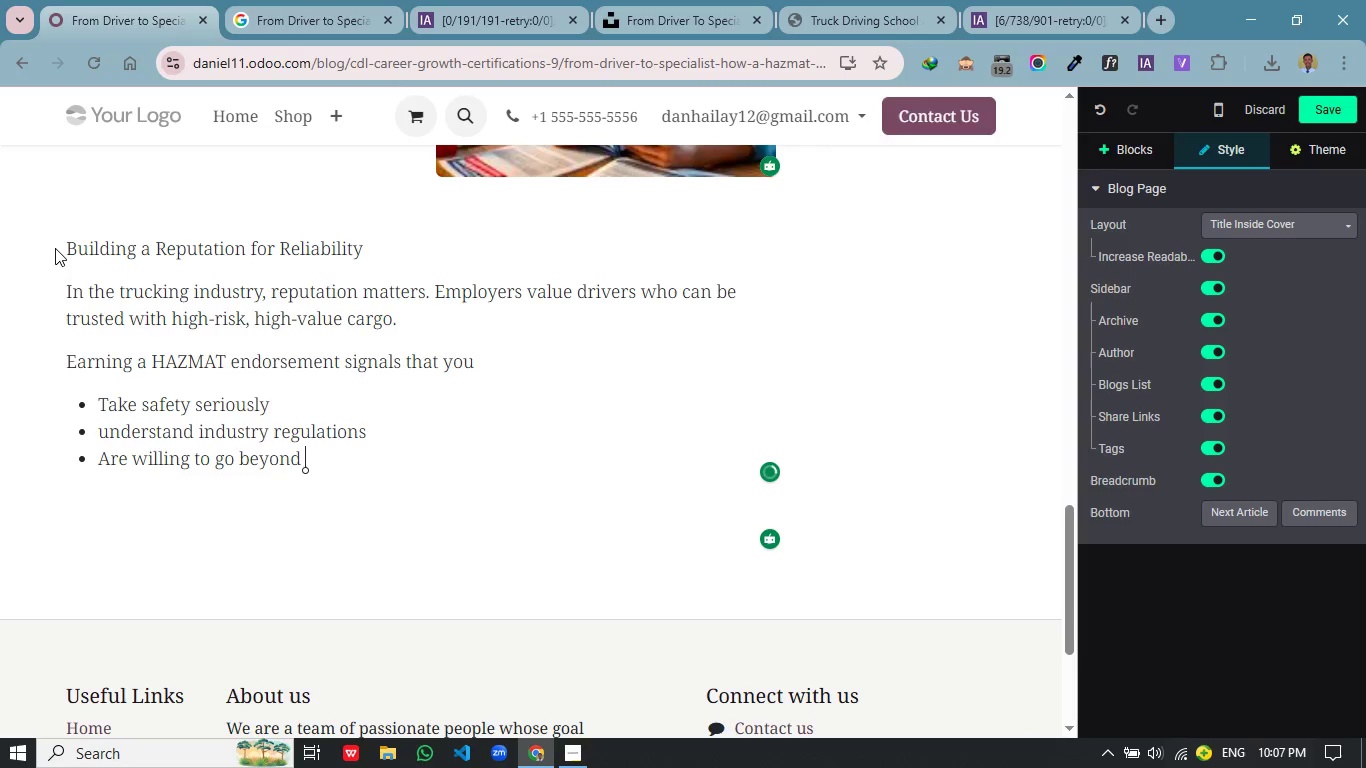 
key(Space)
 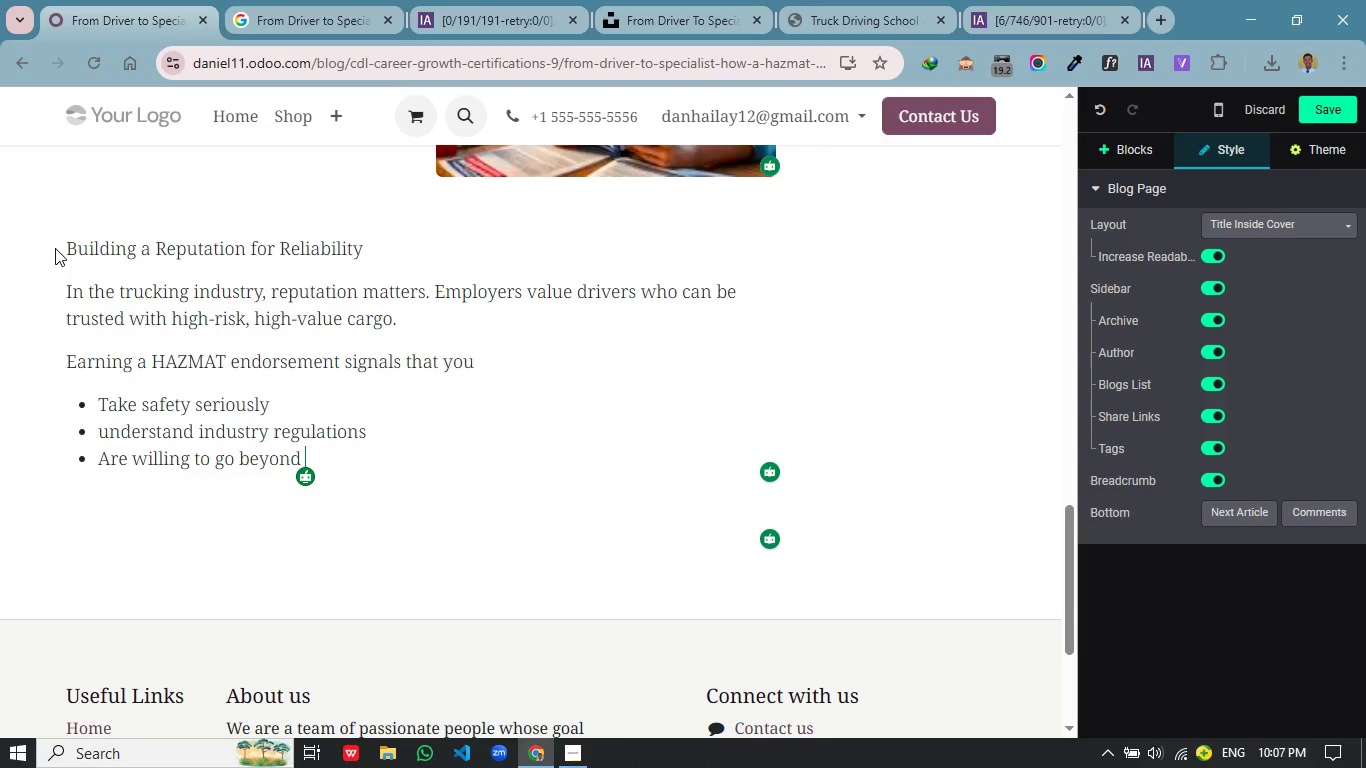 
wait(9.26)
 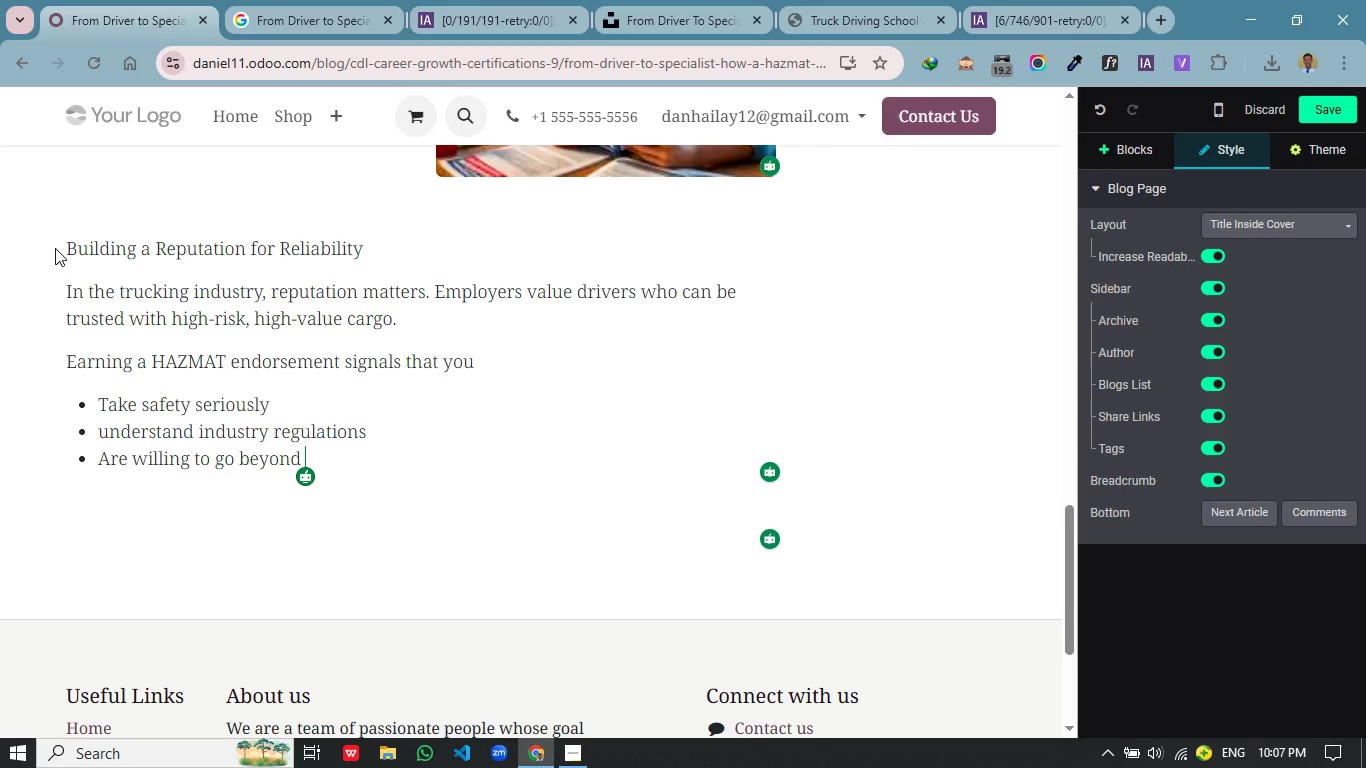 
type(basic requirements)
 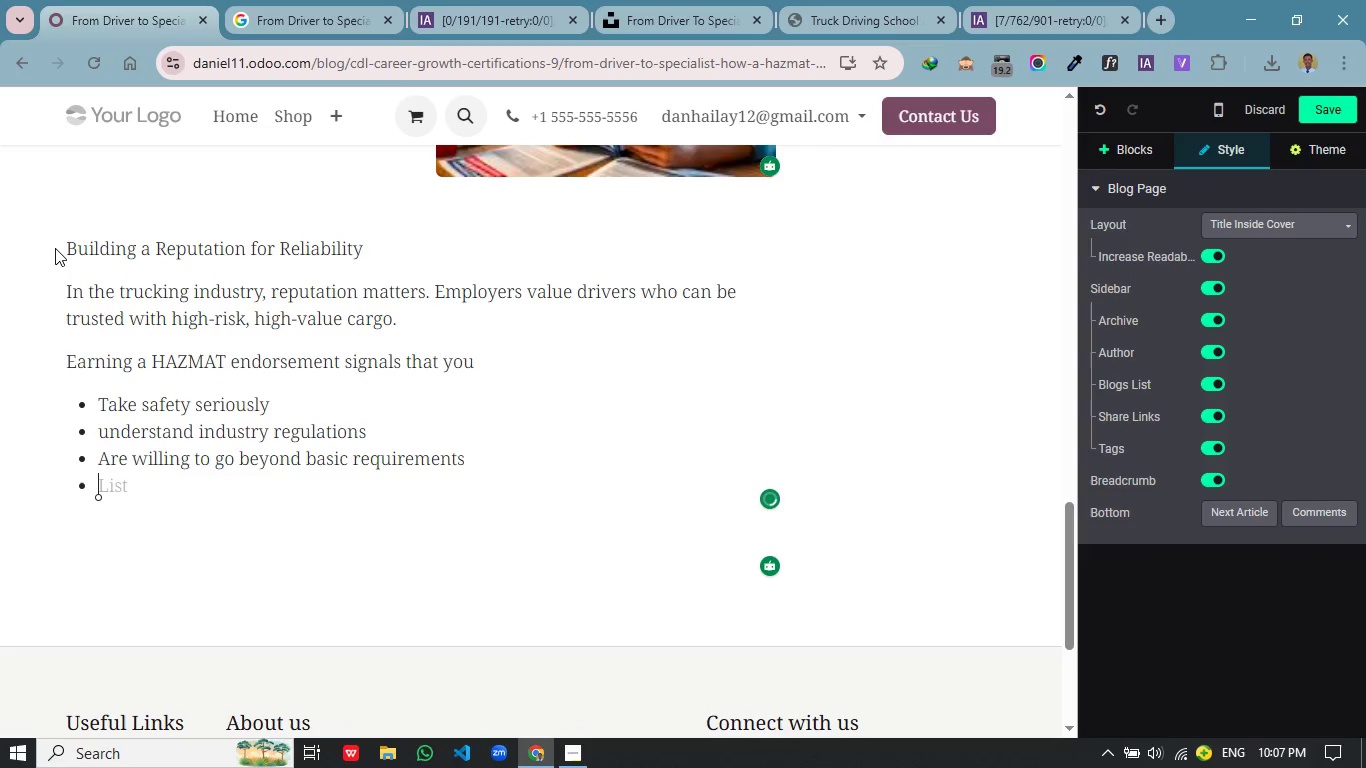 
key(Enter)
 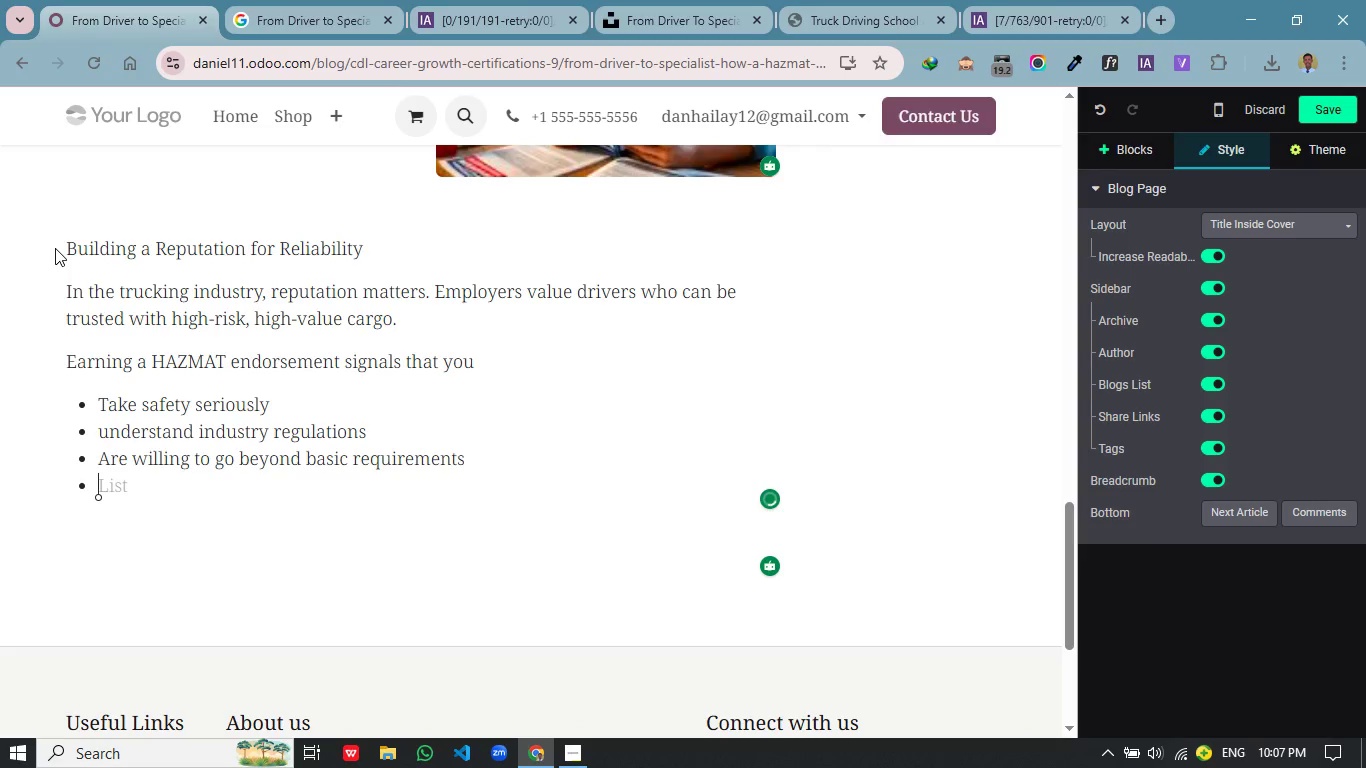 
type(Can be trusted with critical responsibilities)
 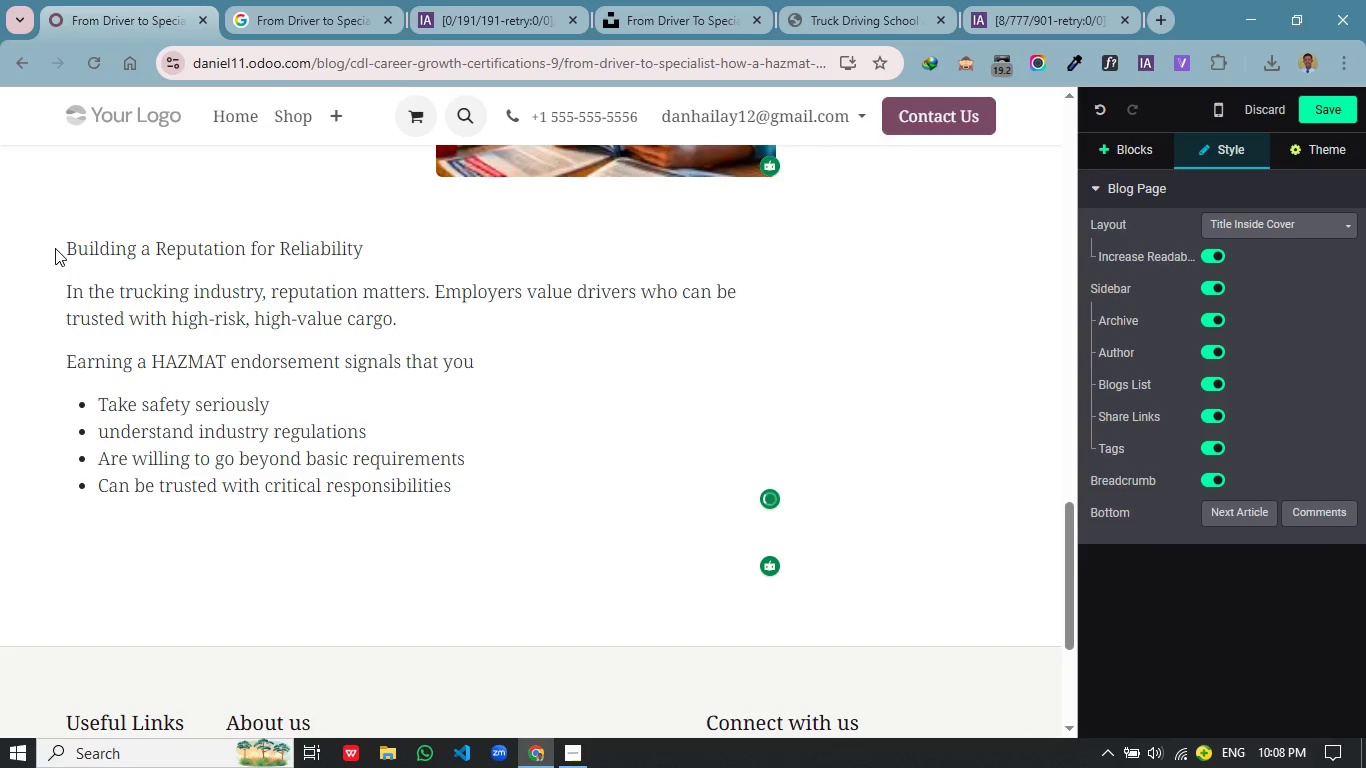 
key(Enter)
 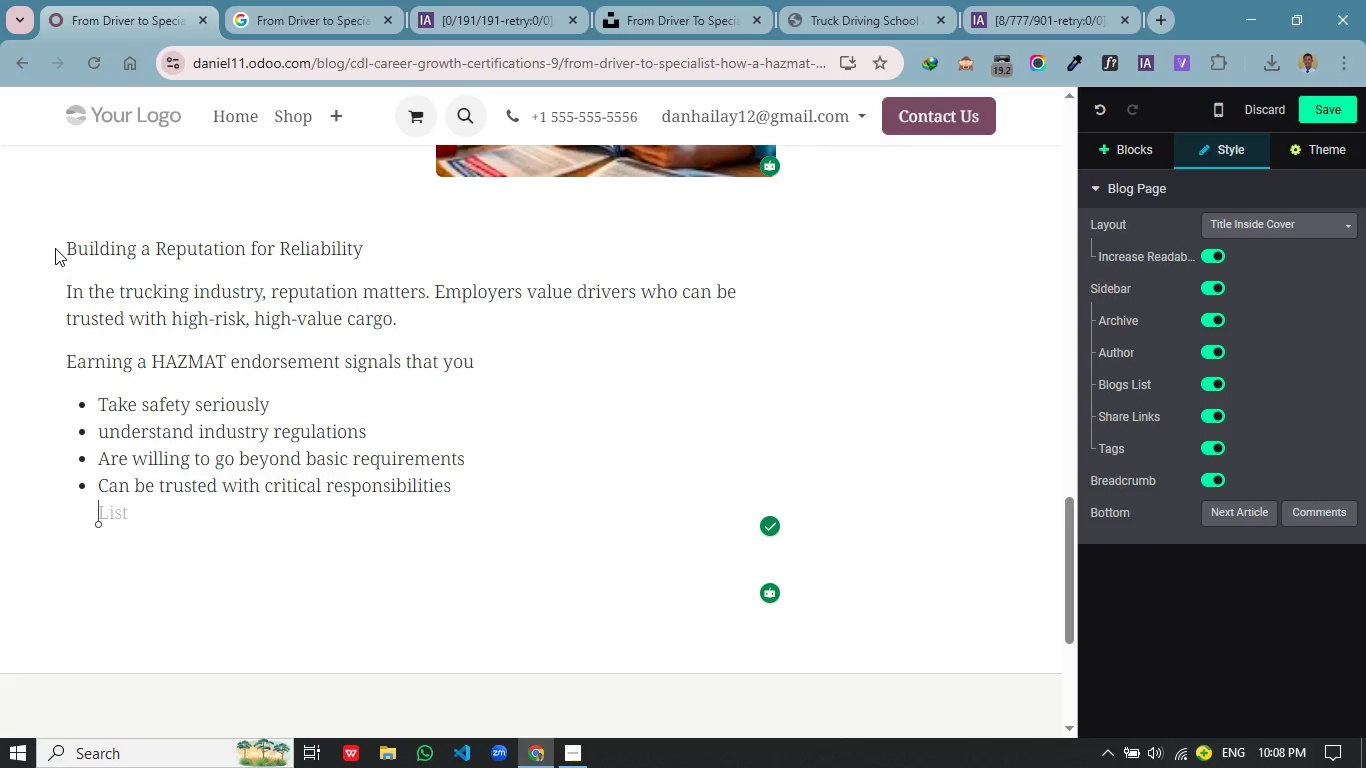 
key(Backspace)
key(Backspace)
type(Over time, this reputation can lead to better job offers, logn)
key(Backspace)
key(Backspace)
type(ng-trm contracs, and sronger relationships with employers)
 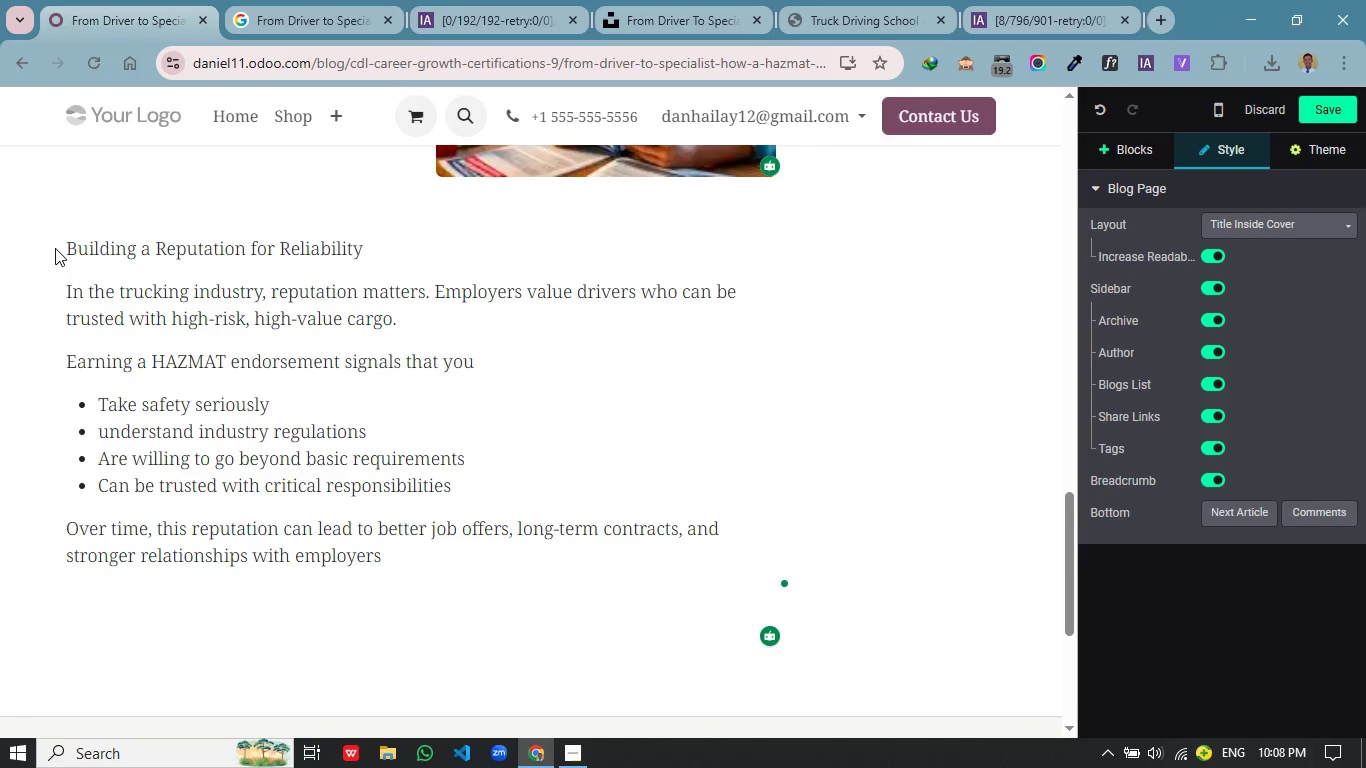 
left_click([71, 252])
 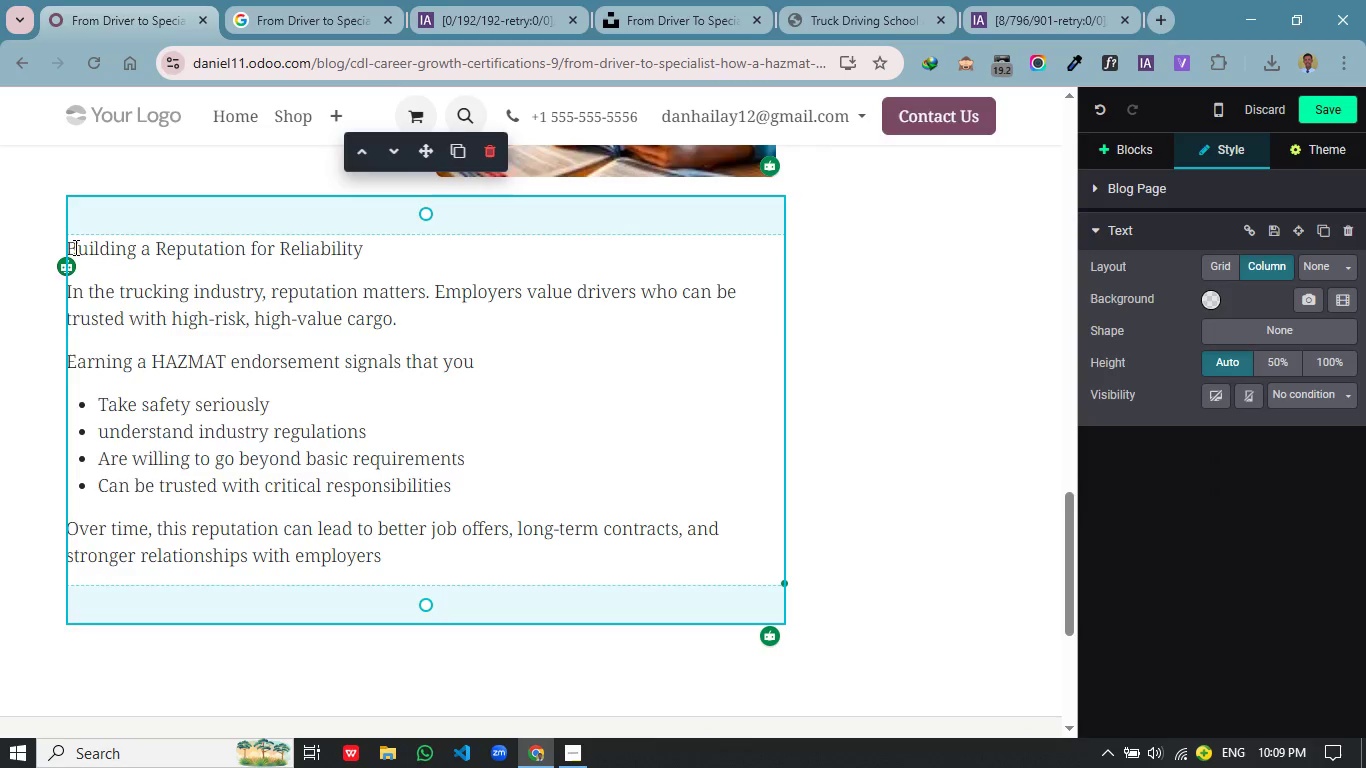 
key(Slash)
 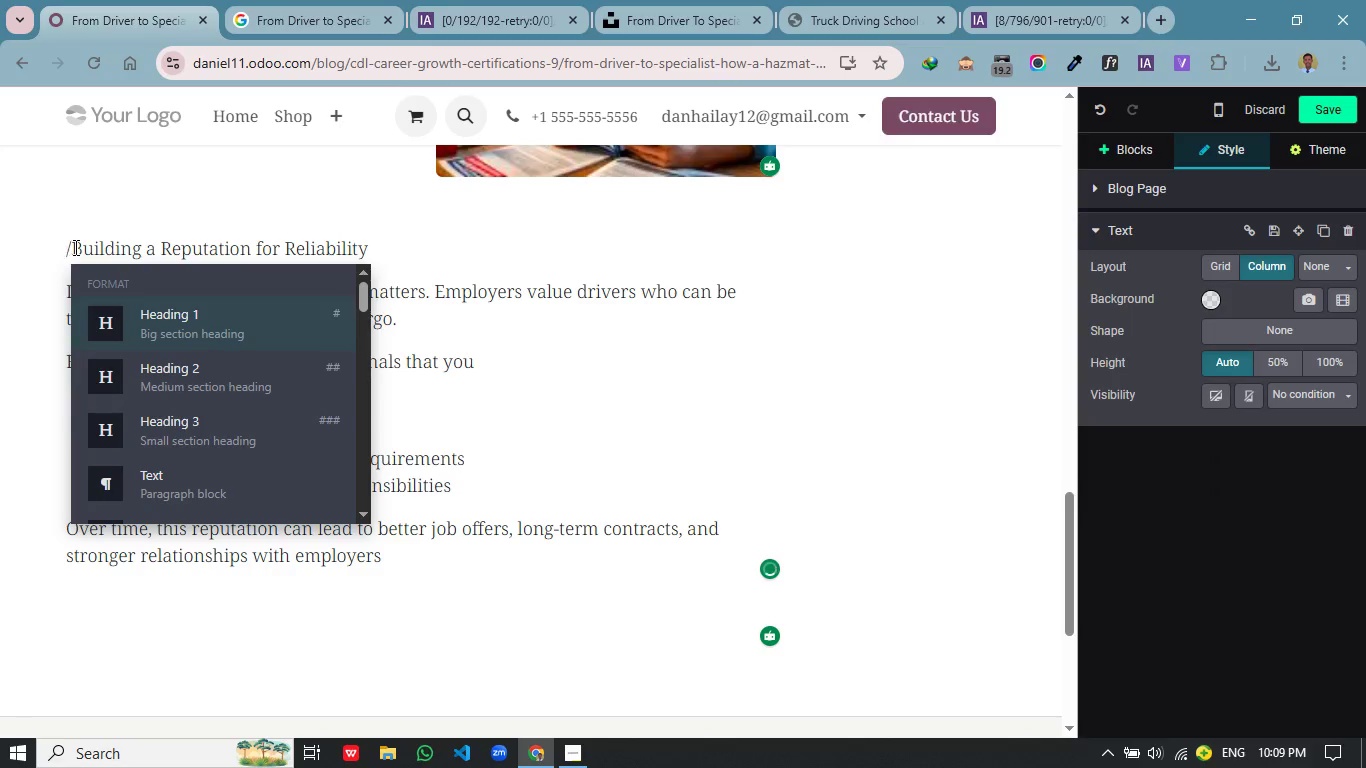 
key(H)
 